 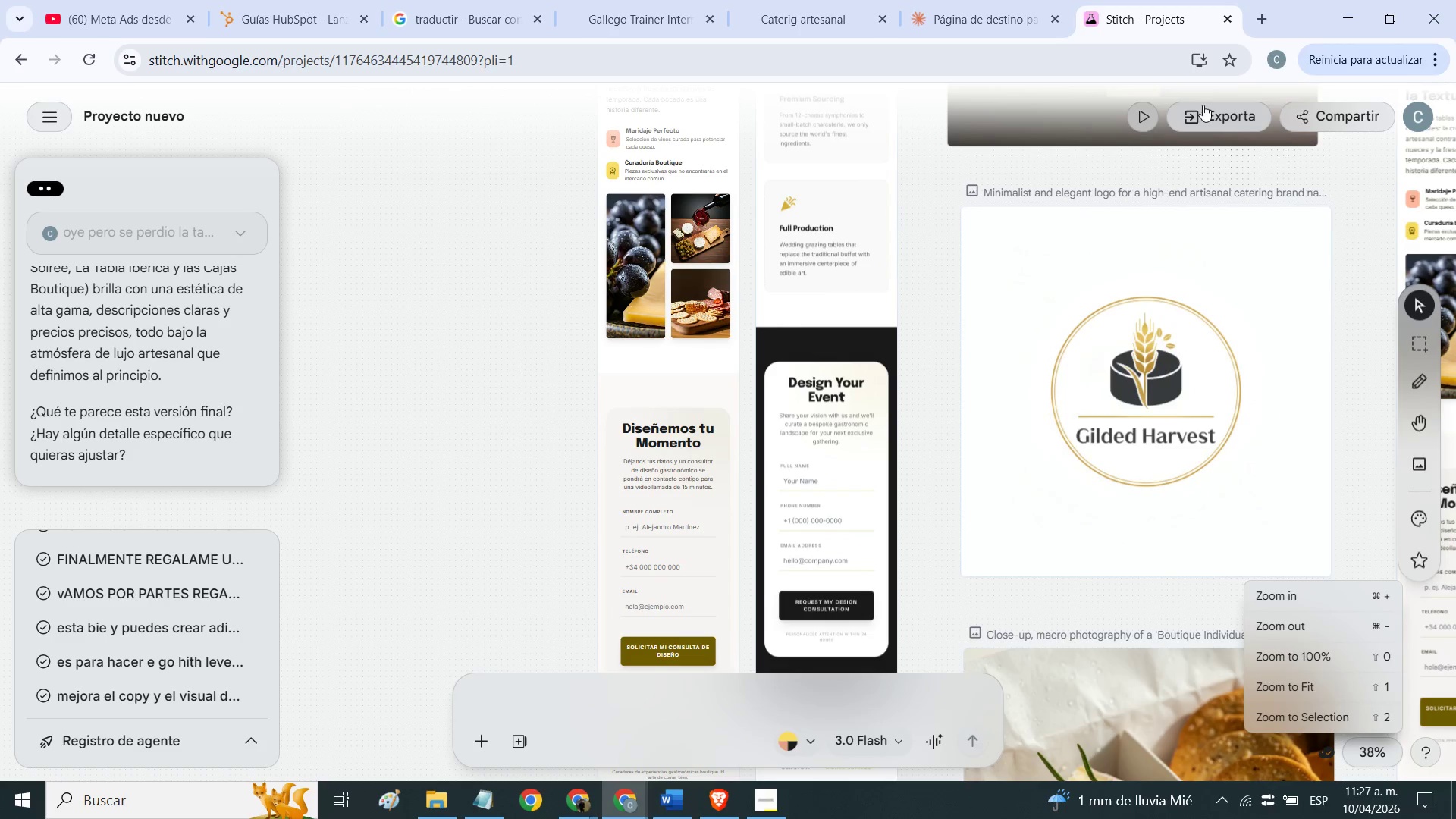 
left_click([1264, 328])
 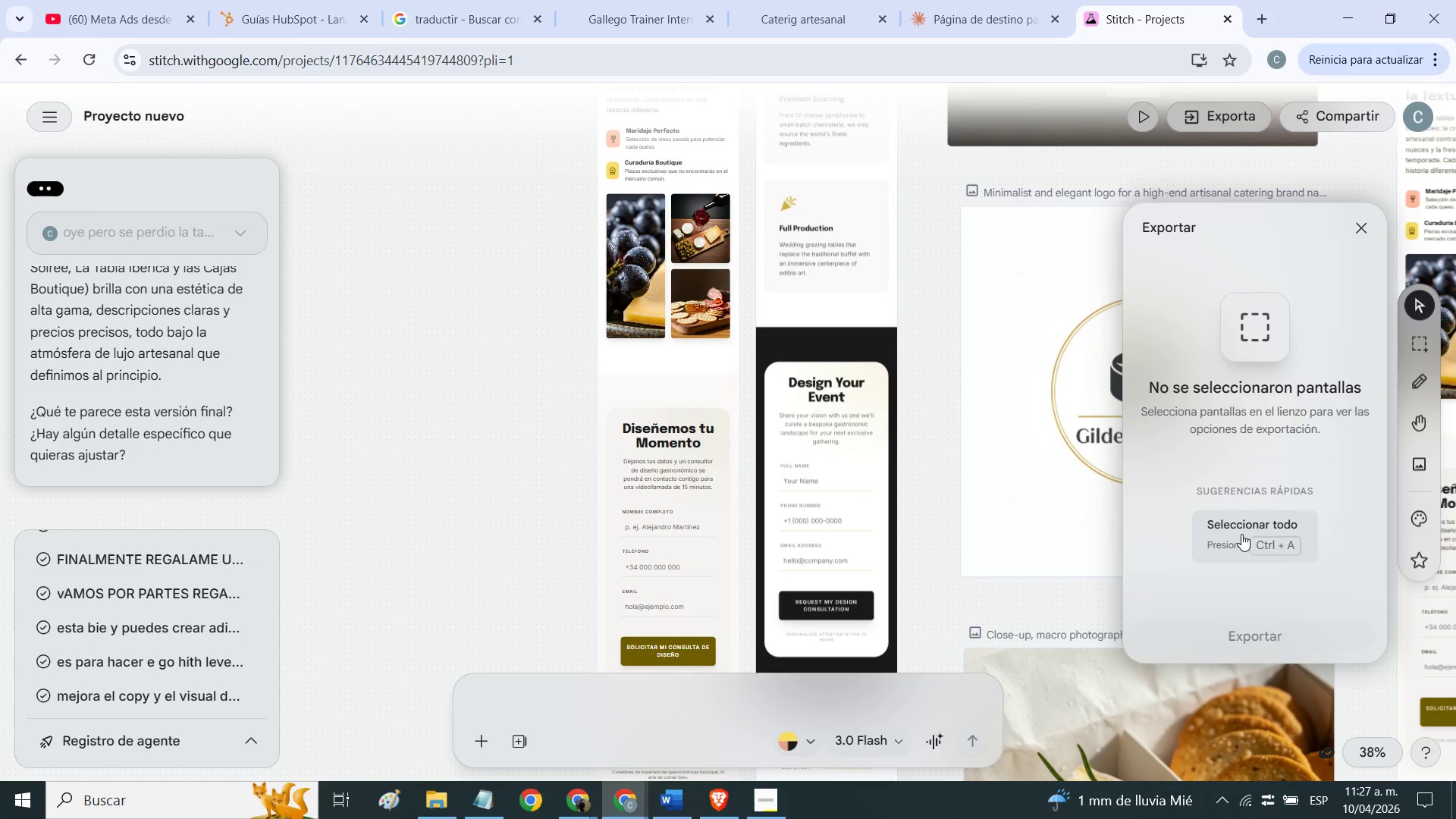 
left_click([1248, 519])
 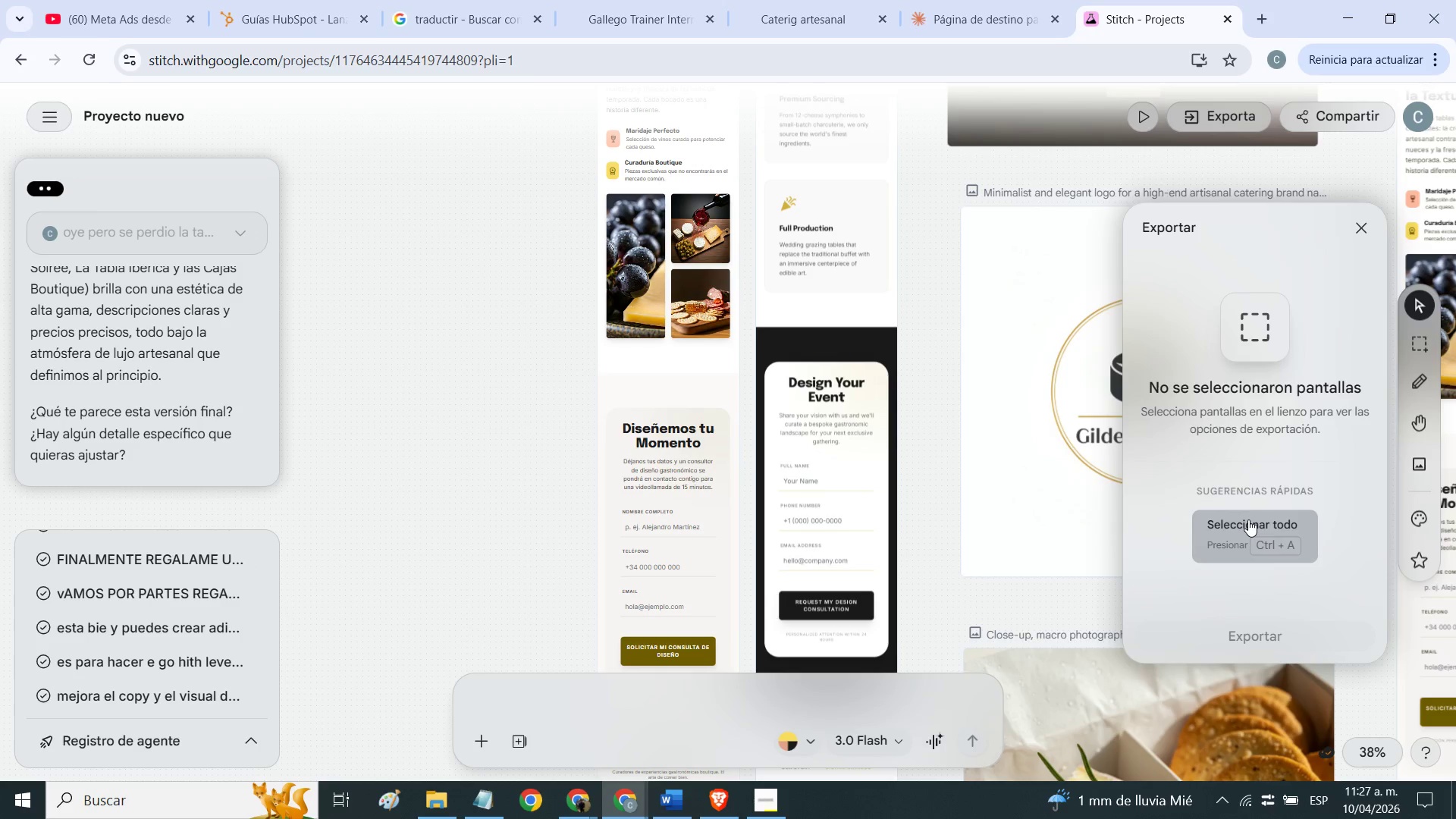 
mouse_move([1232, 542])
 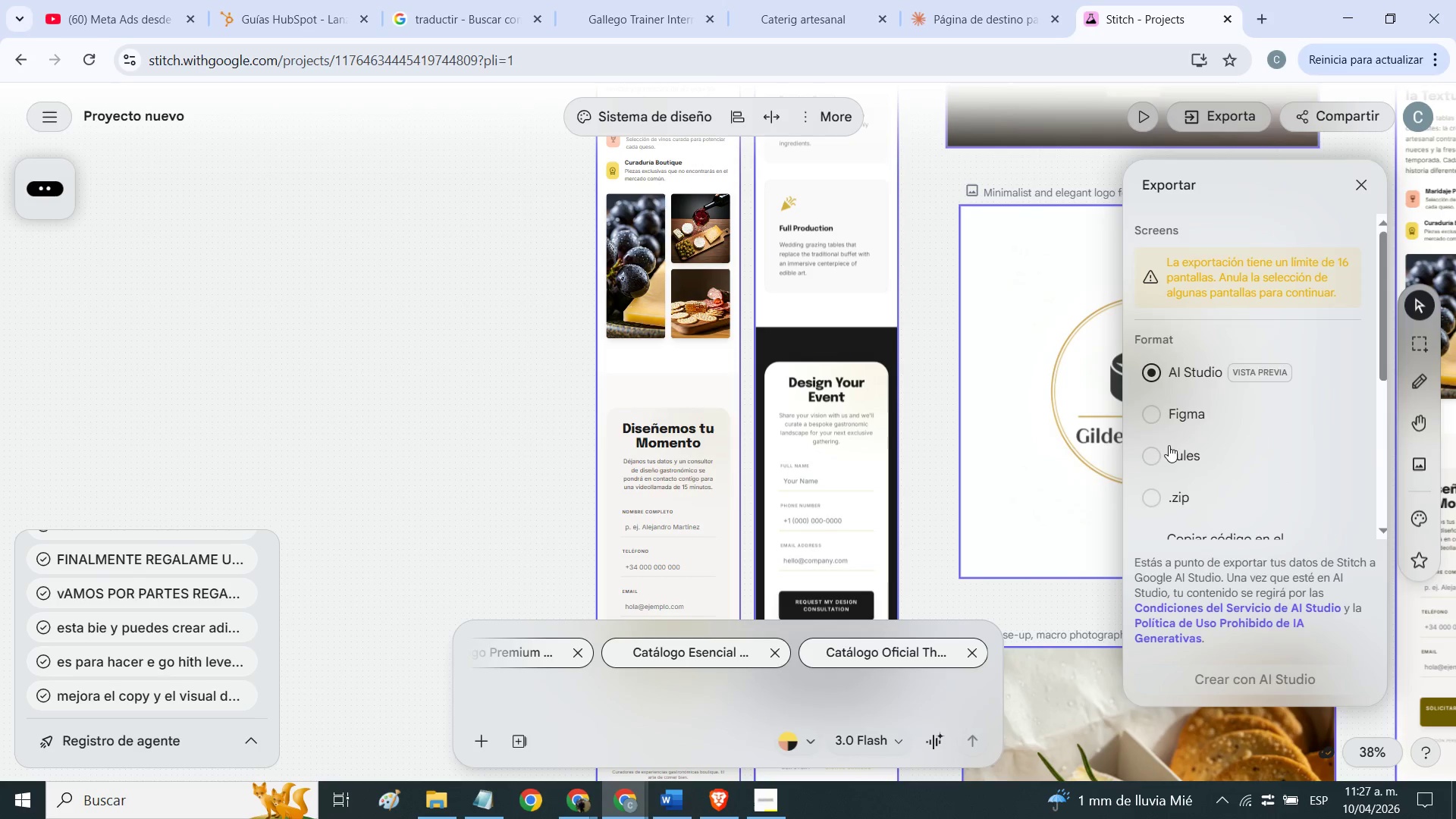 
scroll: coordinate [1166, 453], scroll_direction: down, amount: 3.0
 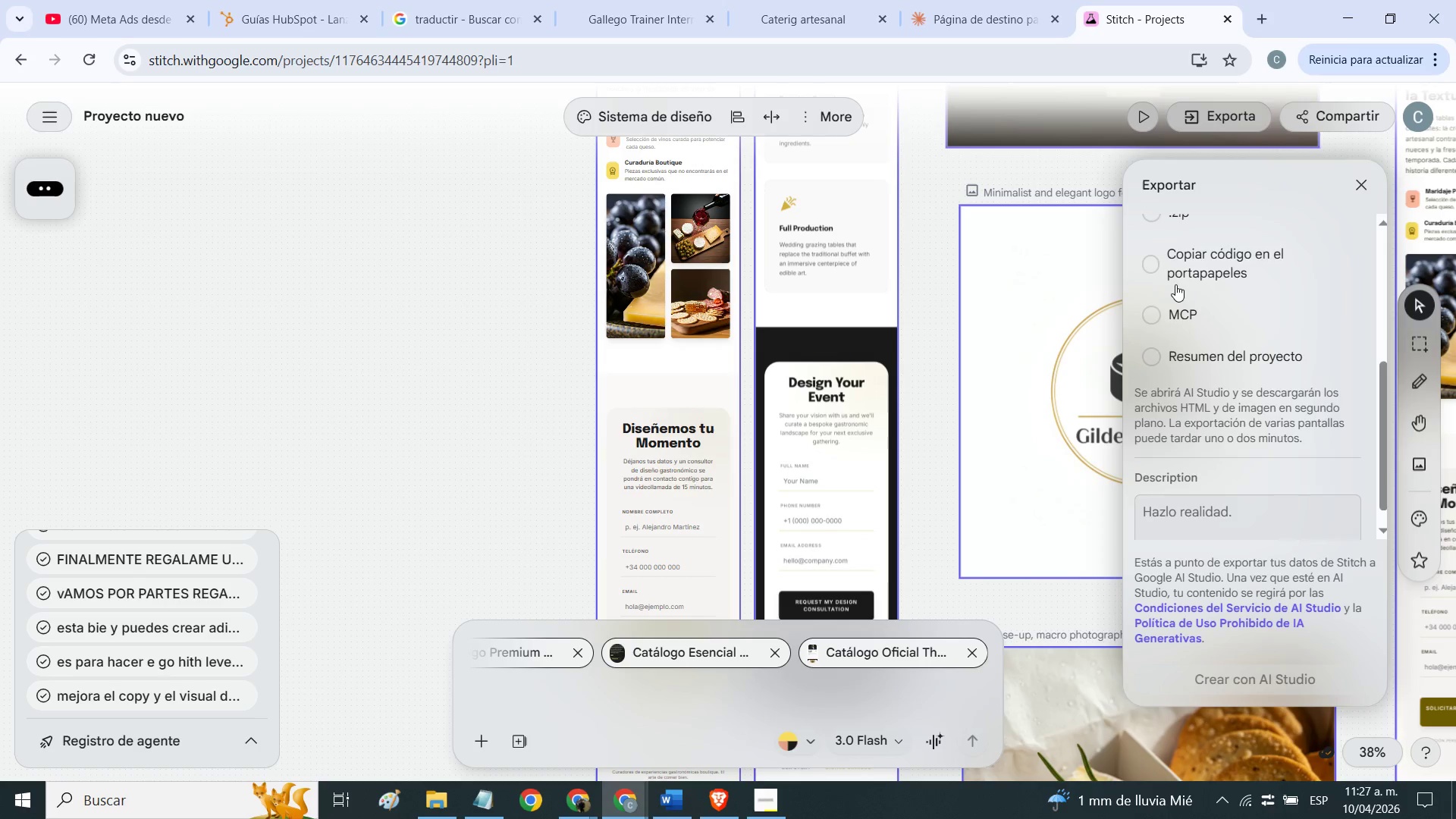 
scroll: coordinate [1197, 362], scroll_direction: up, amount: 3.0
 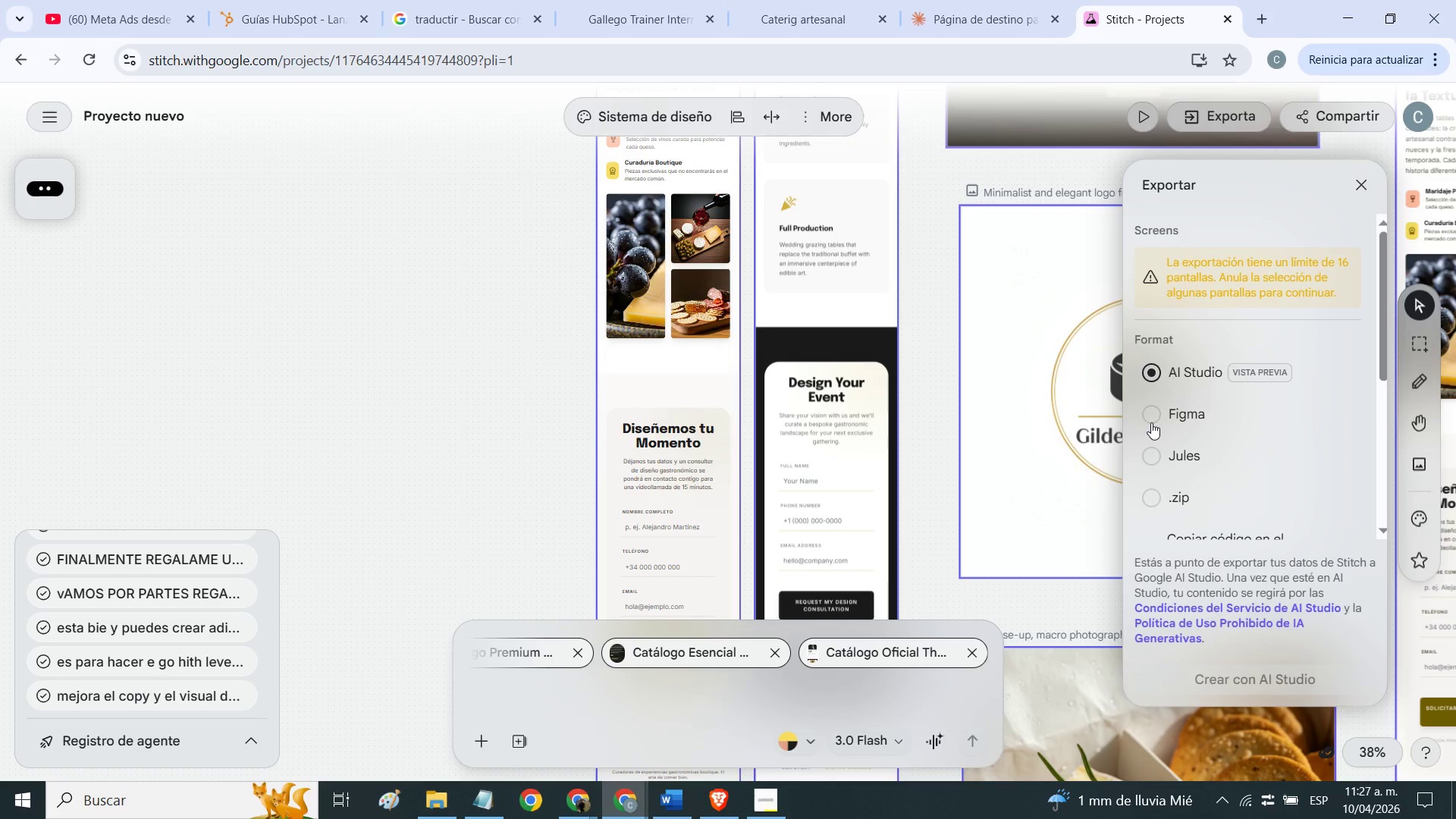 
scroll: coordinate [1156, 428], scroll_direction: down, amount: 3.0
 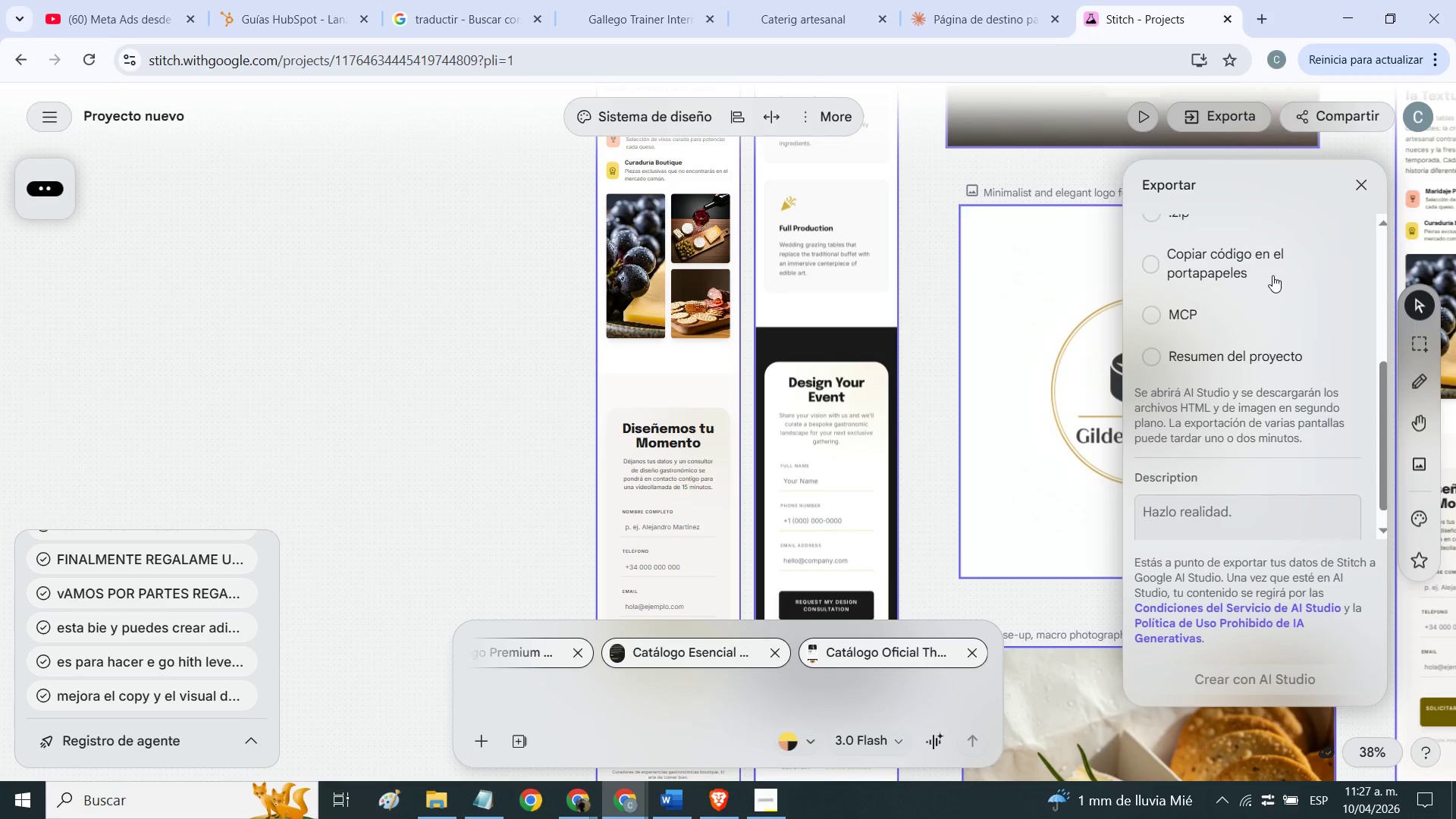 
left_click([1363, 190])
 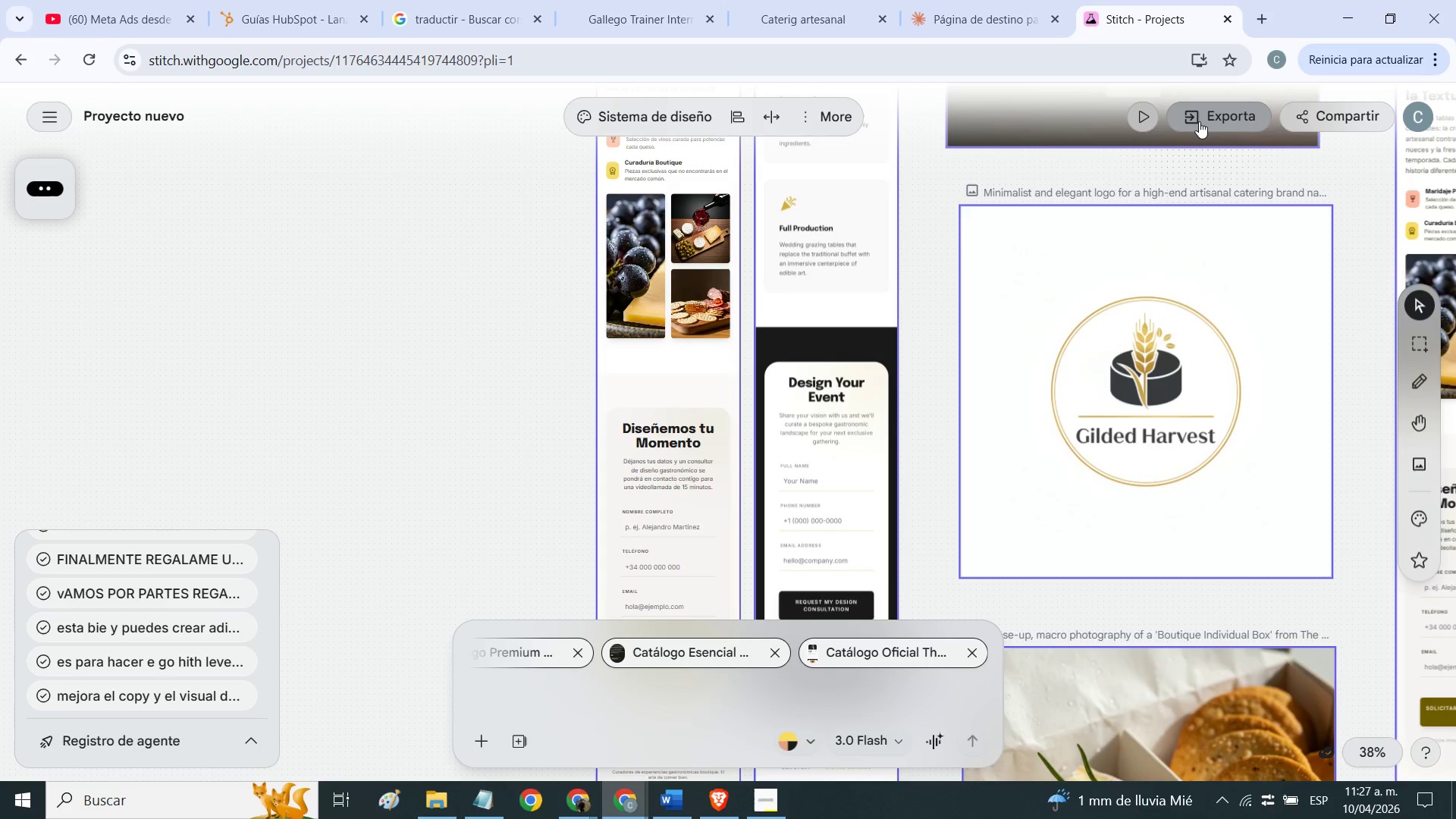 
left_click([1199, 121])
 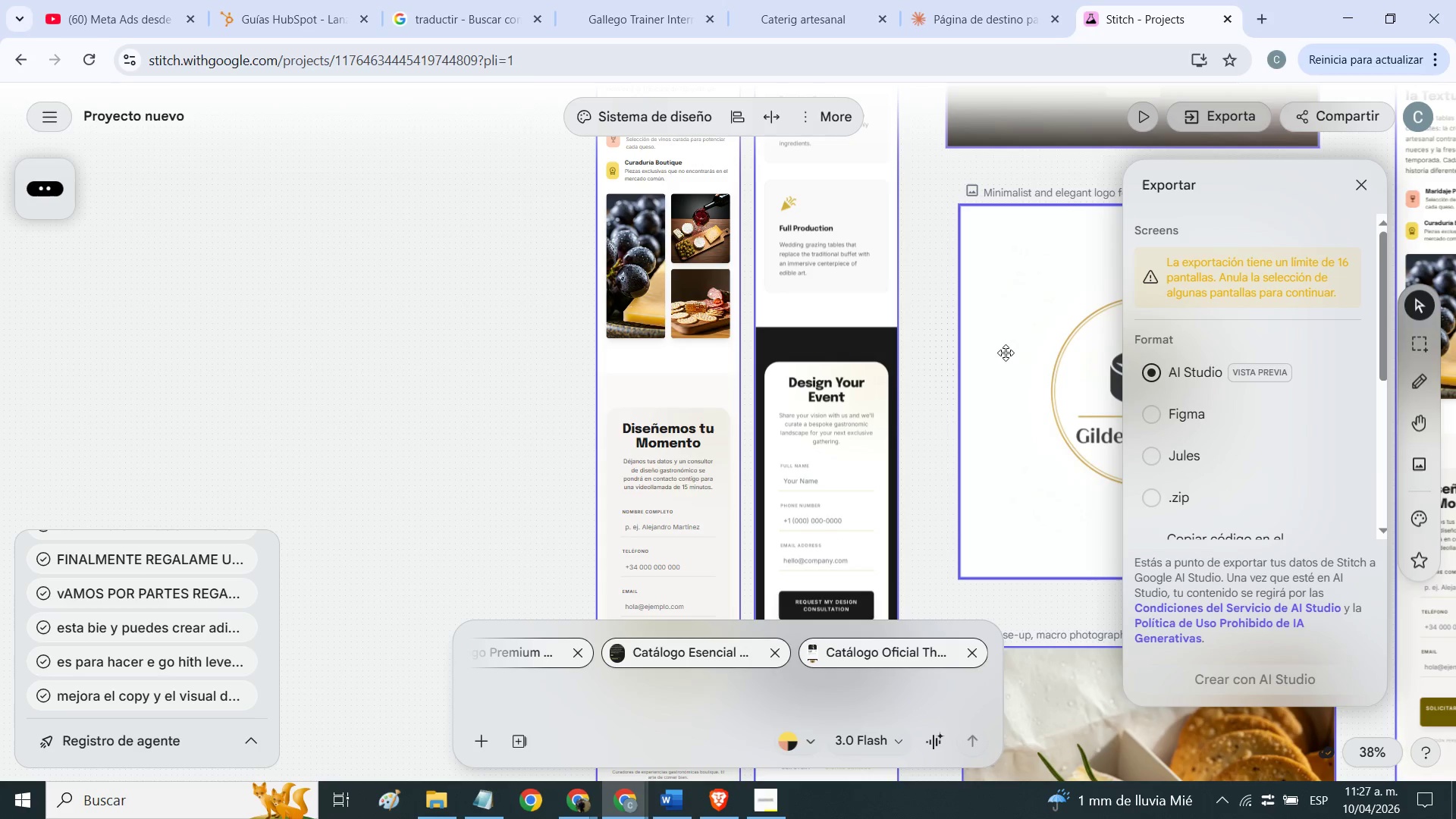 
wait(6.47)
 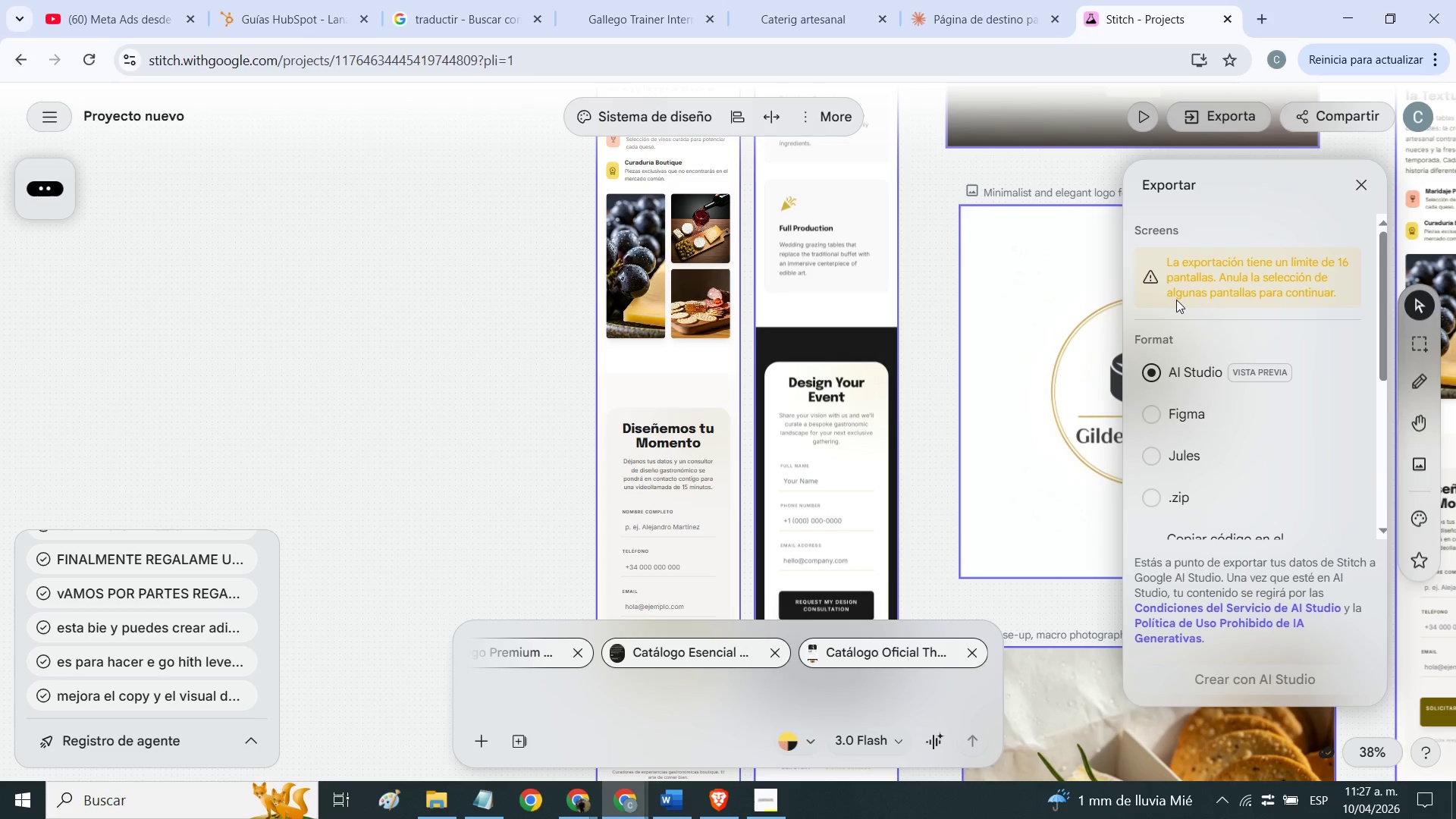 
middle_click([833, 206])
 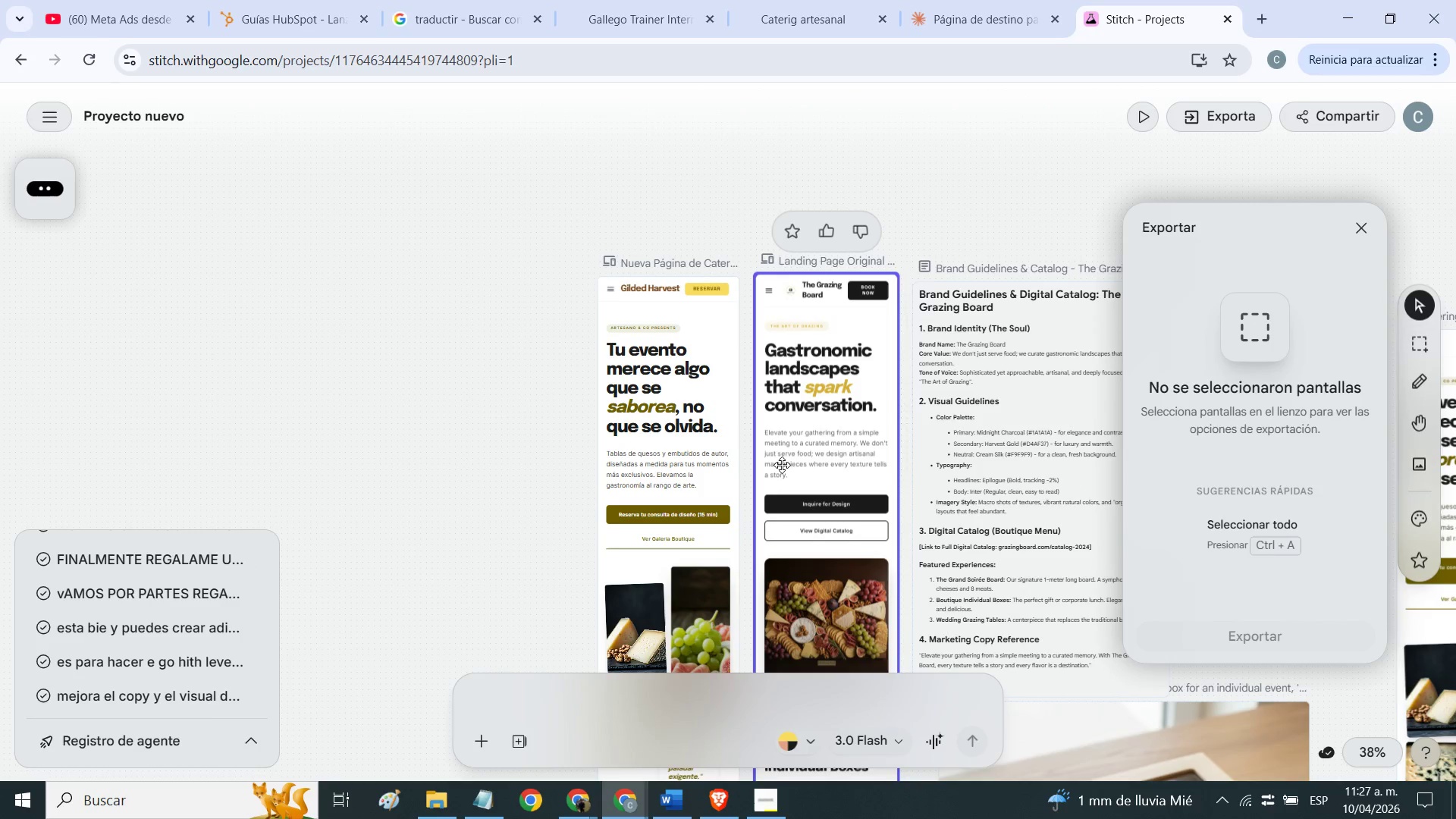 
scroll: coordinate [843, 263], scroll_direction: up, amount: 14.0
 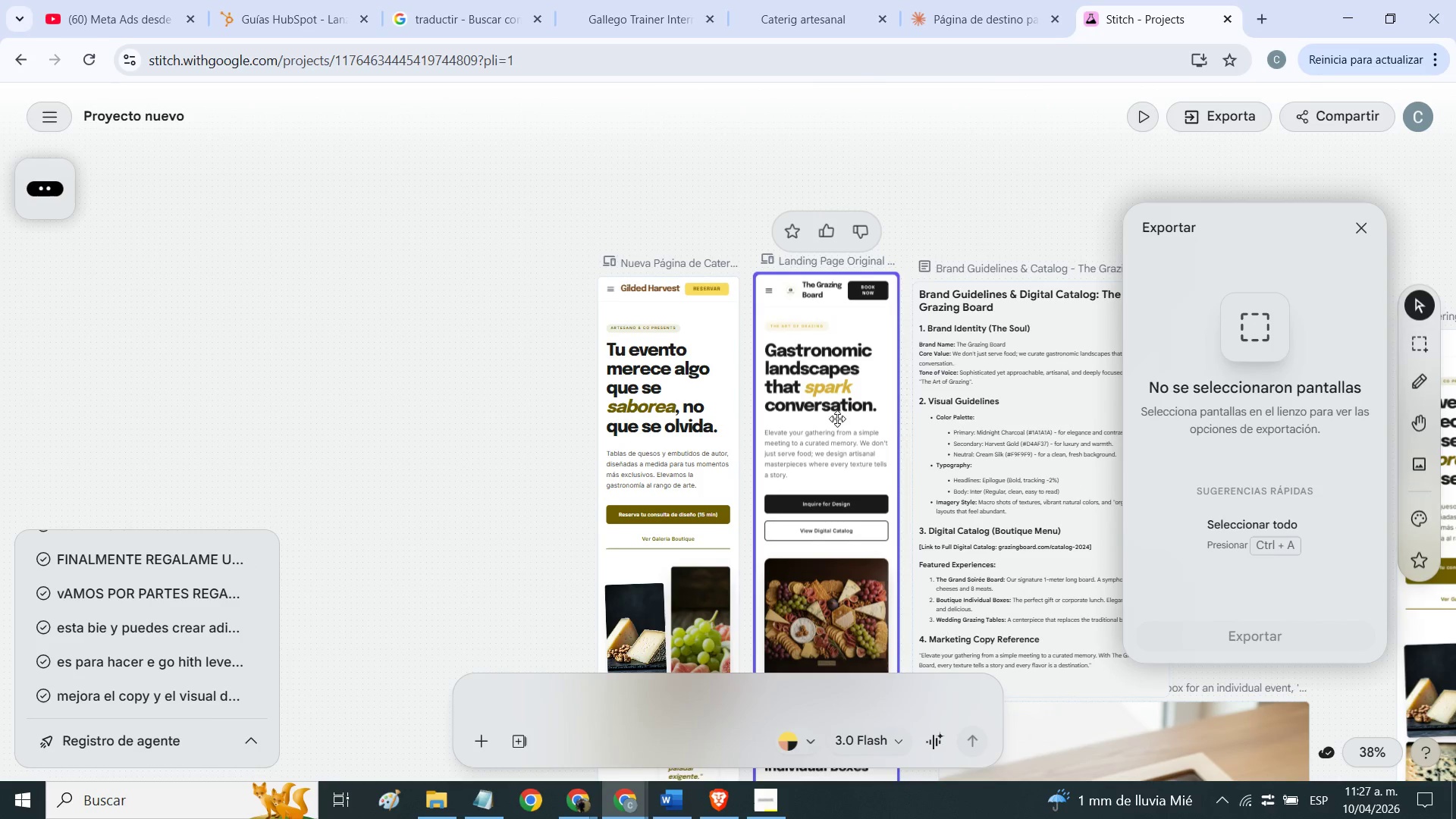 
left_click([866, 328])
 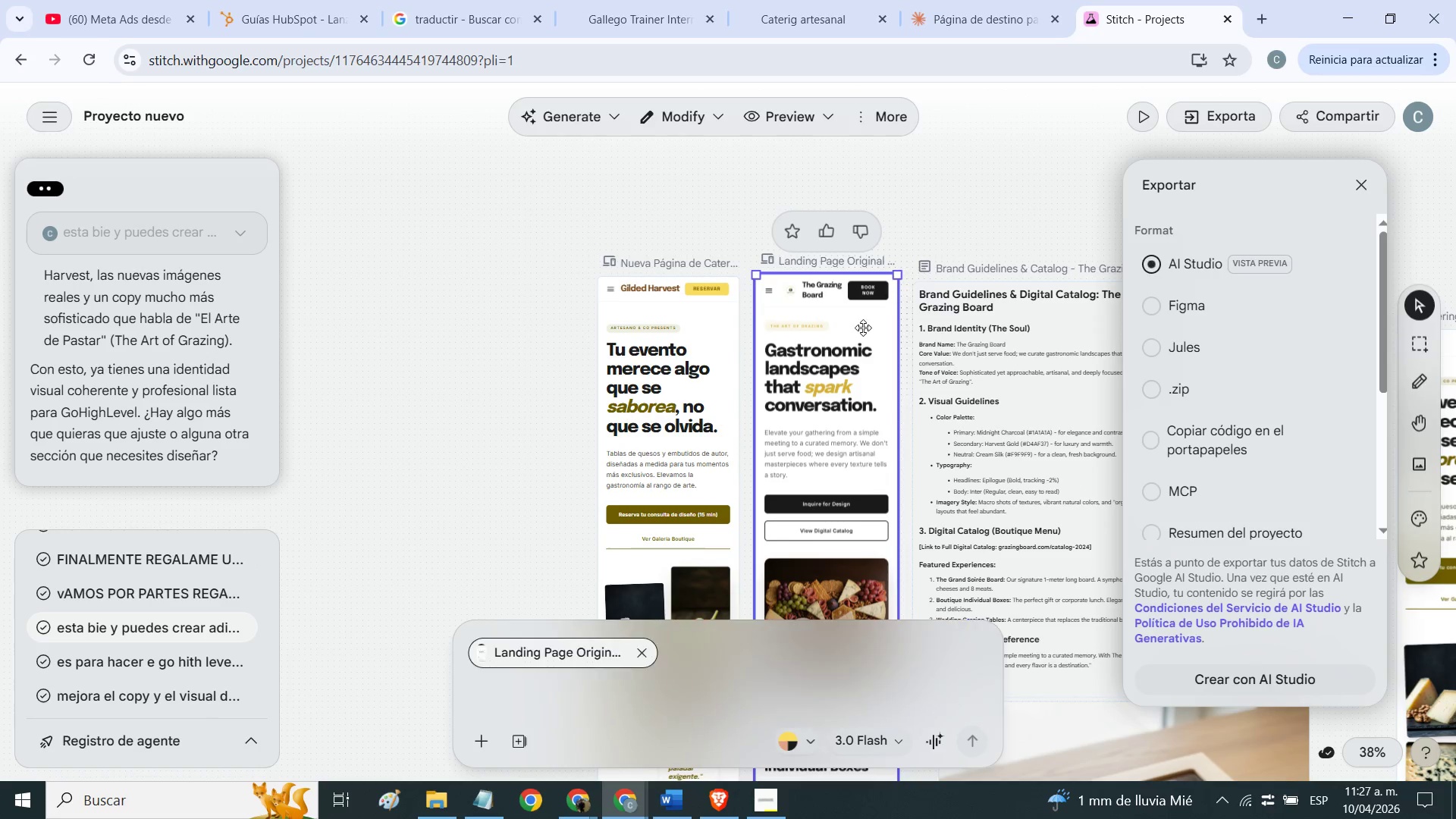 
right_click([863, 328])
 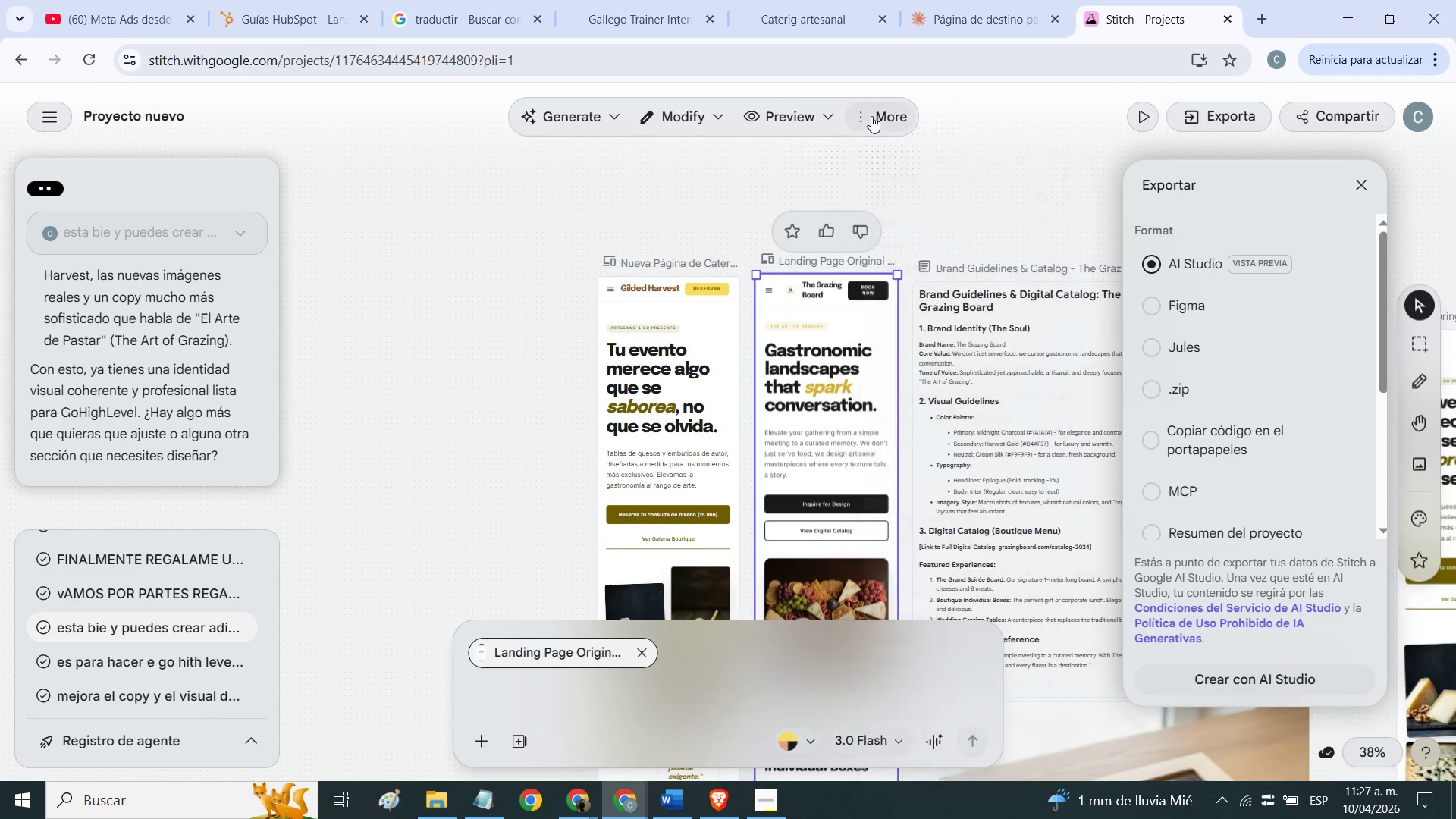 
double_click([872, 118])
 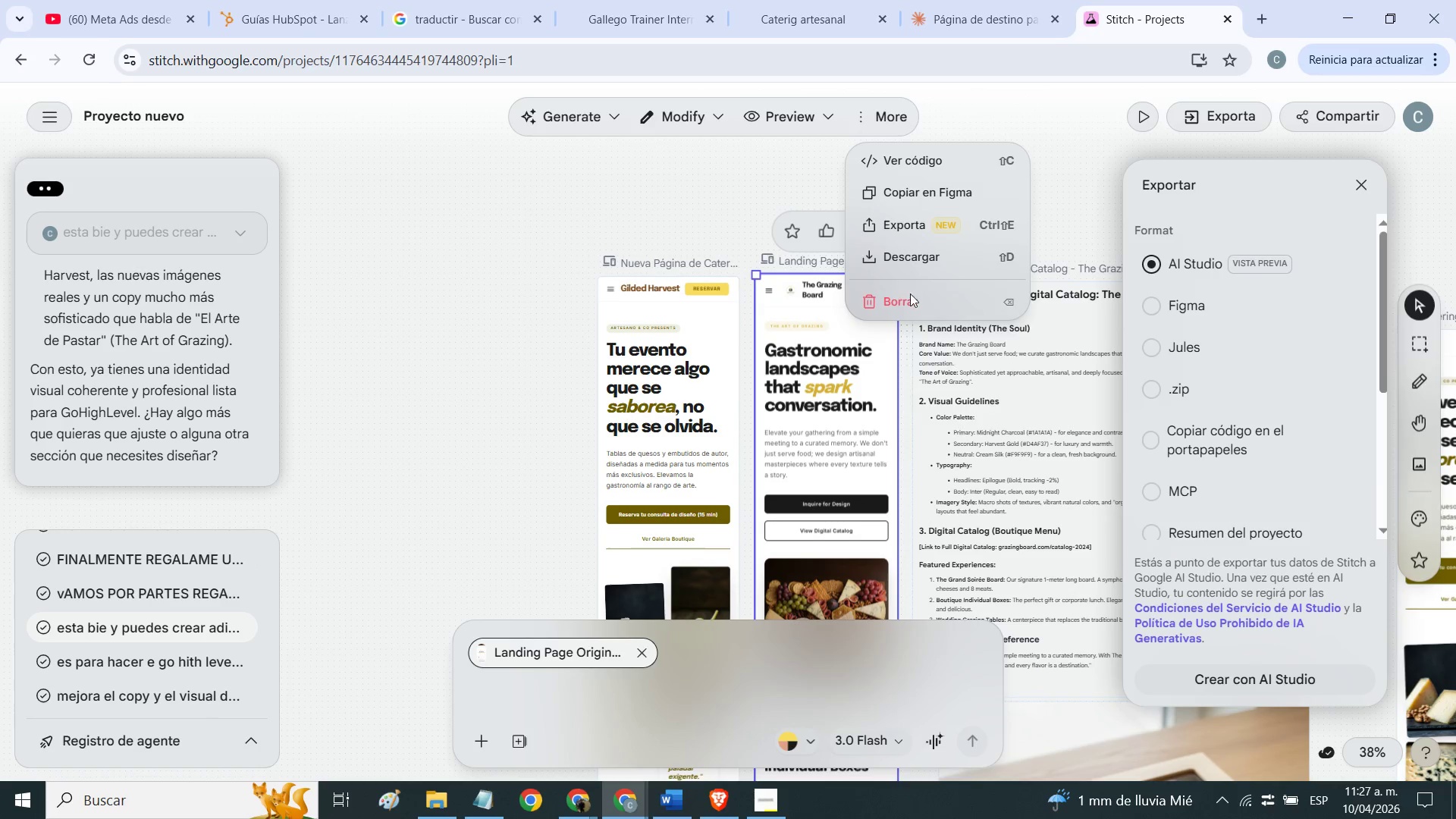 
left_click([911, 296])
 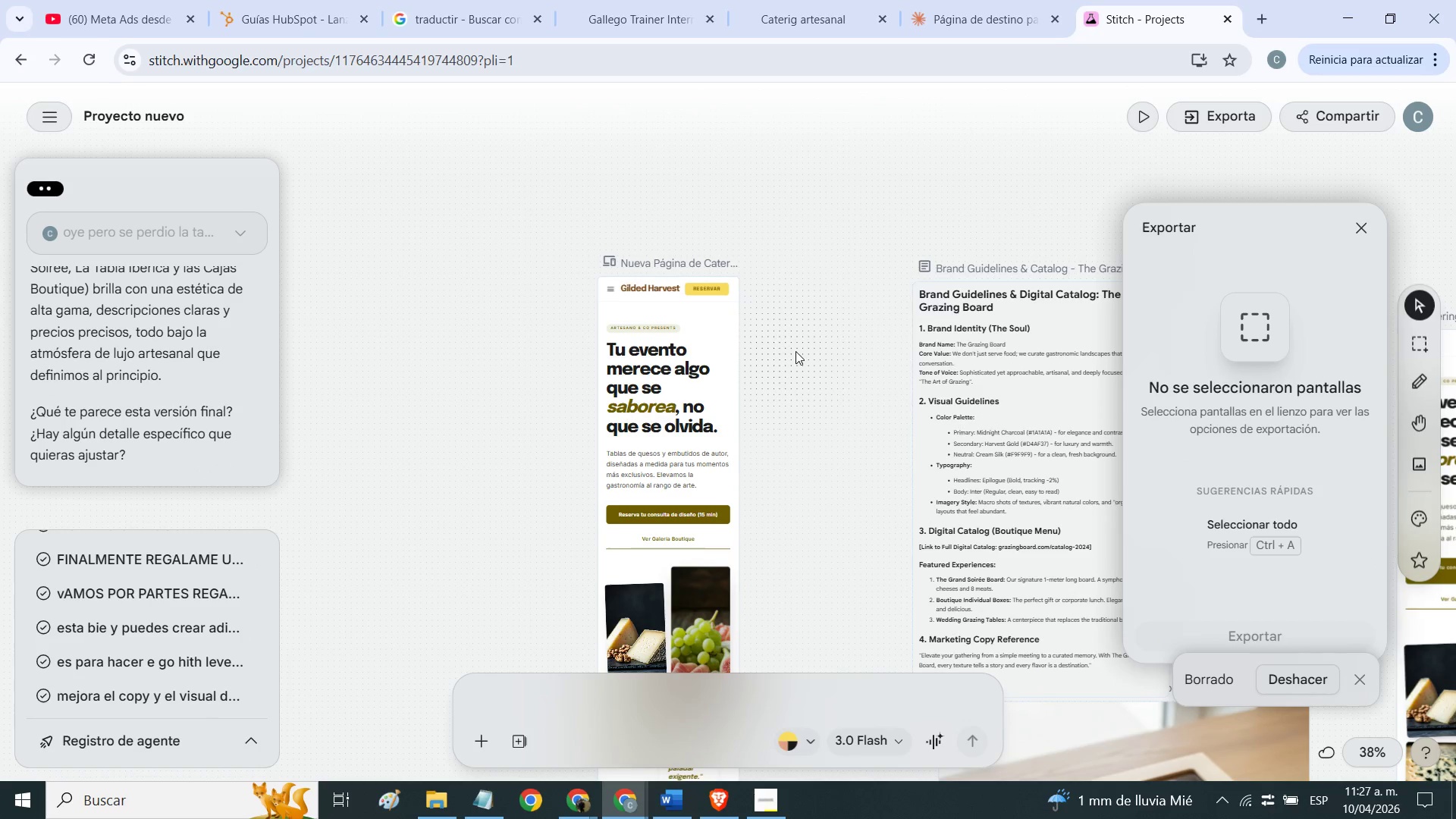 
scroll: coordinate [797, 365], scroll_direction: down, amount: 3.0
 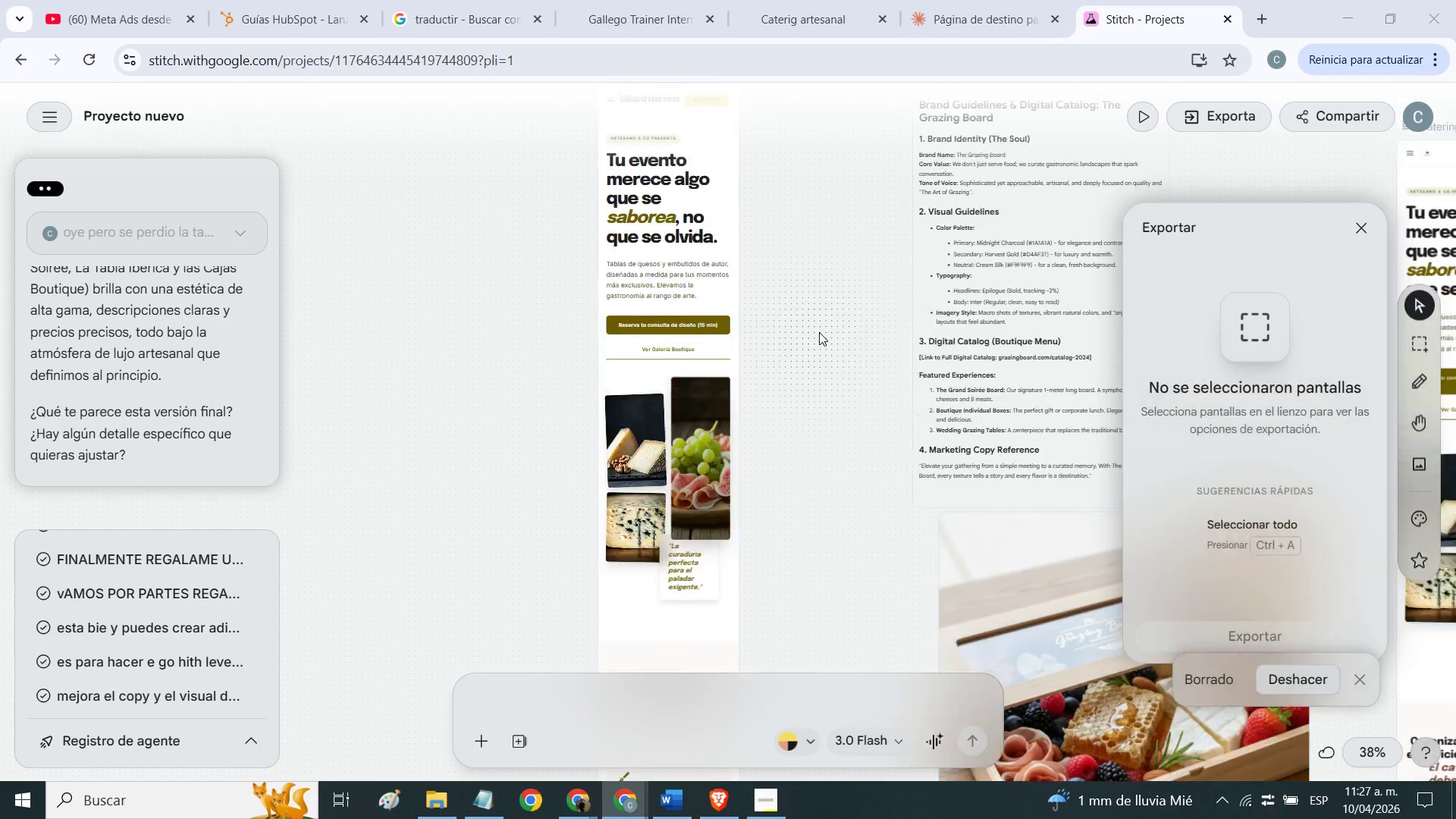 
scroll: coordinate [819, 332], scroll_direction: up, amount: 2.0
 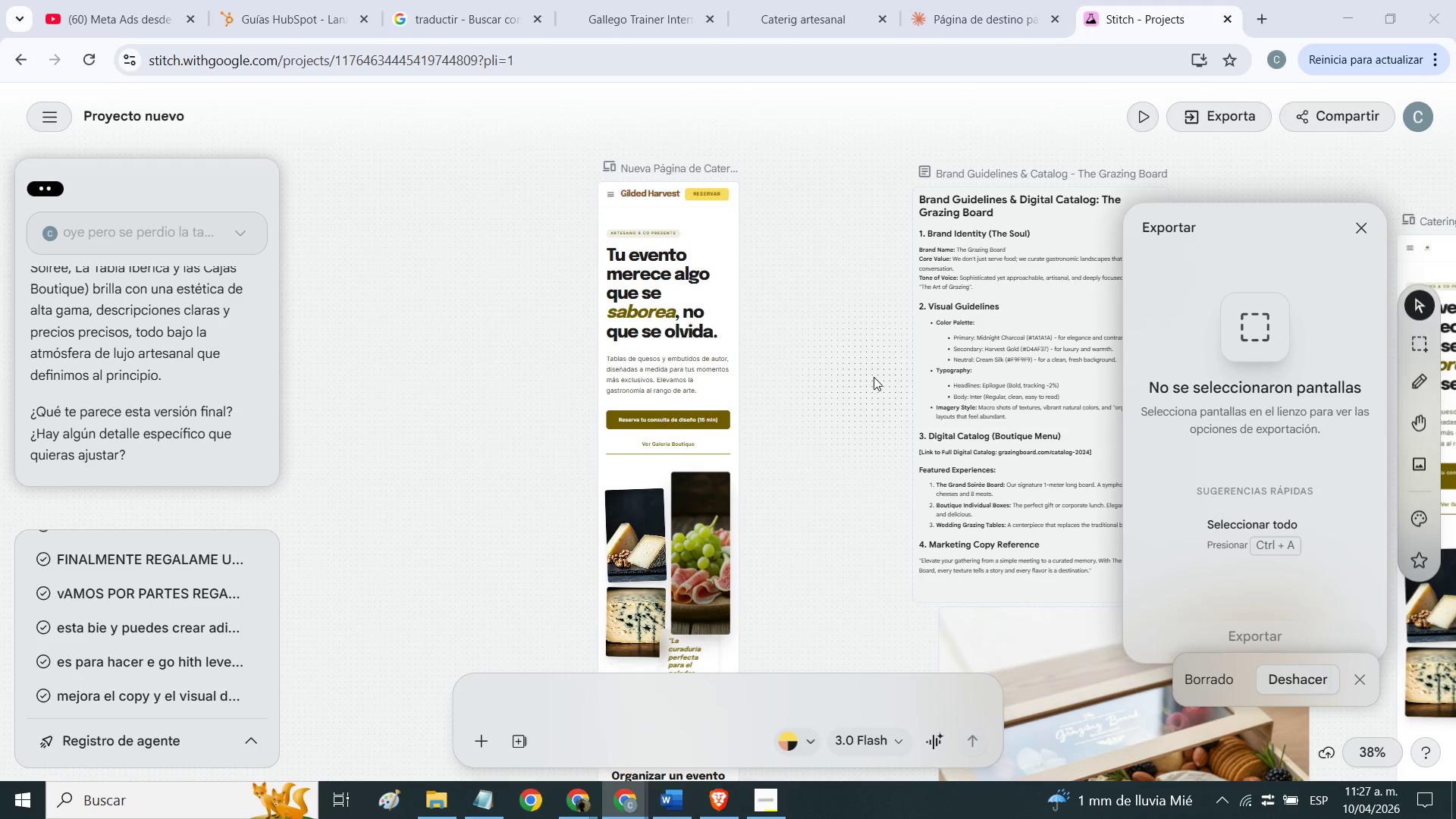 
left_click_drag(start_coordinate=[874, 377], to_coordinate=[814, 362])
 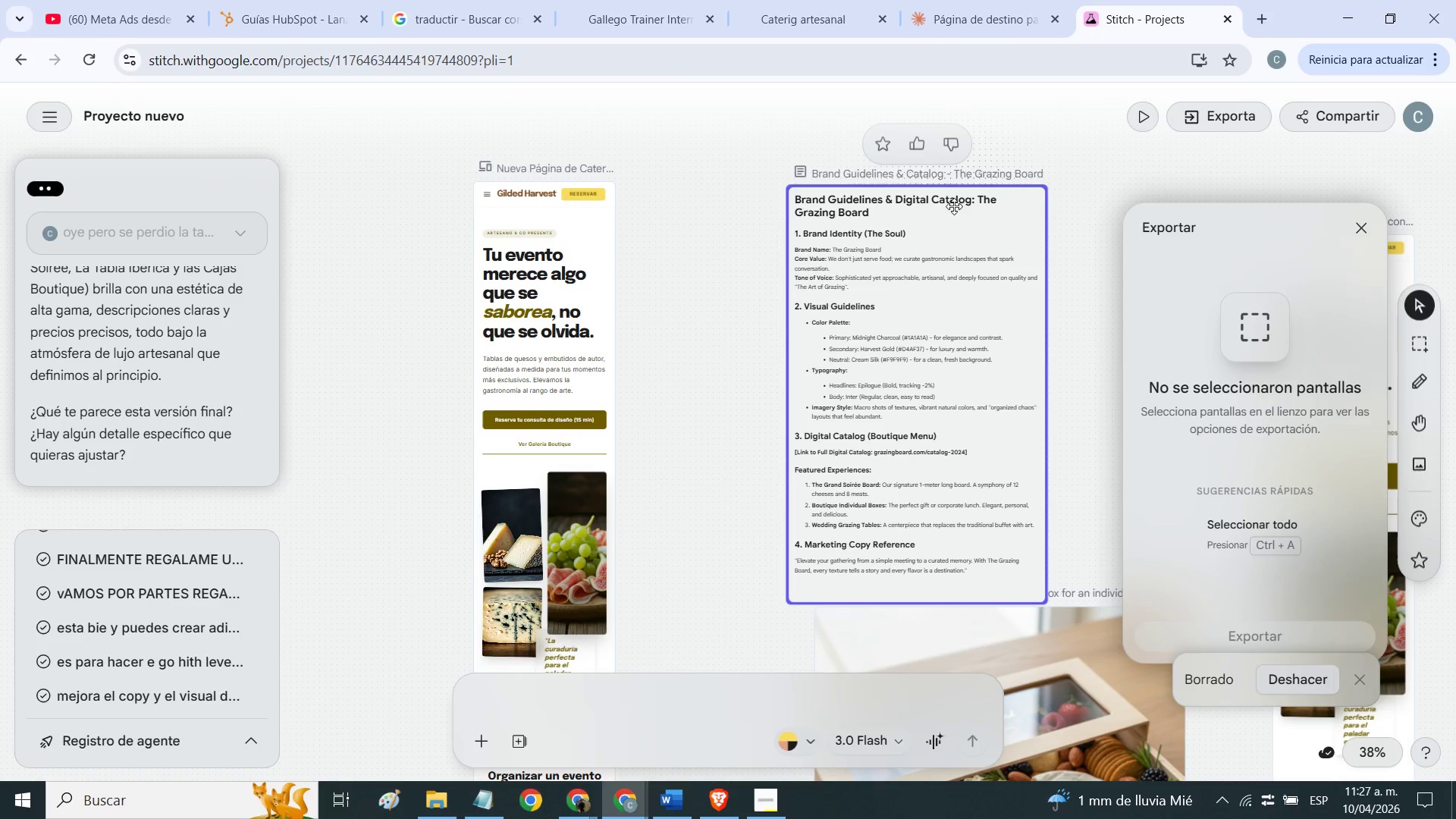 
left_click([1011, 209])
 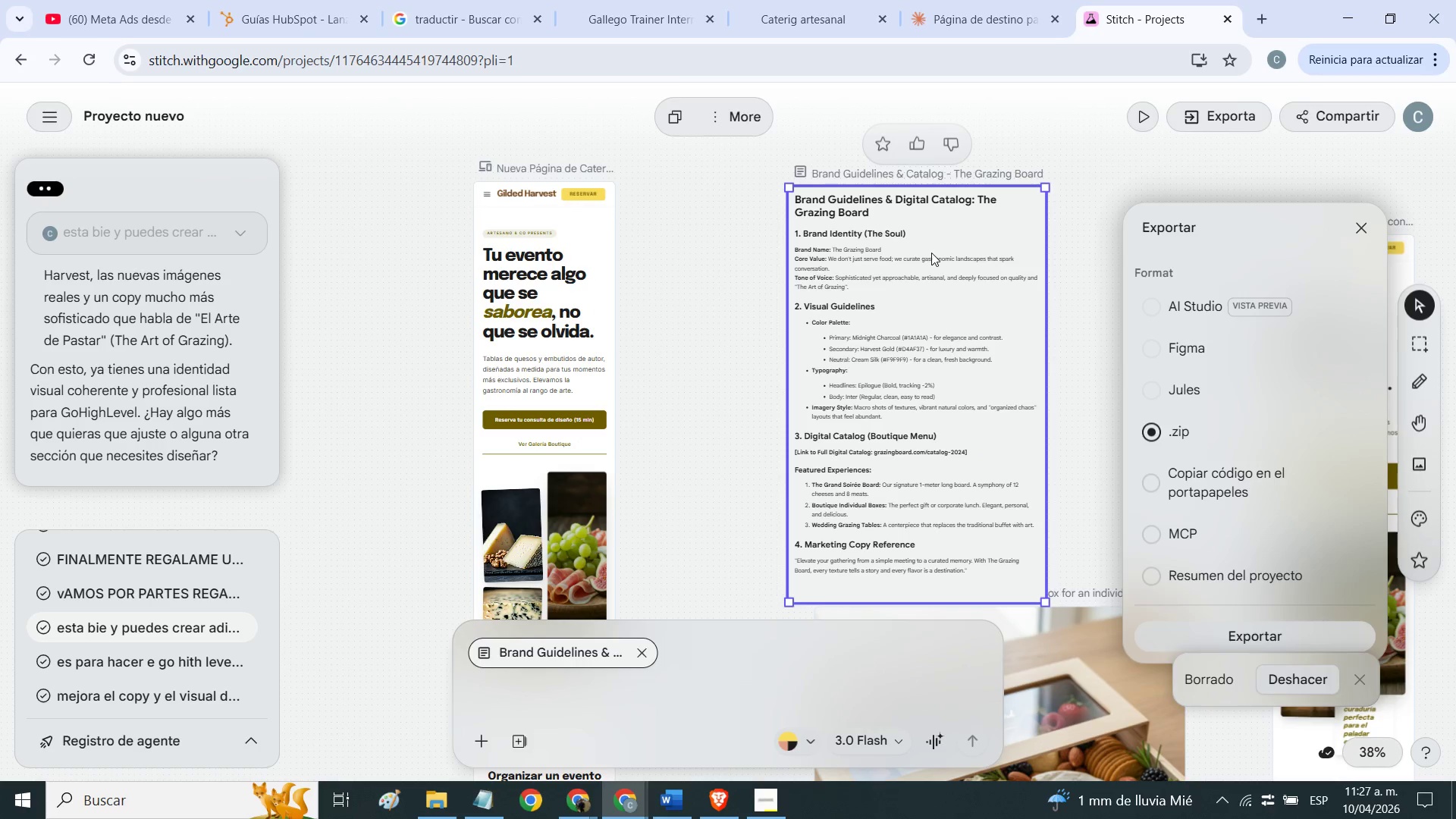 
right_click([948, 243])
 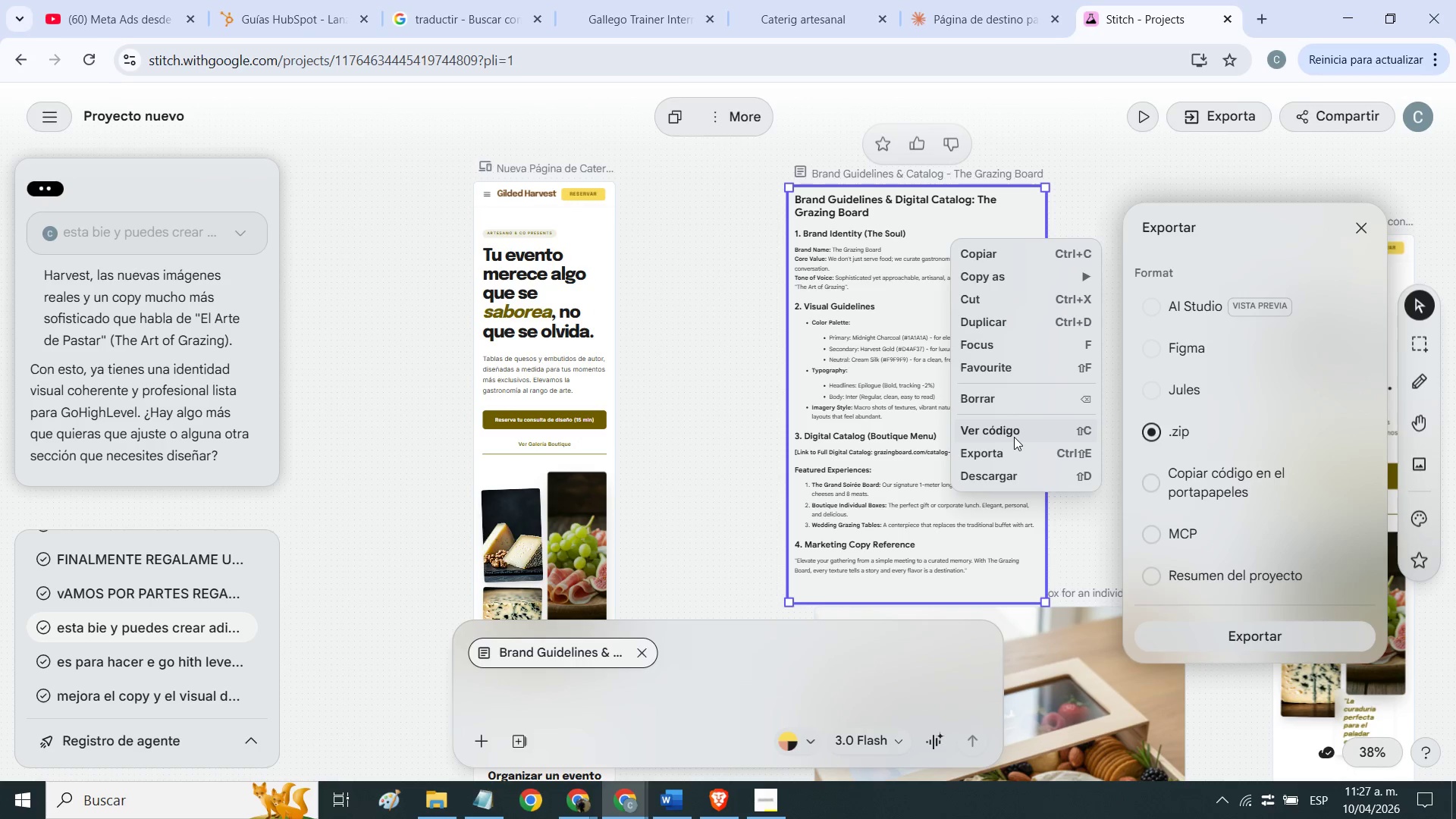 
wait(5.47)
 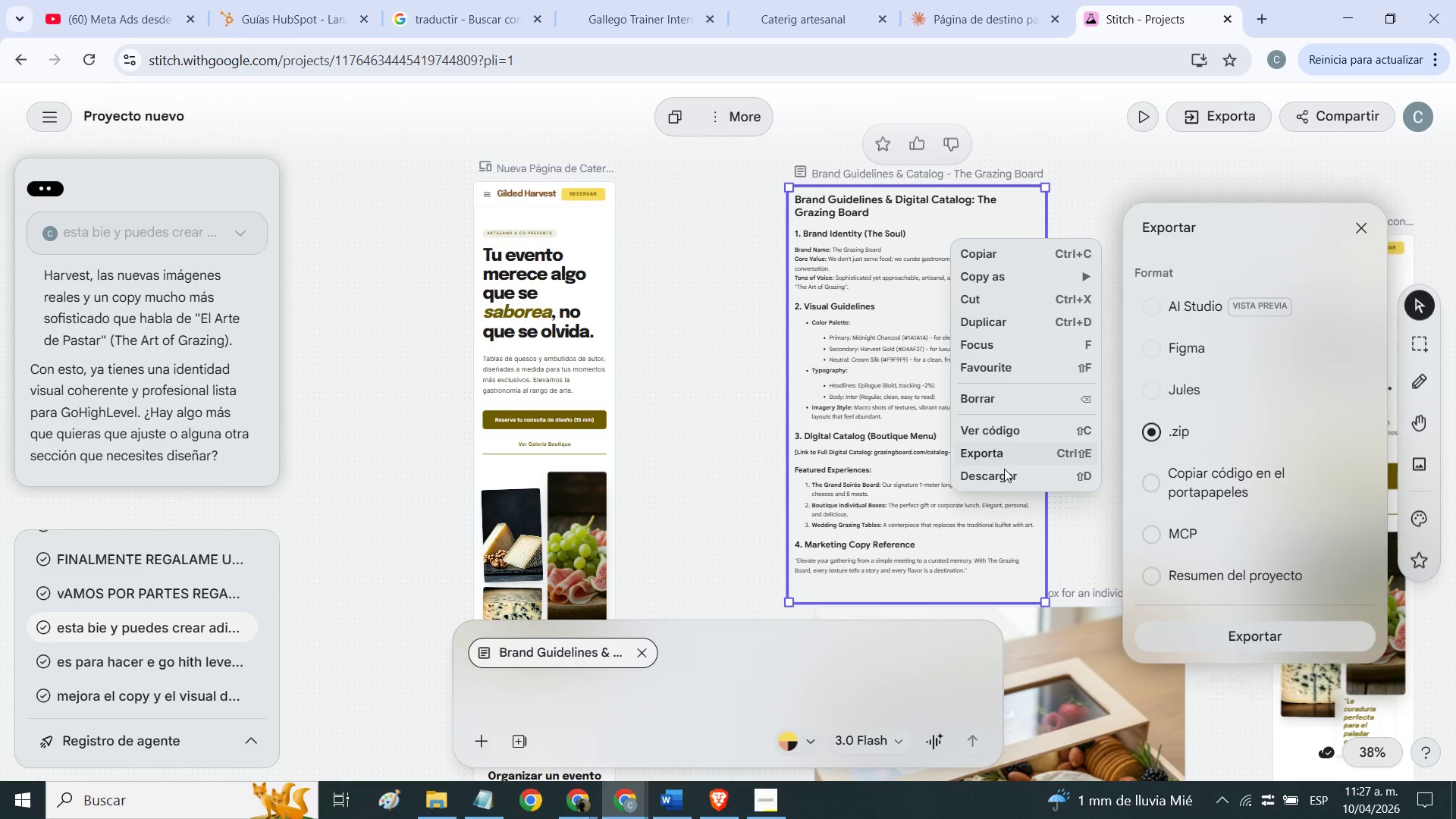 
left_click([1013, 395])
 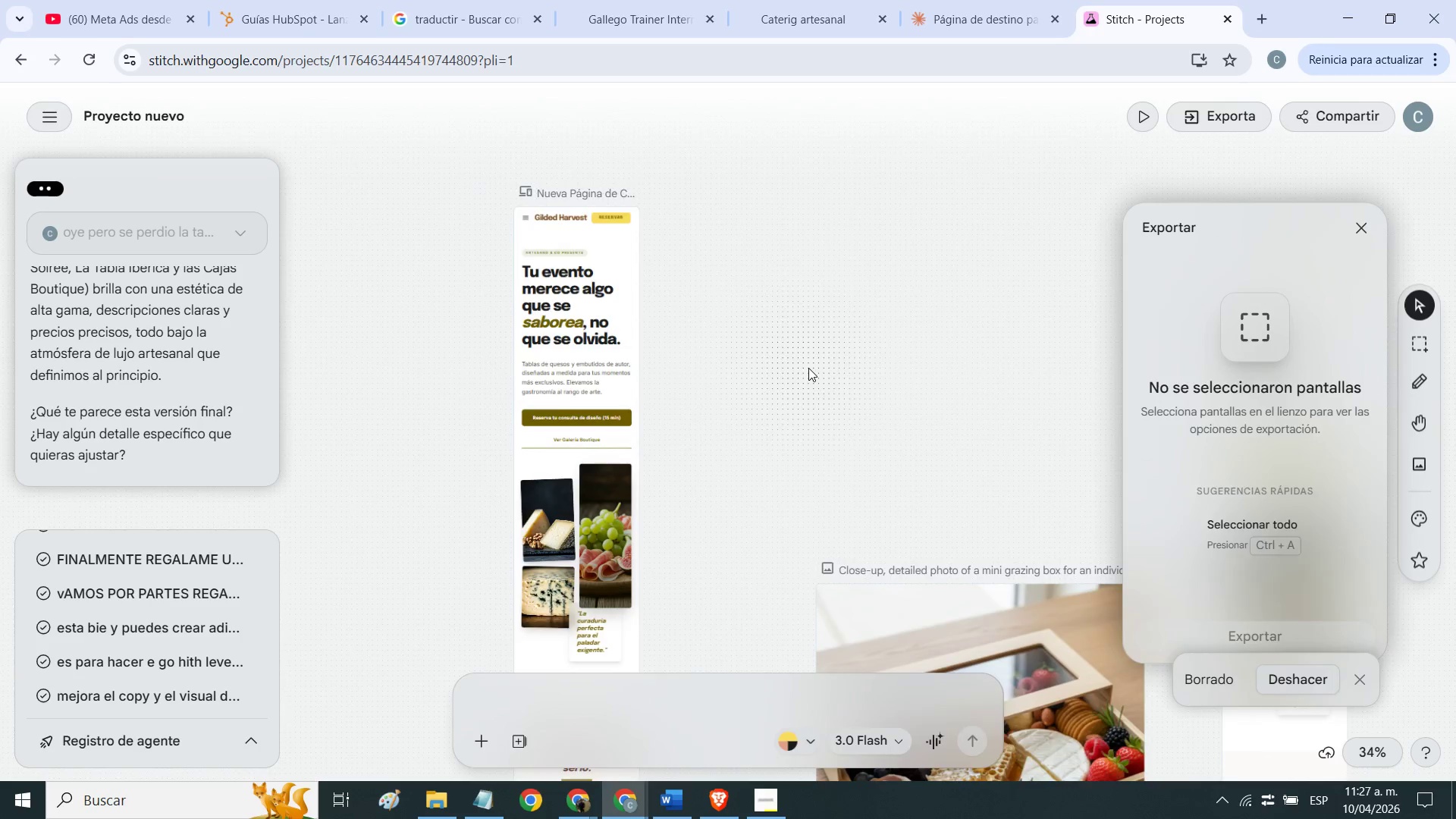 
wait(5.44)
 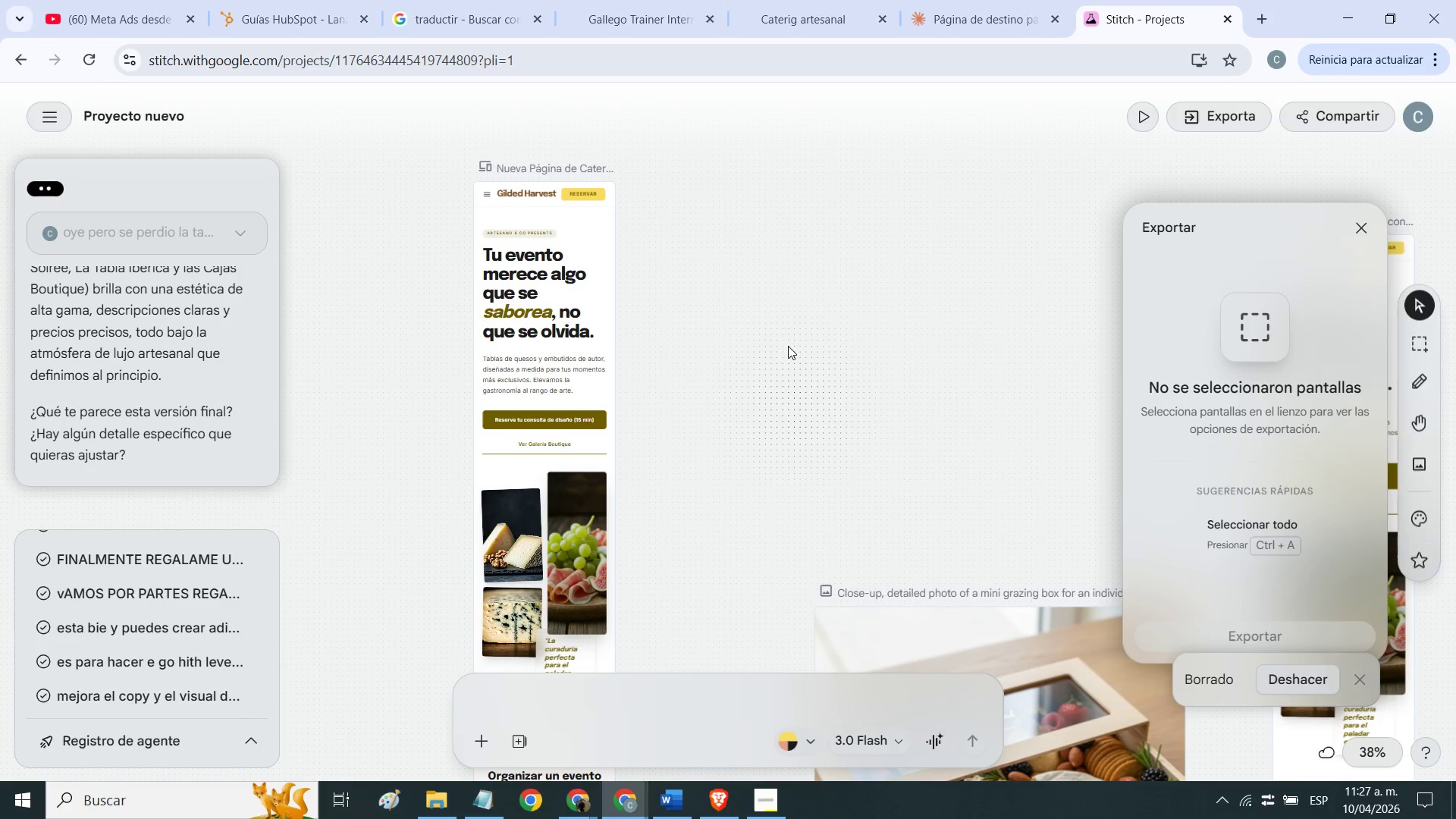 
left_click_drag(start_coordinate=[840, 392], to_coordinate=[730, 379])
 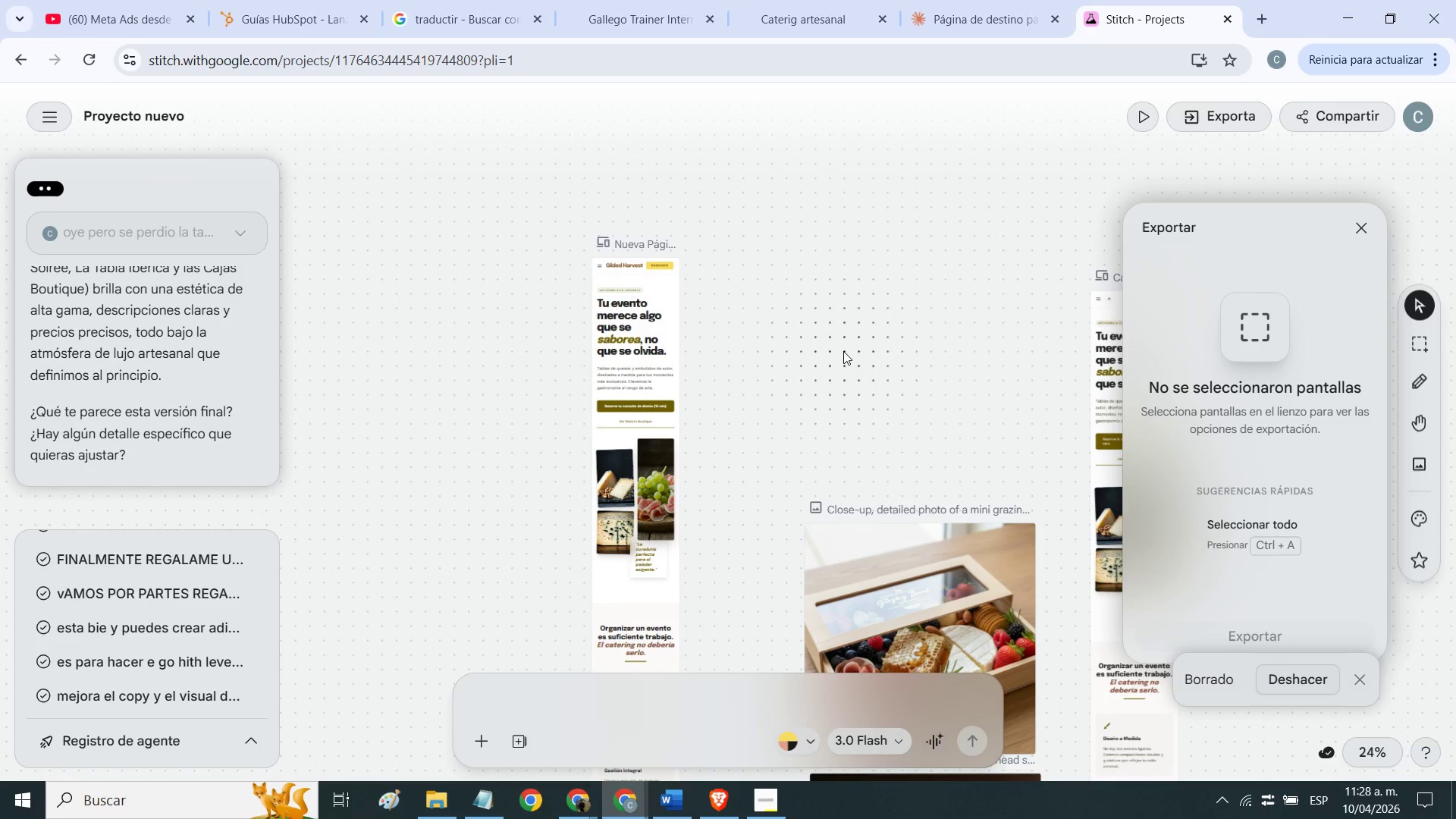 
middle_click([866, 358])
 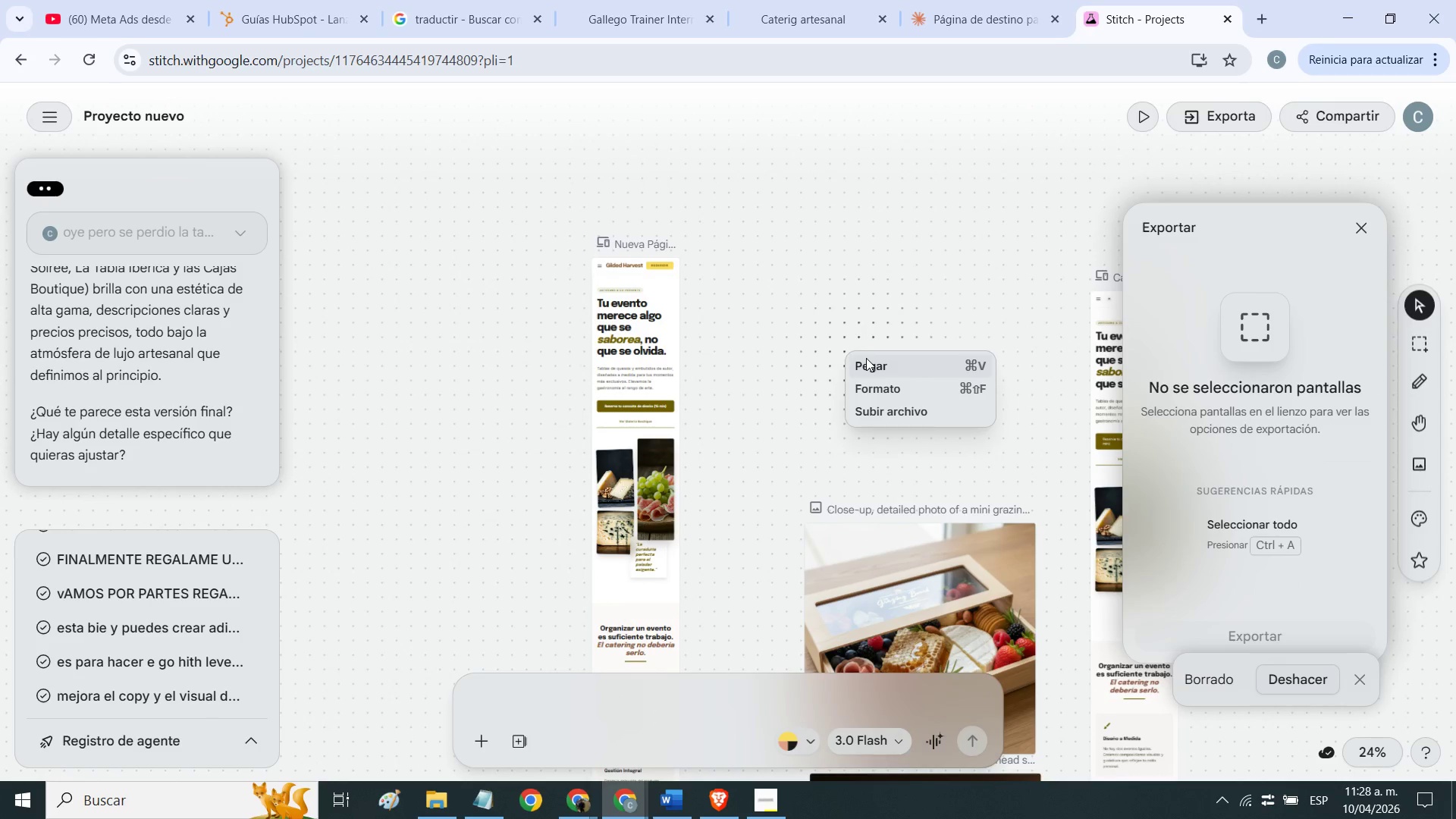 
scroll: coordinate [866, 358], scroll_direction: up, amount: 2.0
 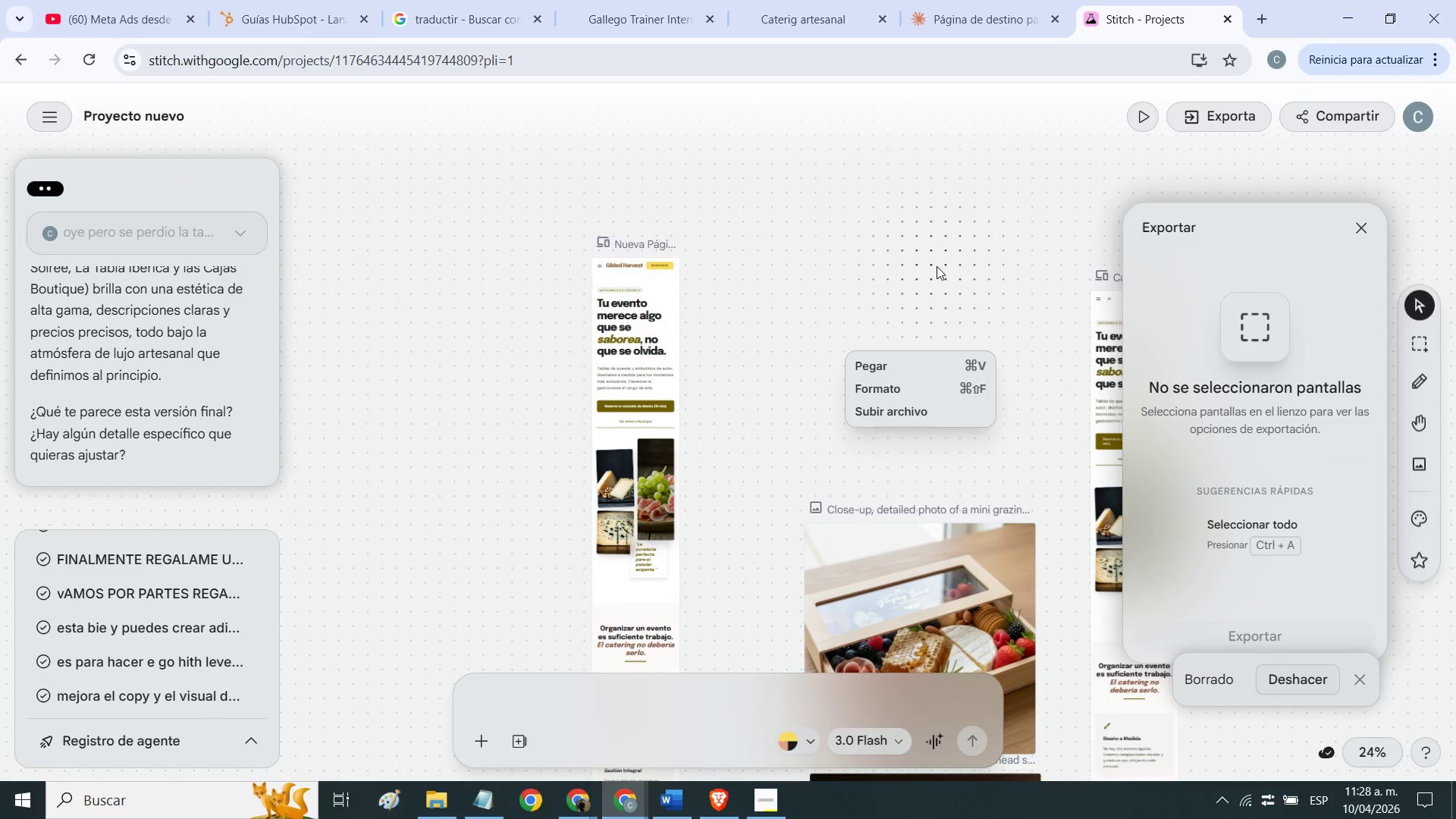 
scroll: coordinate [937, 266], scroll_direction: down, amount: 4.0
 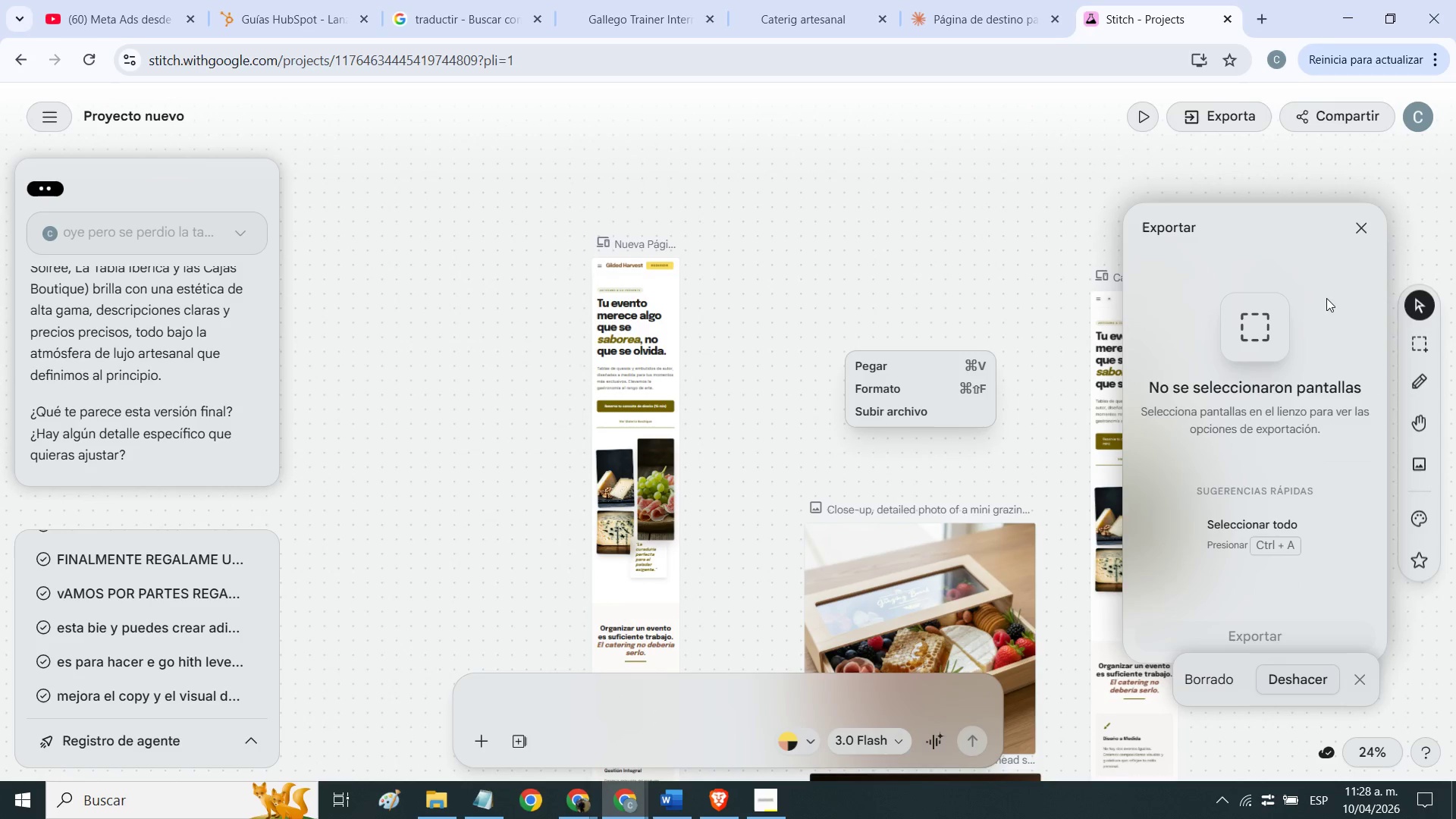 
left_click_drag(start_coordinate=[1079, 337], to_coordinate=[1044, 330])
 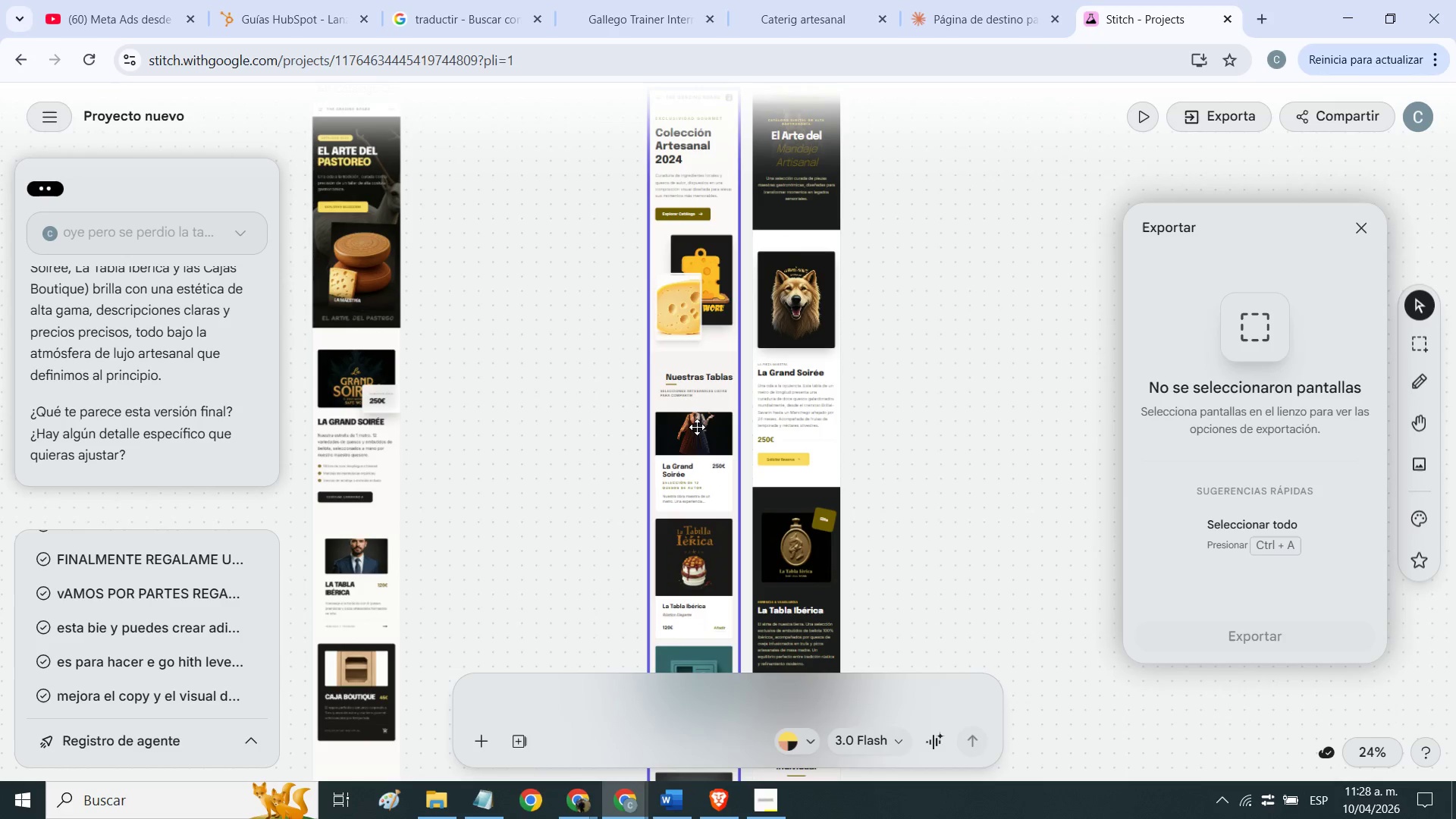 
wait(17.16)
 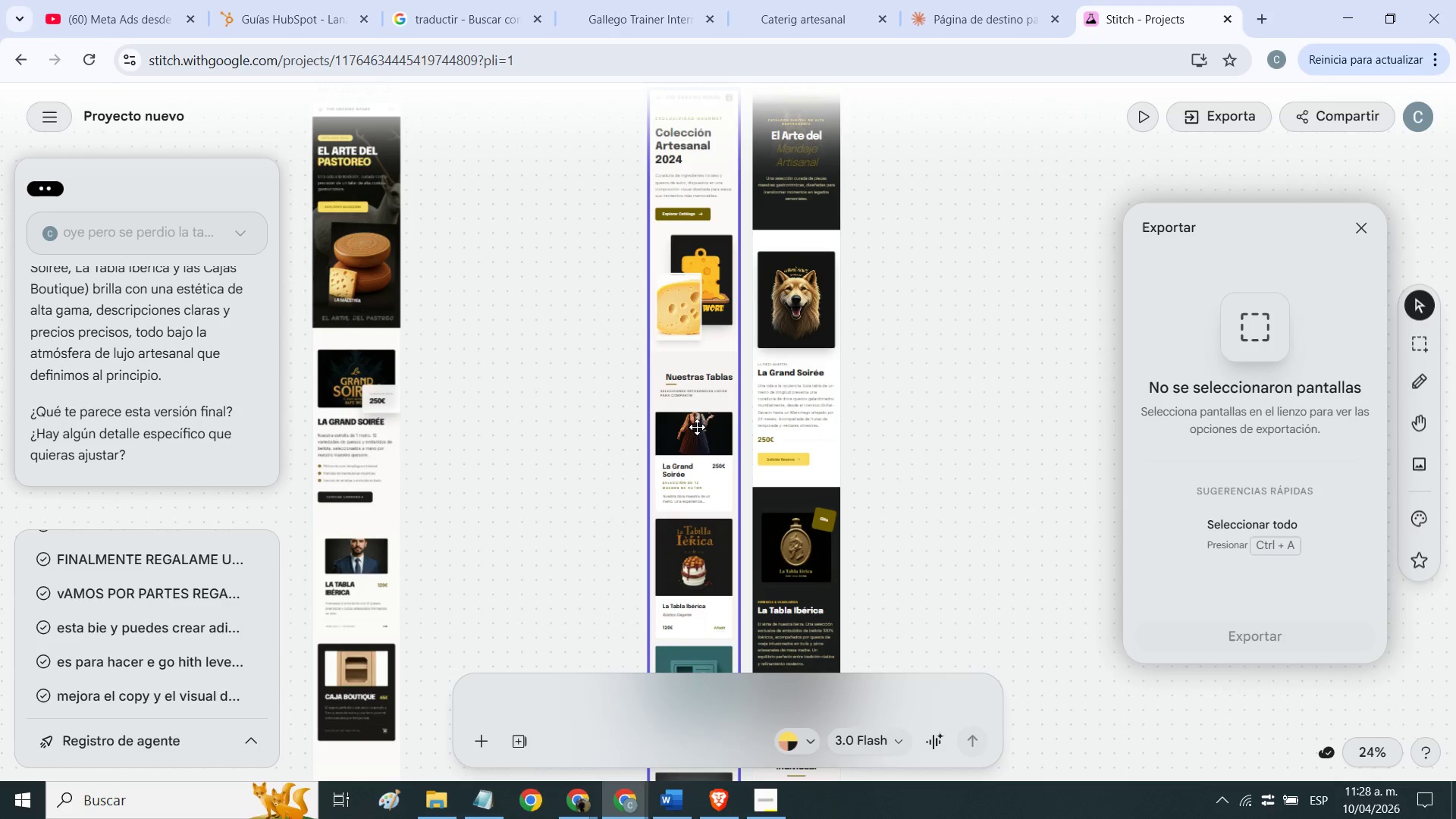 
left_click_drag(start_coordinate=[369, 399], to_coordinate=[588, 351])
 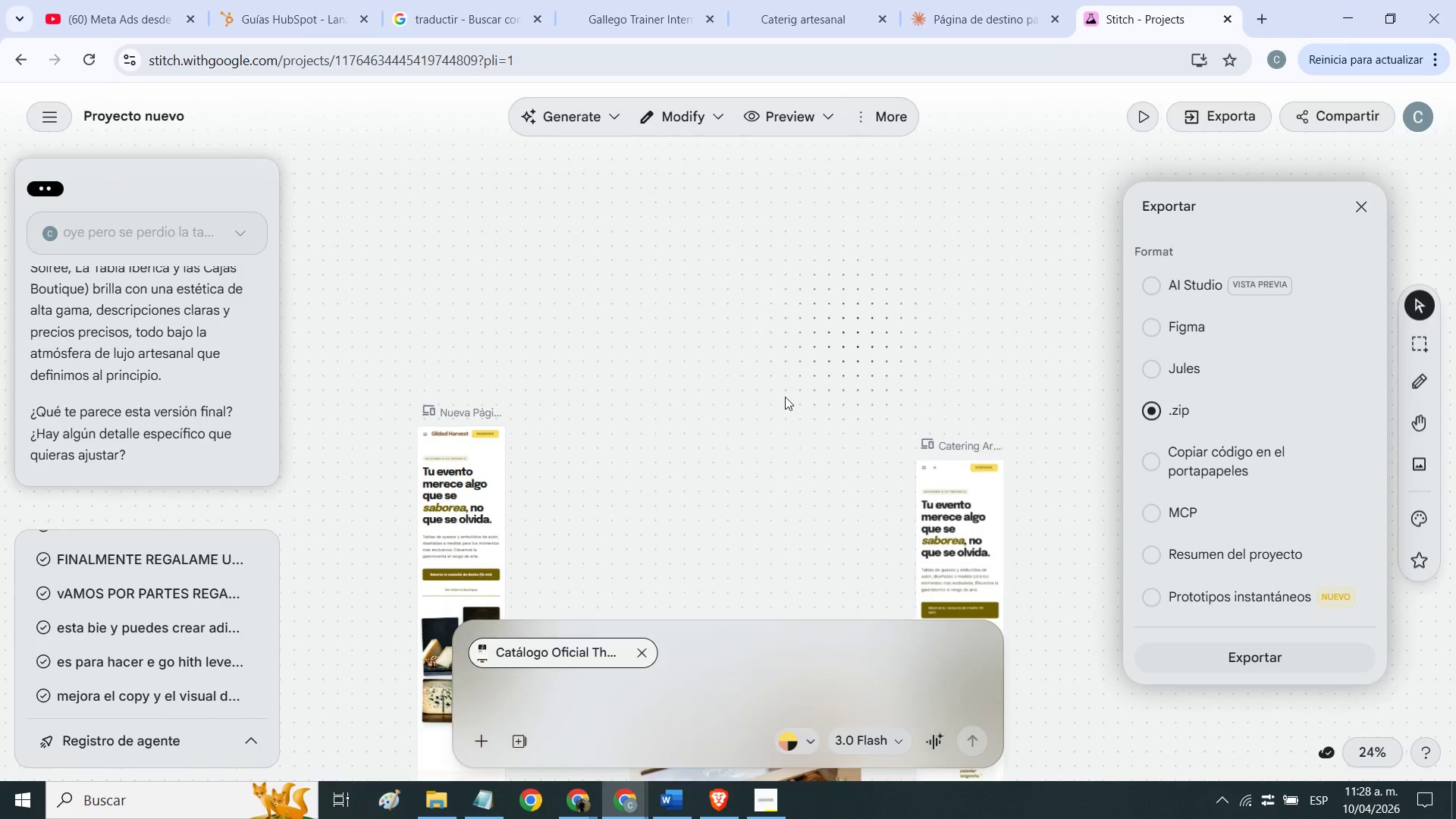 
wait(5.2)
 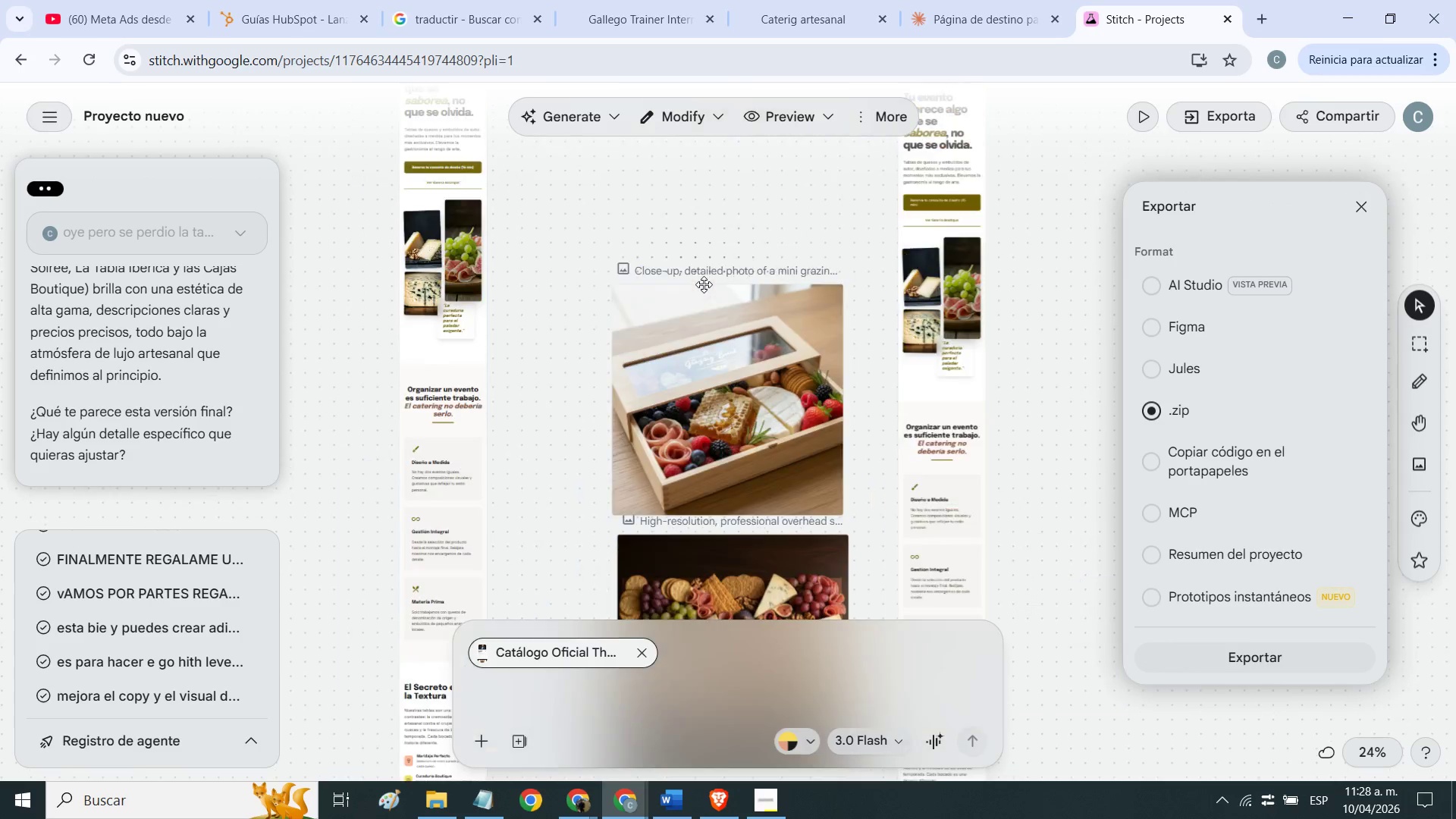 
right_click([479, 497])
 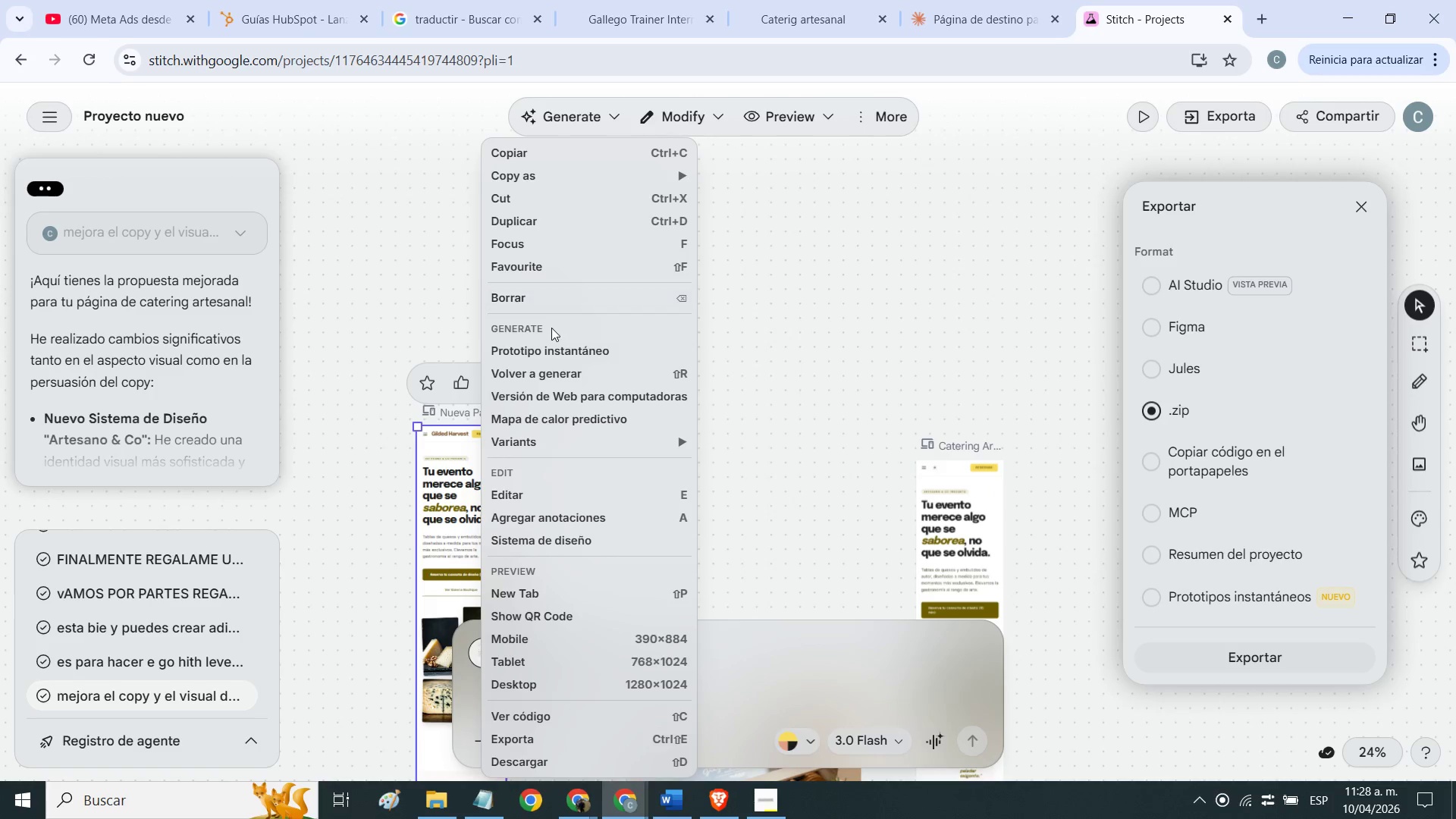 
left_click([529, 302])
 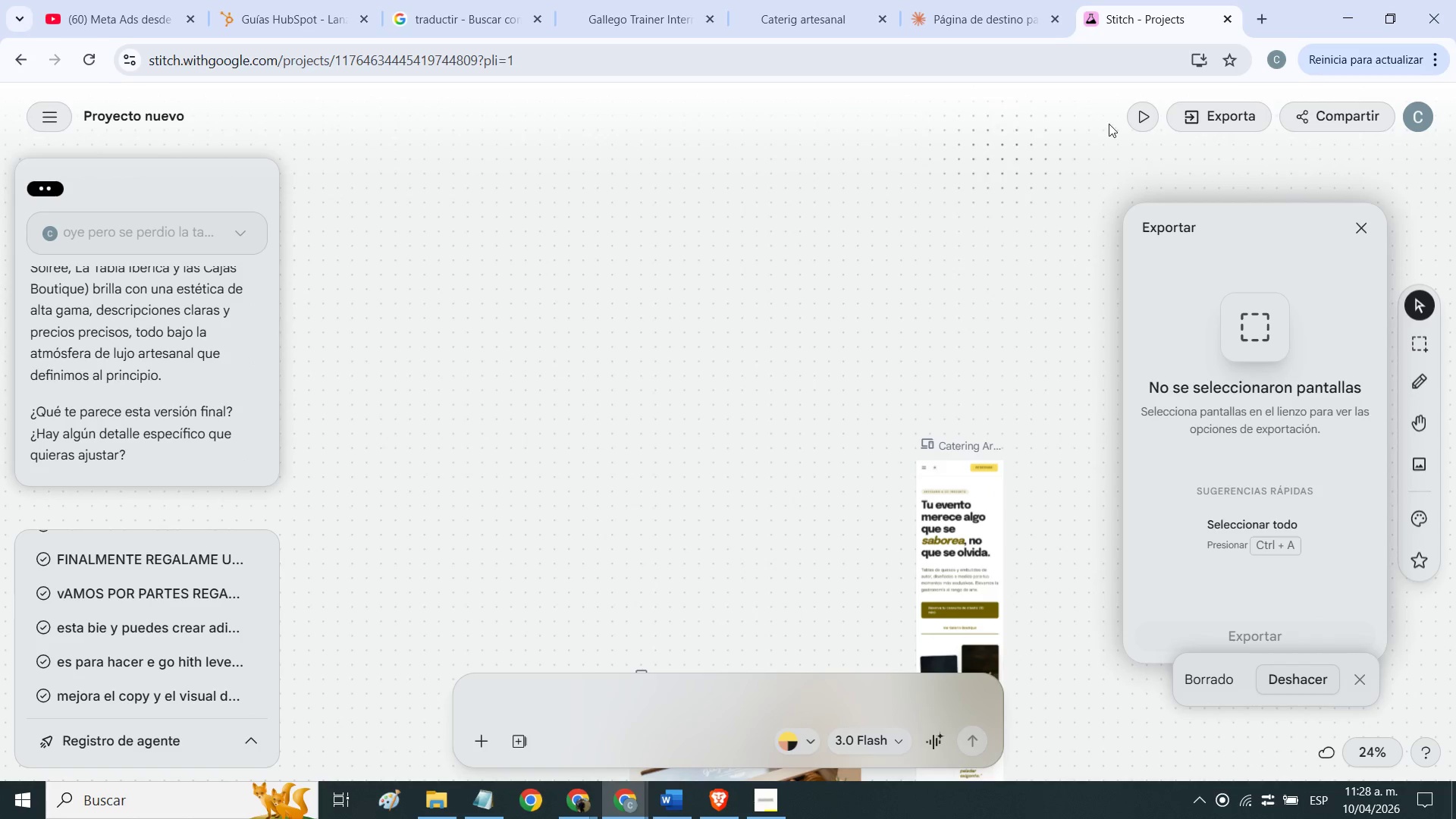 
left_click([1185, 116])
 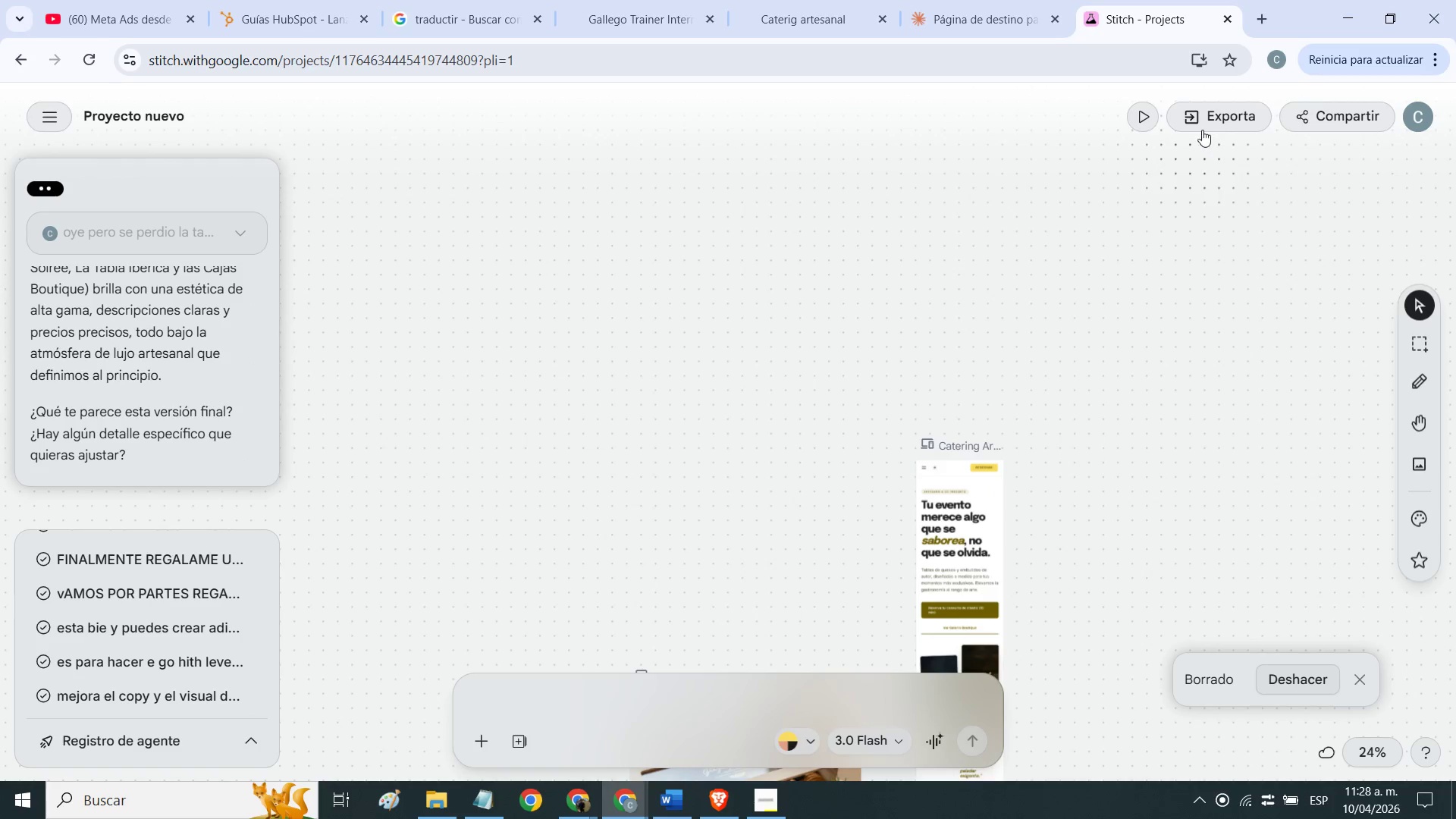 
left_click([1198, 124])
 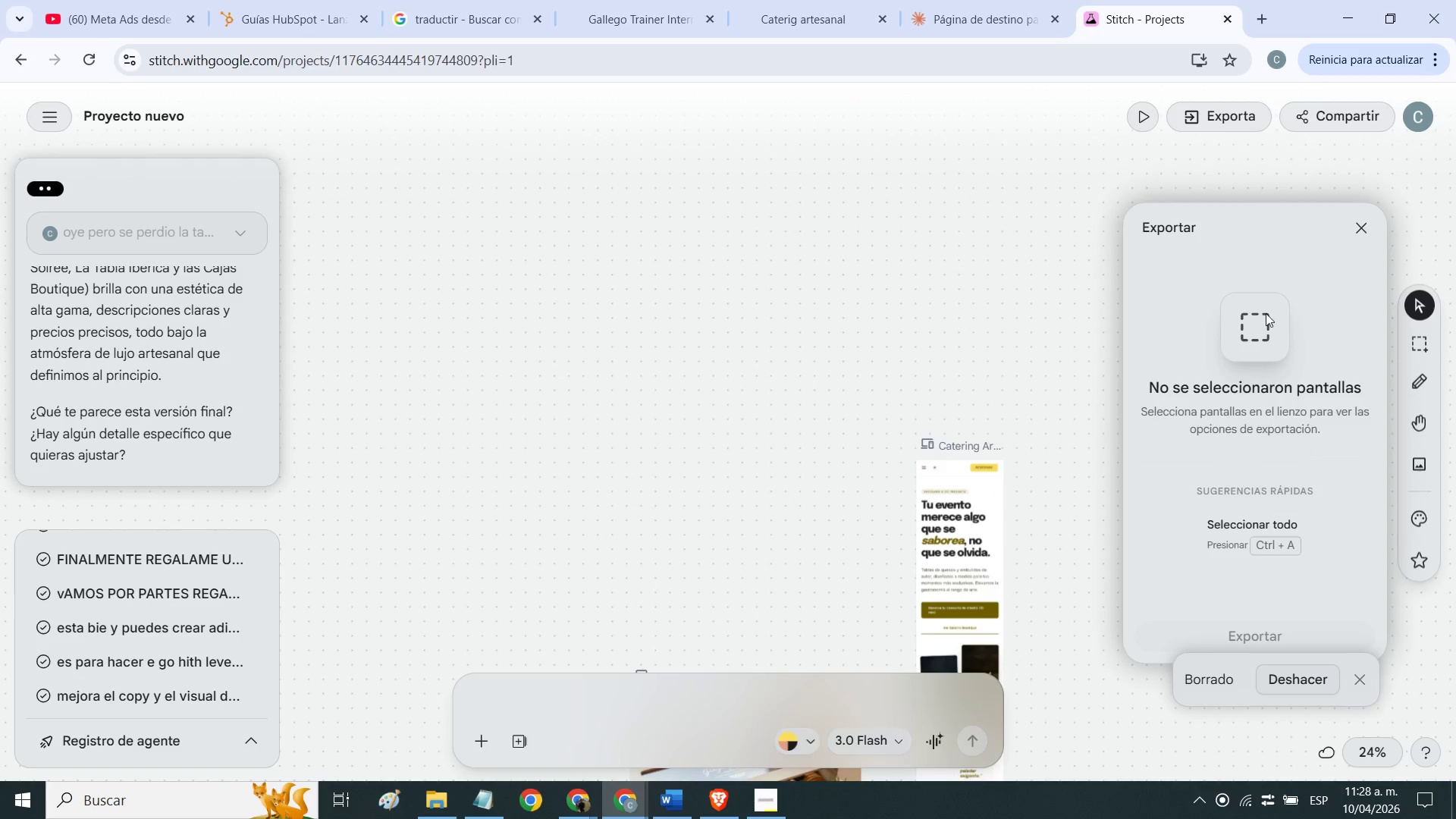 
left_click([1261, 320])
 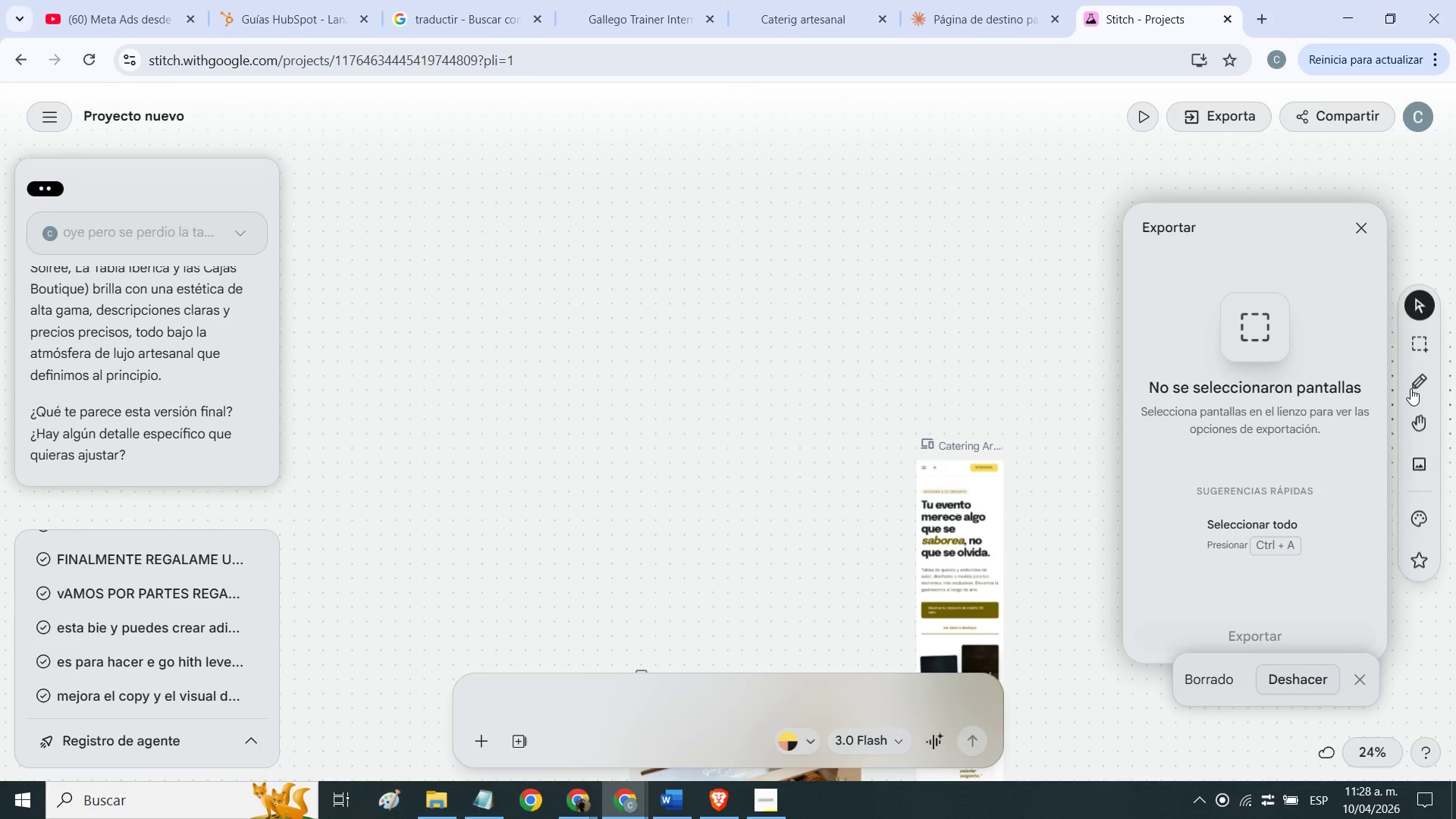 
left_click([1417, 338])
 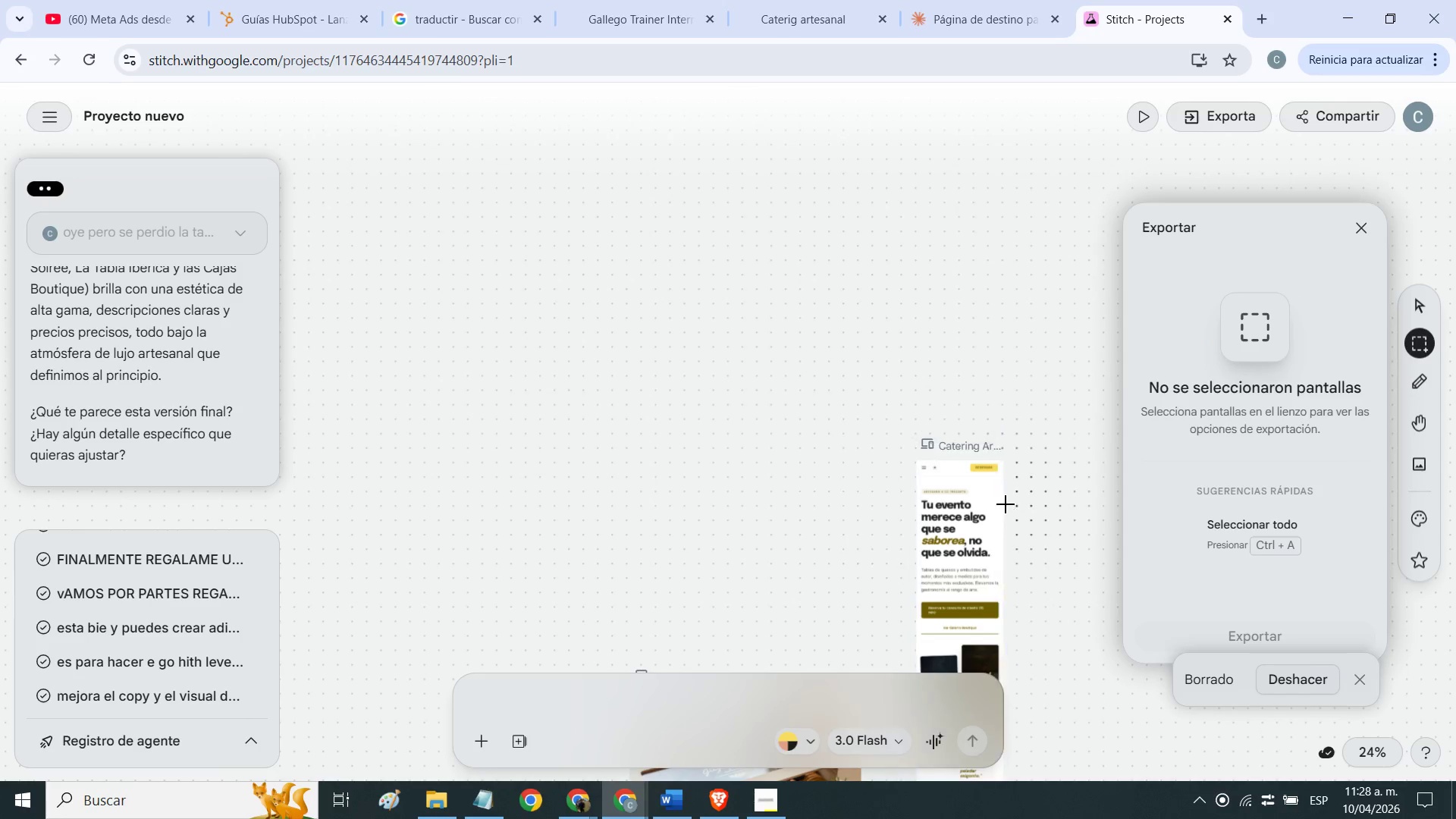 
scroll: coordinate [851, 438], scroll_direction: down, amount: 6.0
 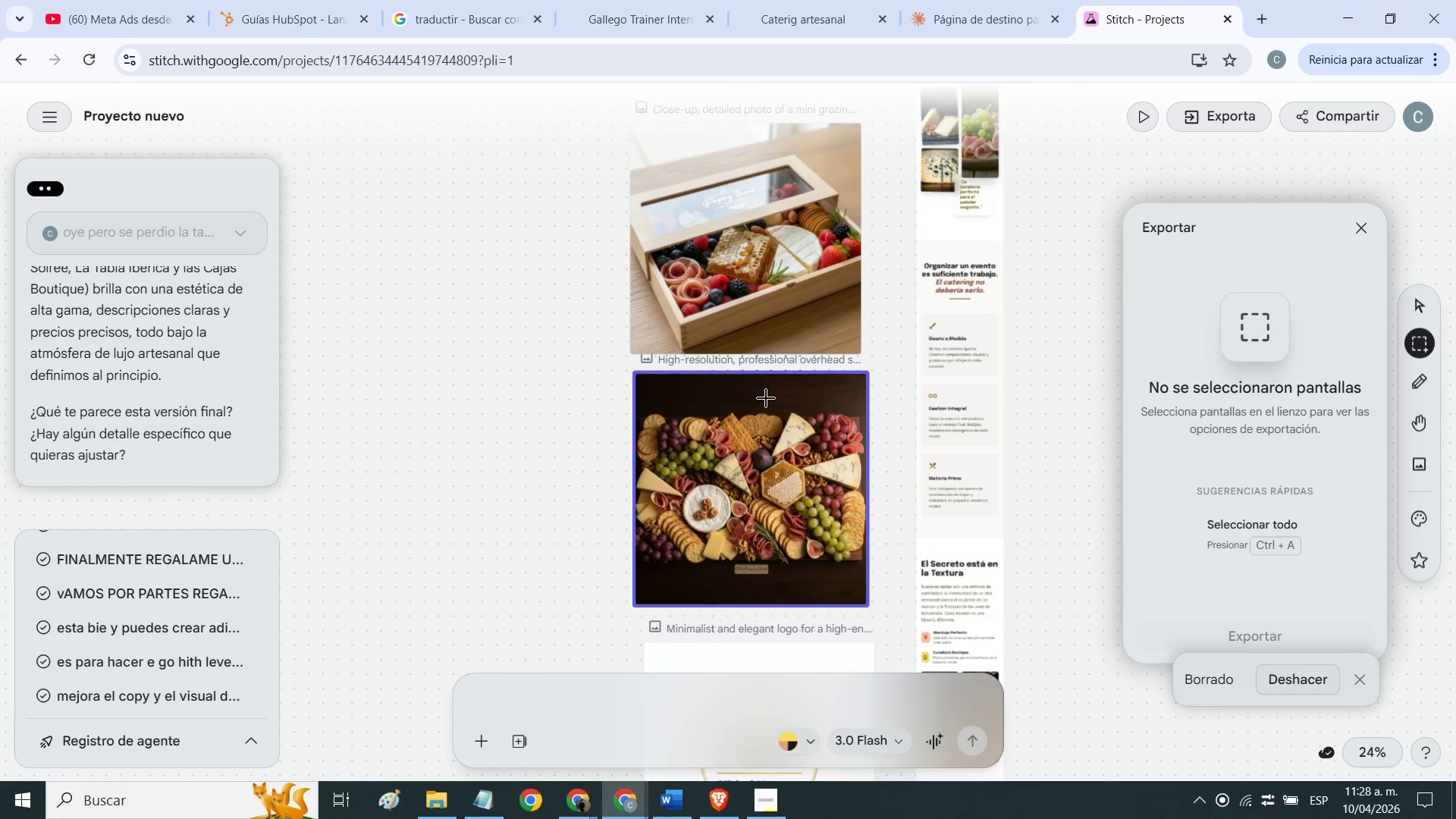 
scroll: coordinate [766, 398], scroll_direction: up, amount: 4.0
 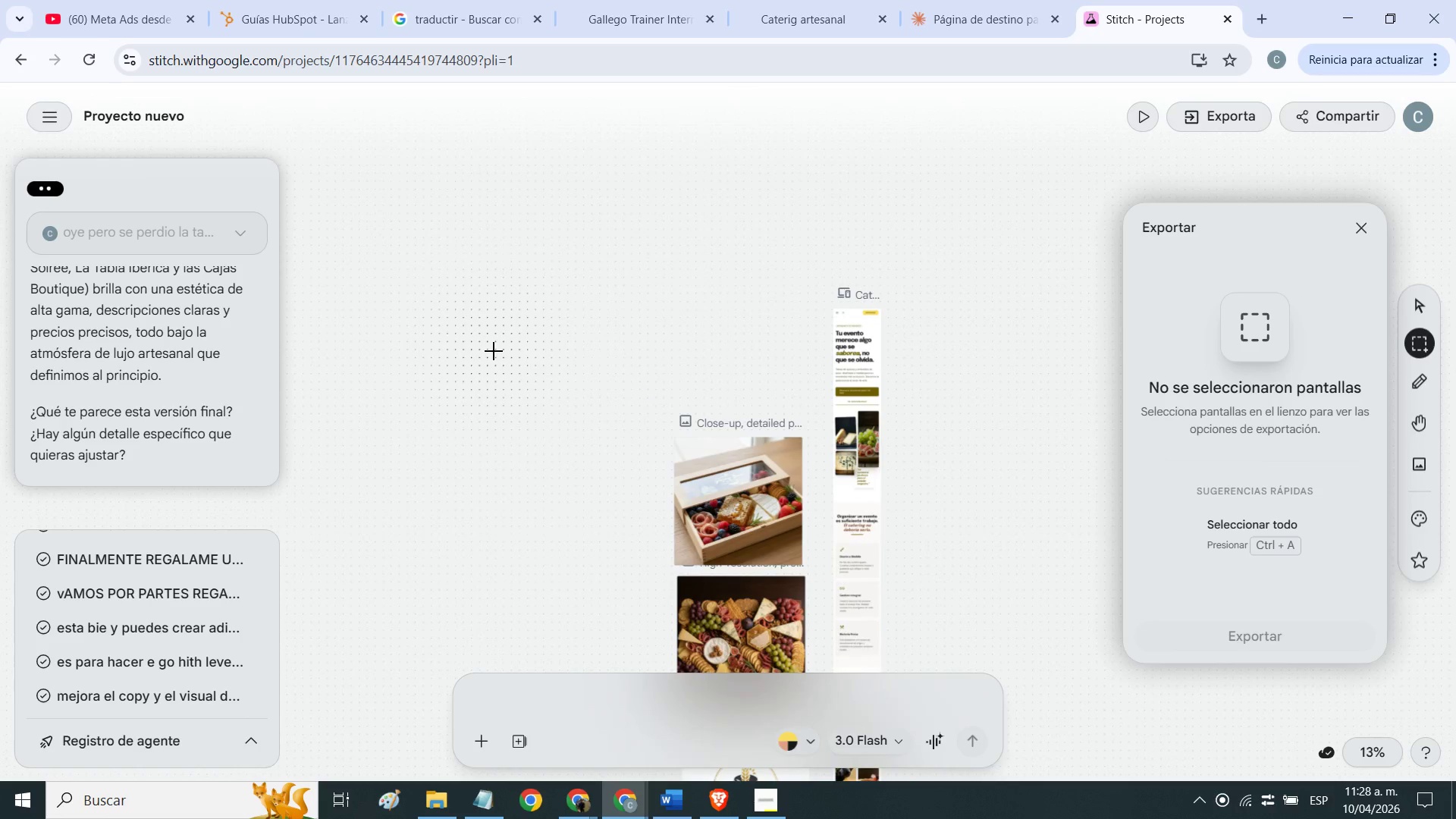 
wait(8.32)
 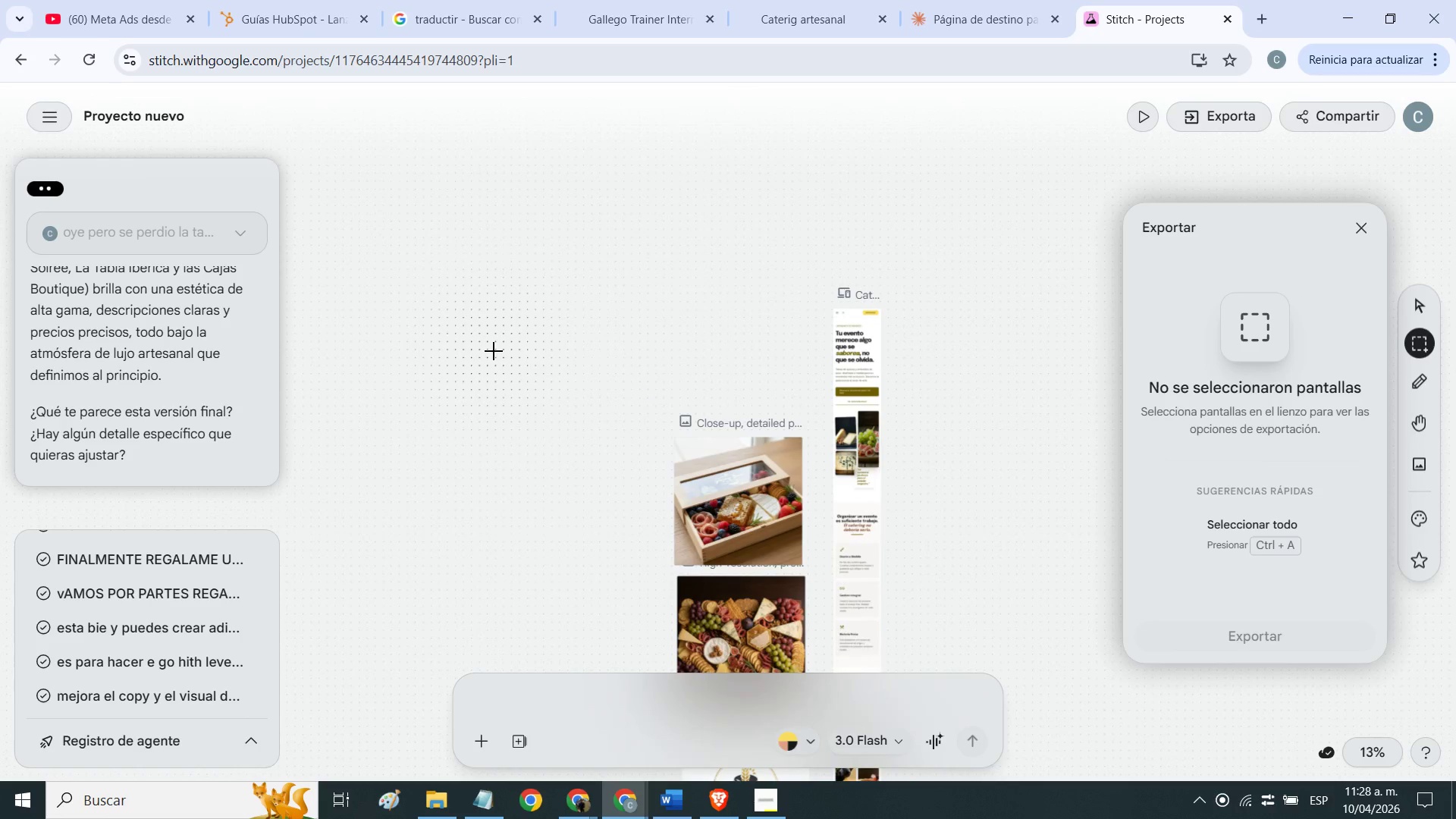 
left_click_drag(start_coordinate=[613, 604], to_coordinate=[681, 262])
 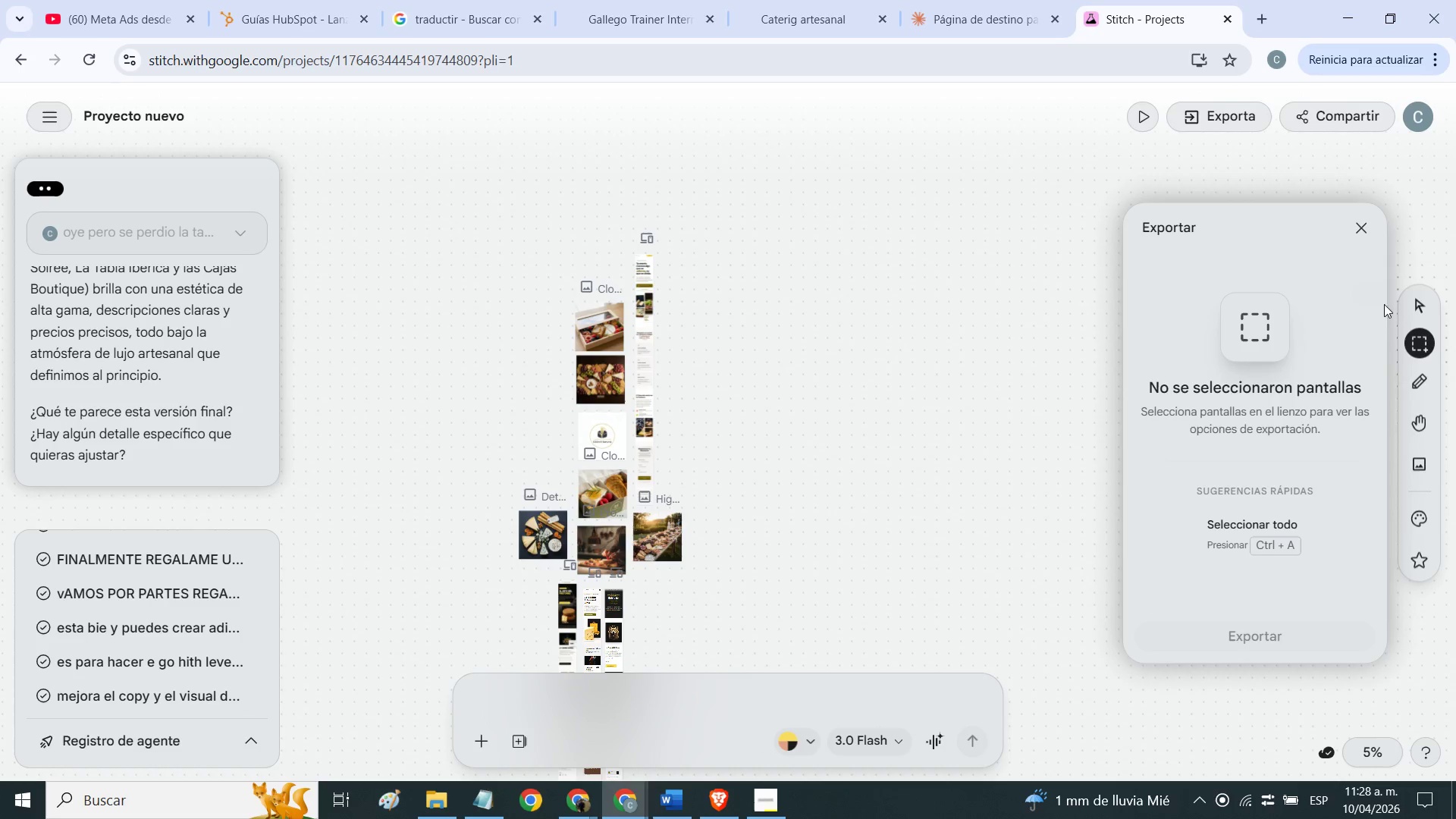 
left_click([1425, 300])
 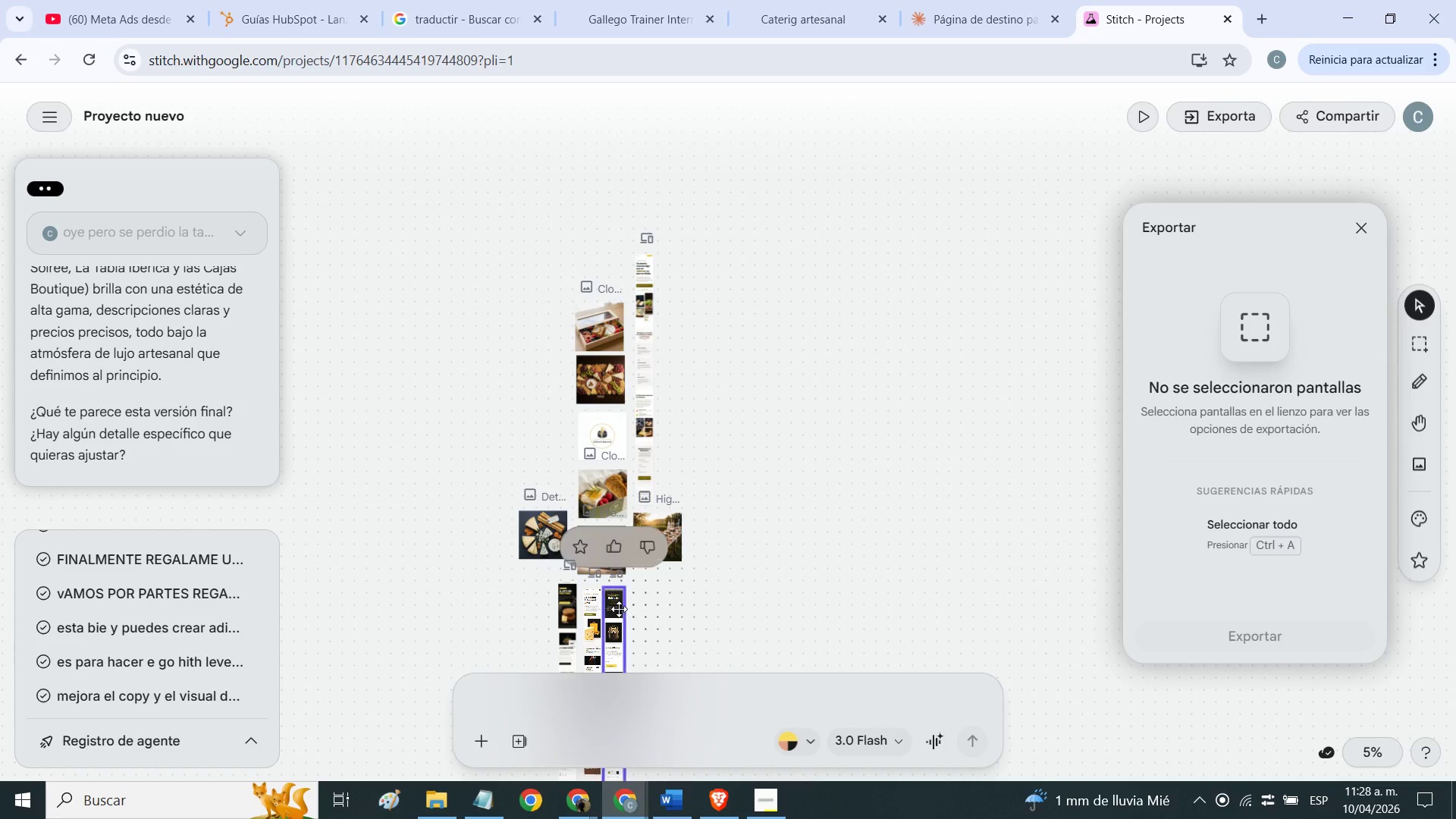 
left_click_drag(start_coordinate=[617, 609], to_coordinate=[682, 275])
 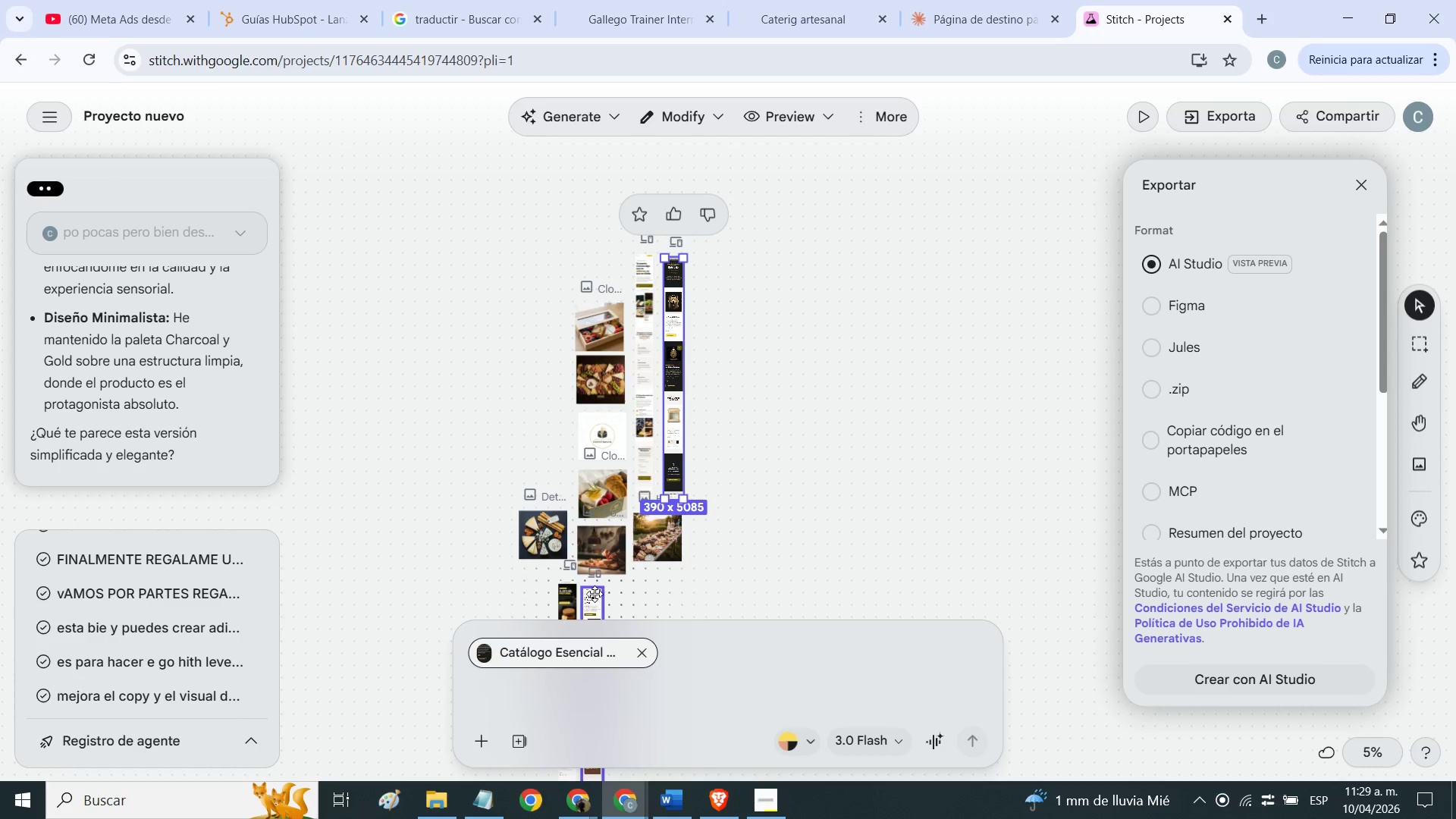 
left_click_drag(start_coordinate=[594, 598], to_coordinate=[795, 205])
 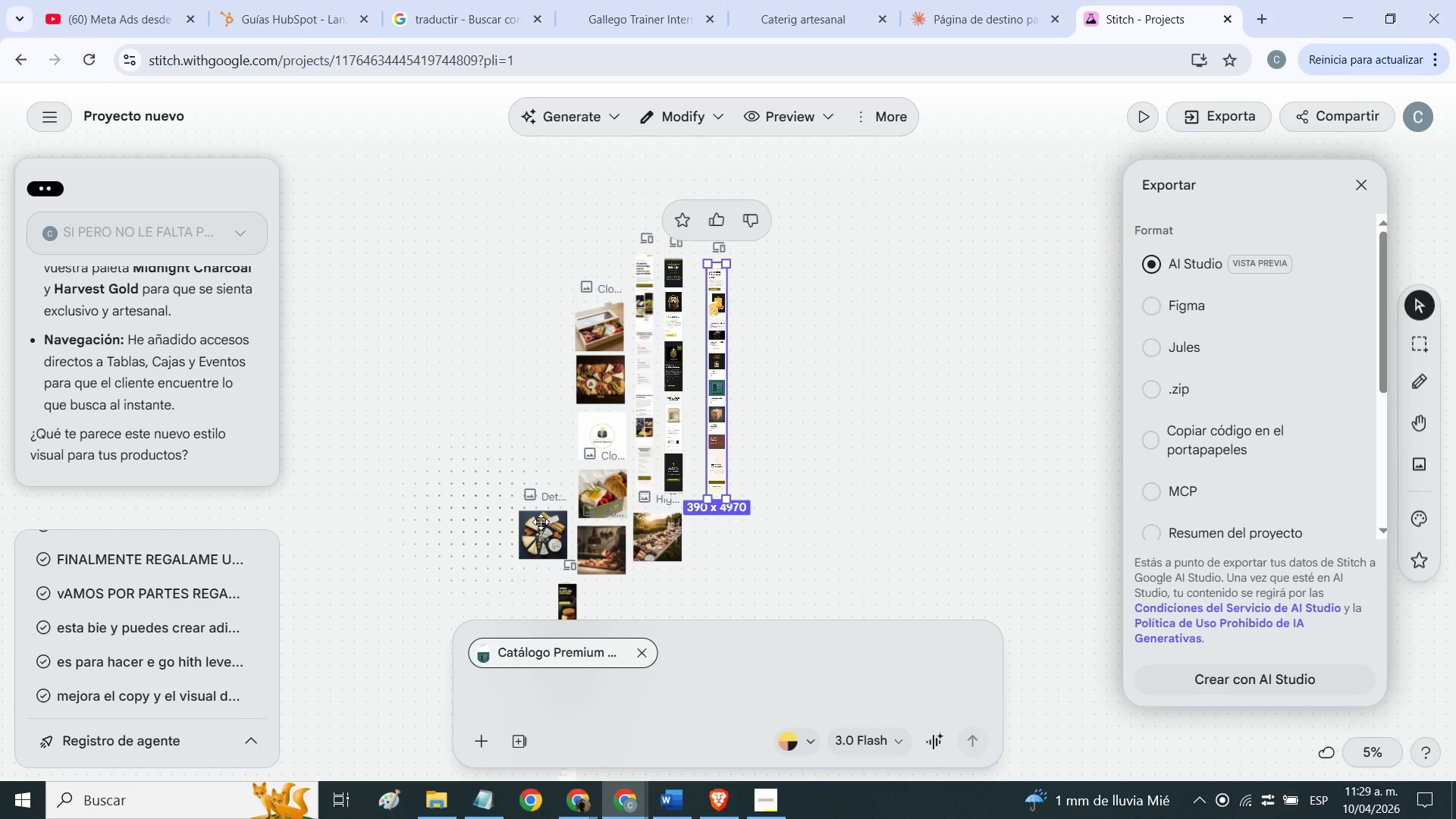 
left_click_drag(start_coordinate=[569, 596], to_coordinate=[756, 267])
 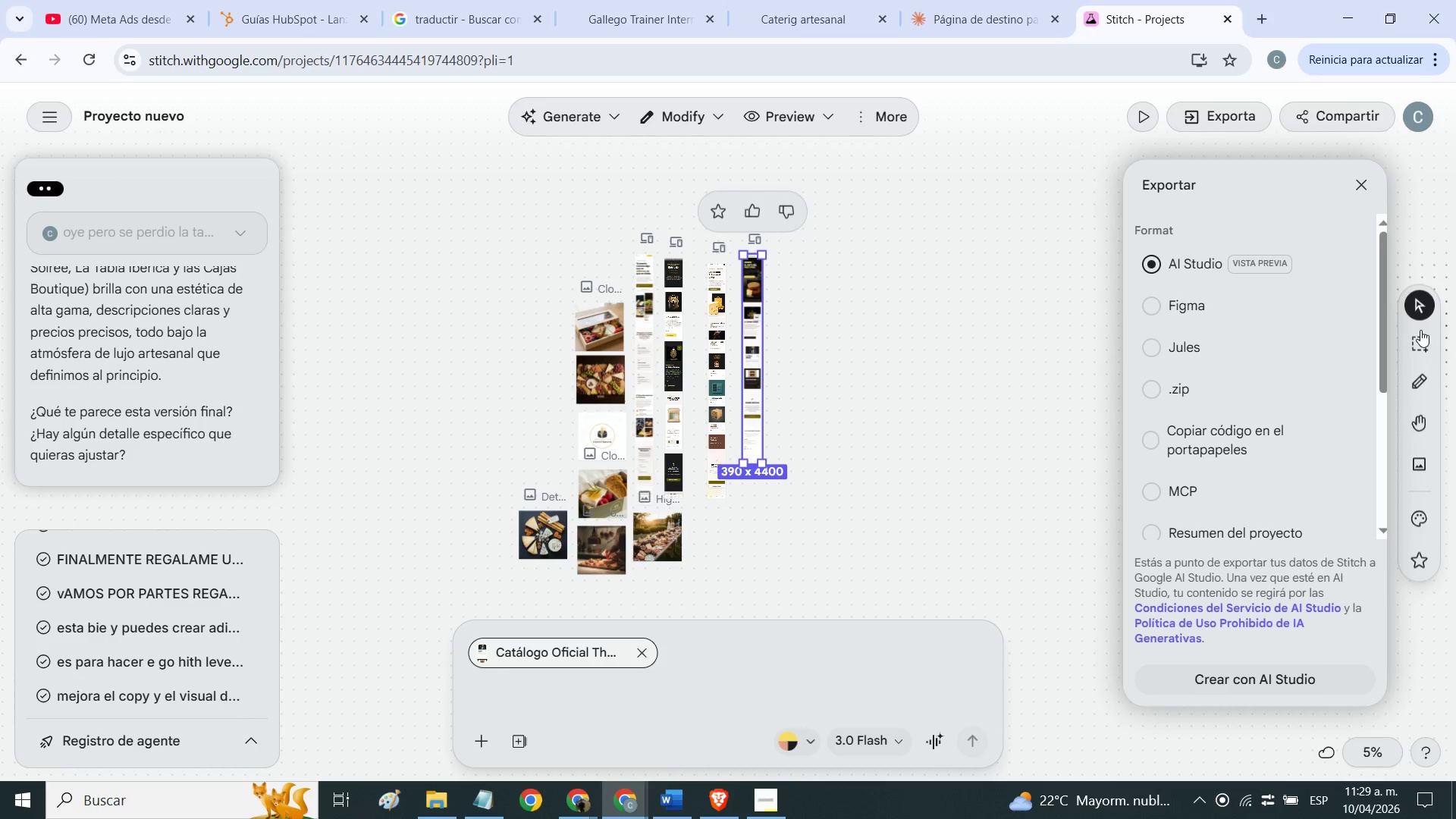 
left_click([1420, 338])
 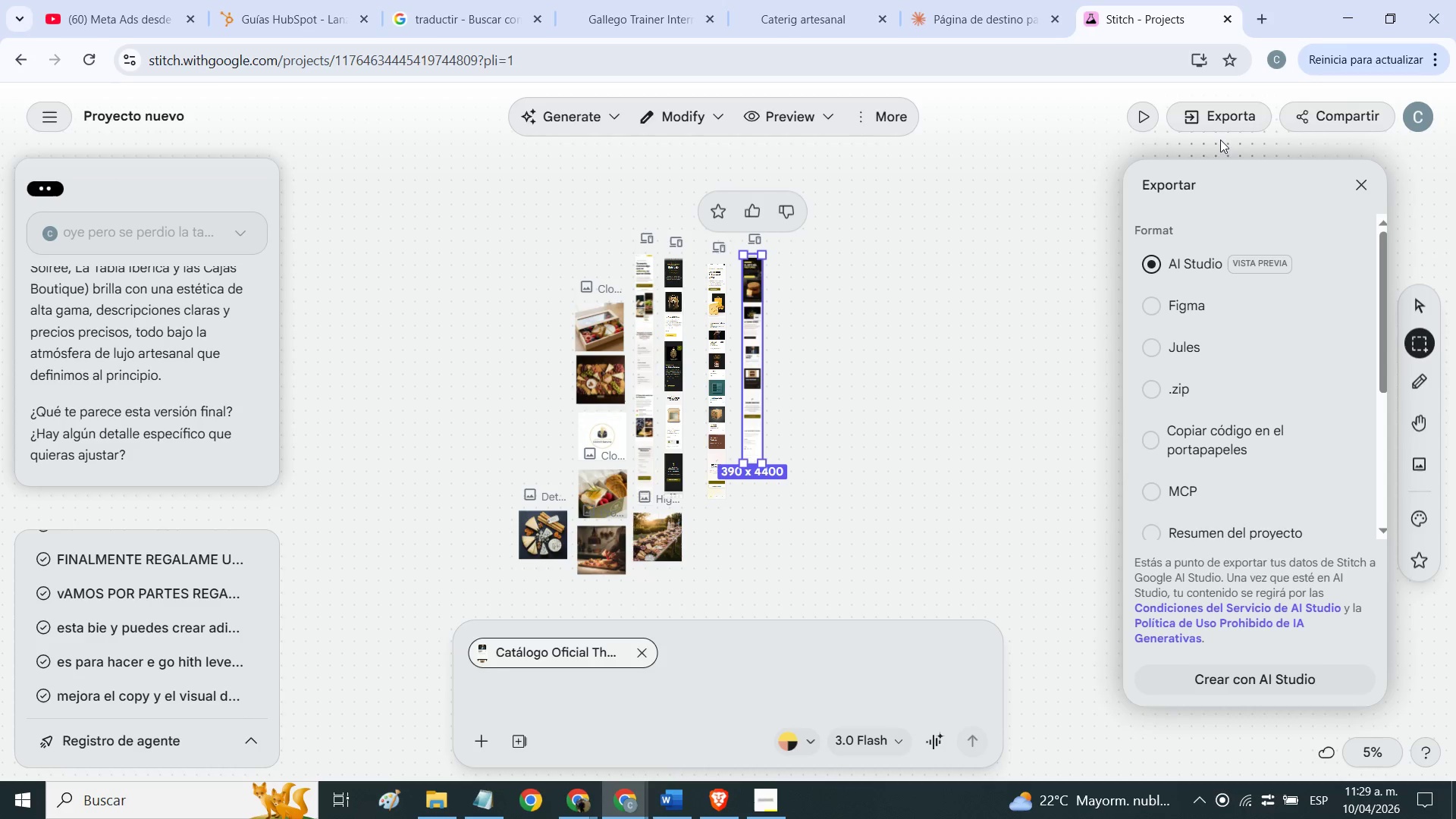 
left_click([1226, 111])
 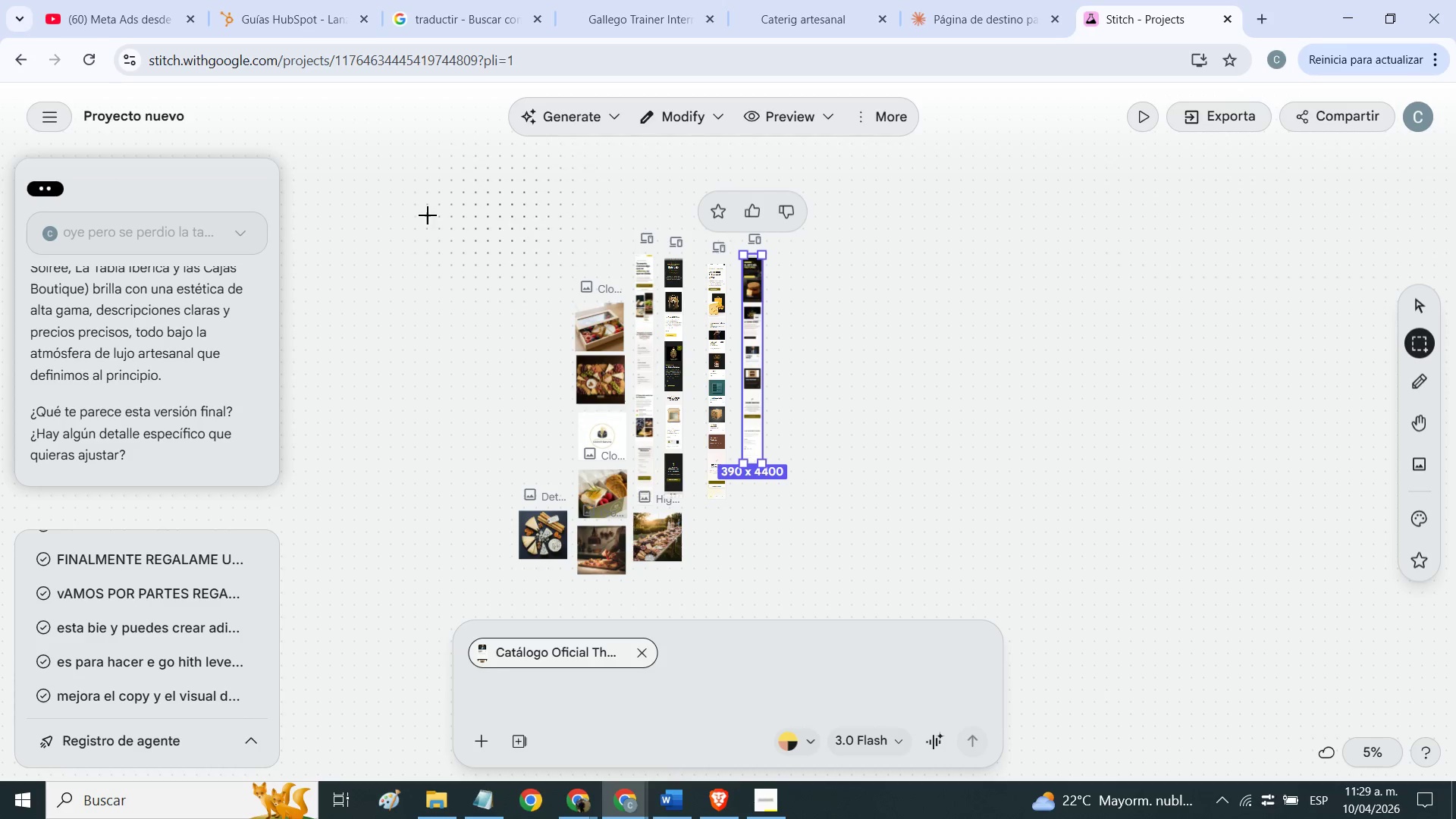 
left_click_drag(start_coordinate=[422, 209], to_coordinate=[804, 594])
 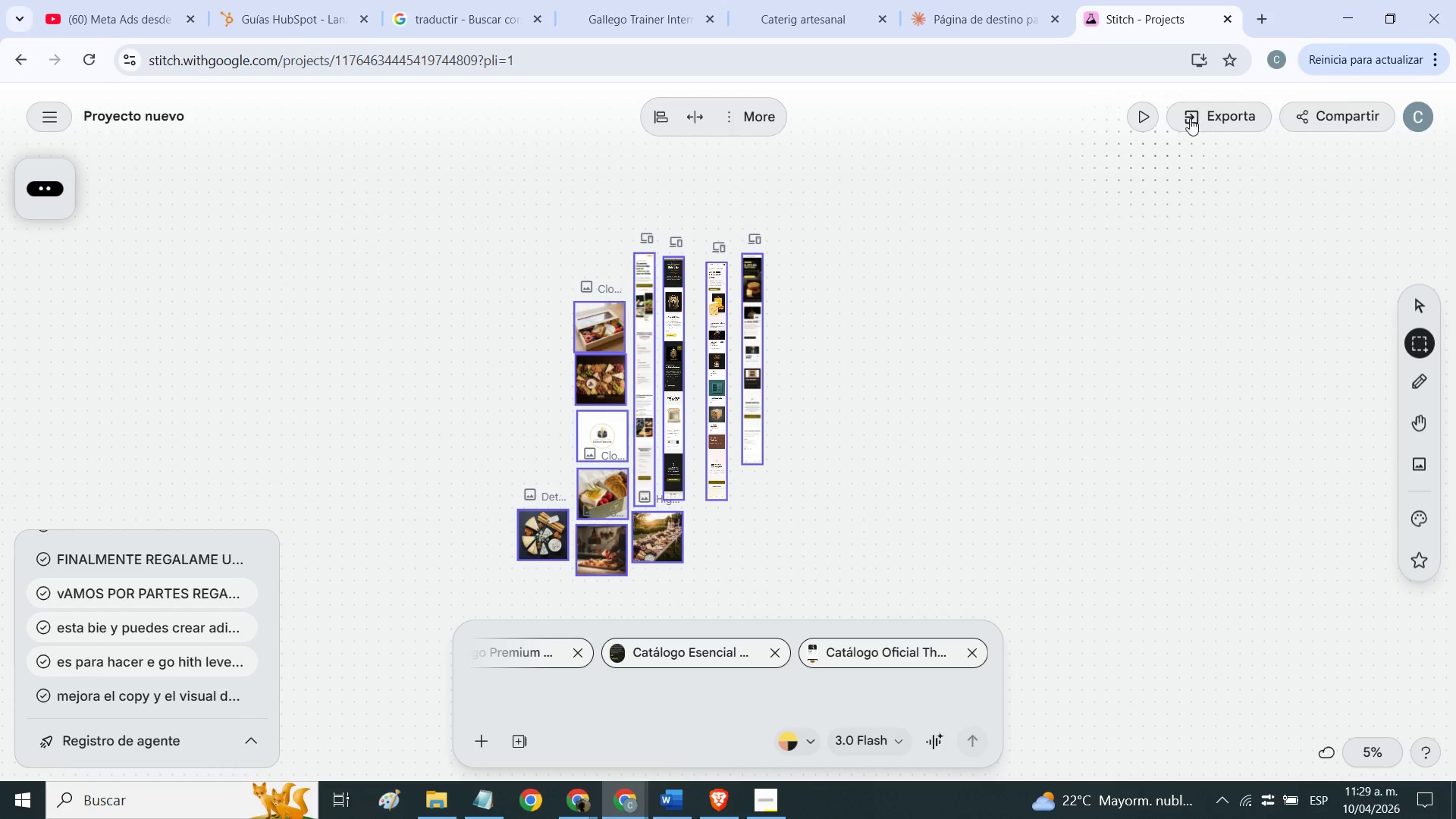 
left_click([1202, 112])
 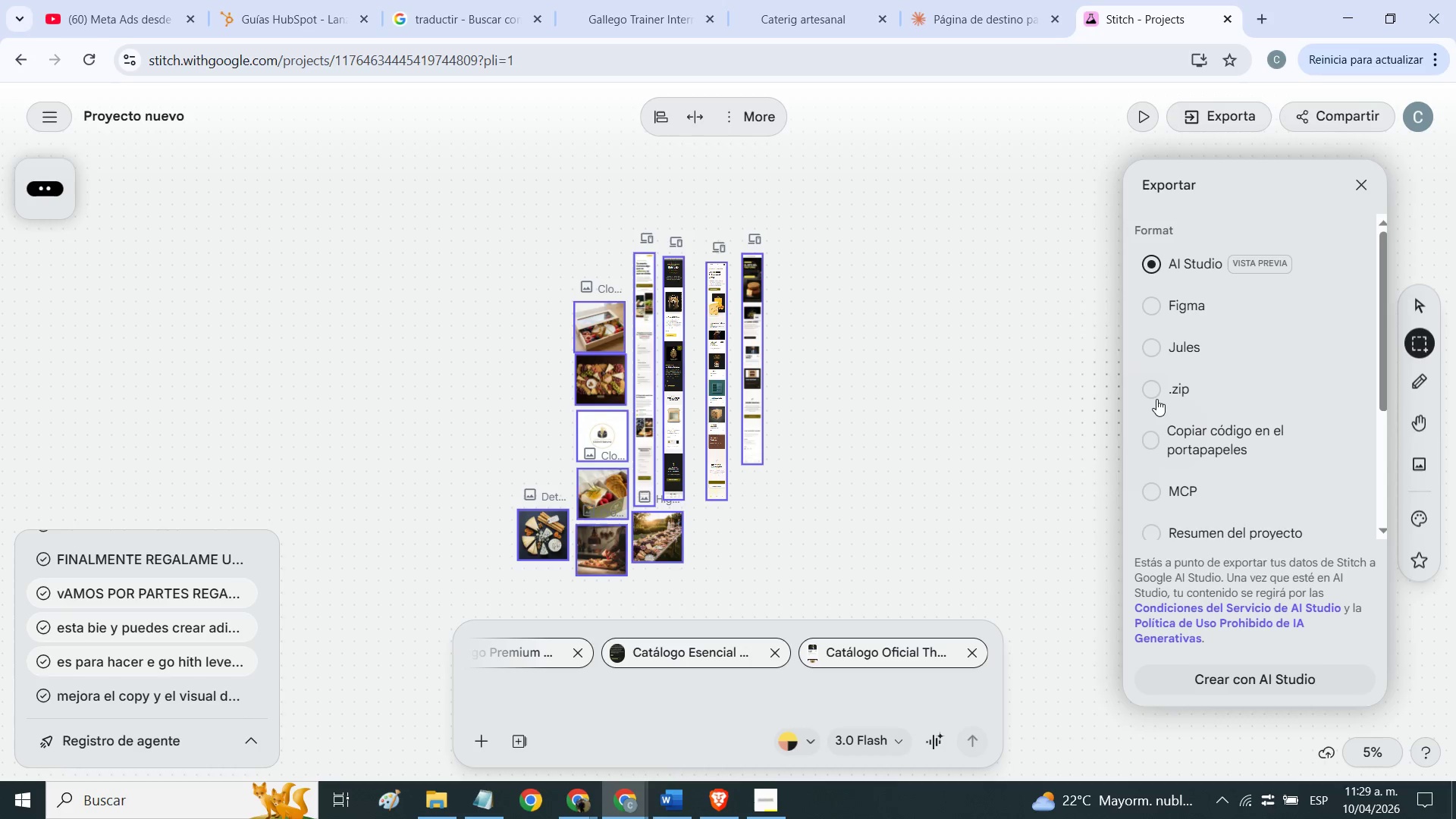 
left_click([1154, 400])
 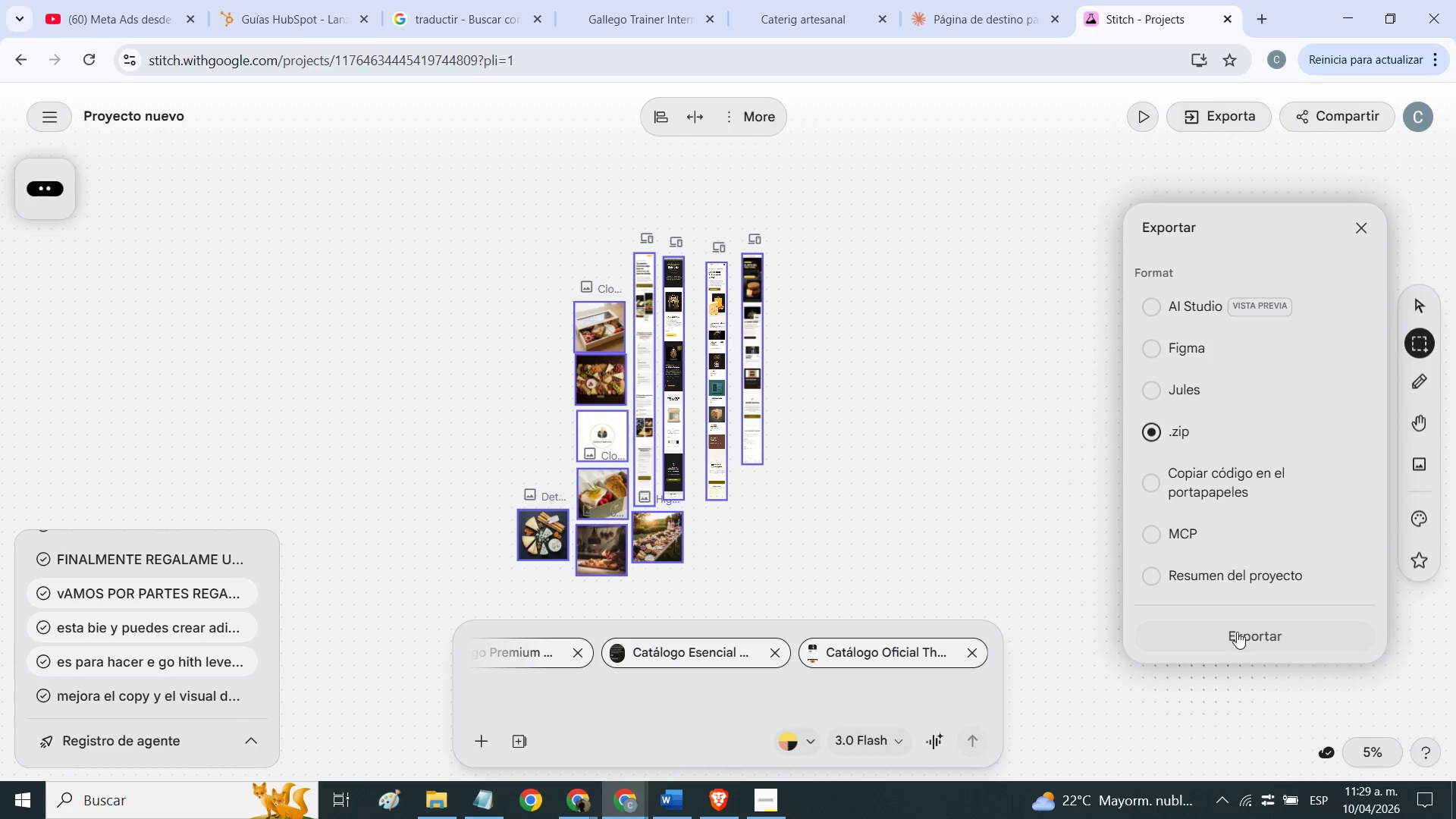 
left_click([1245, 632])
 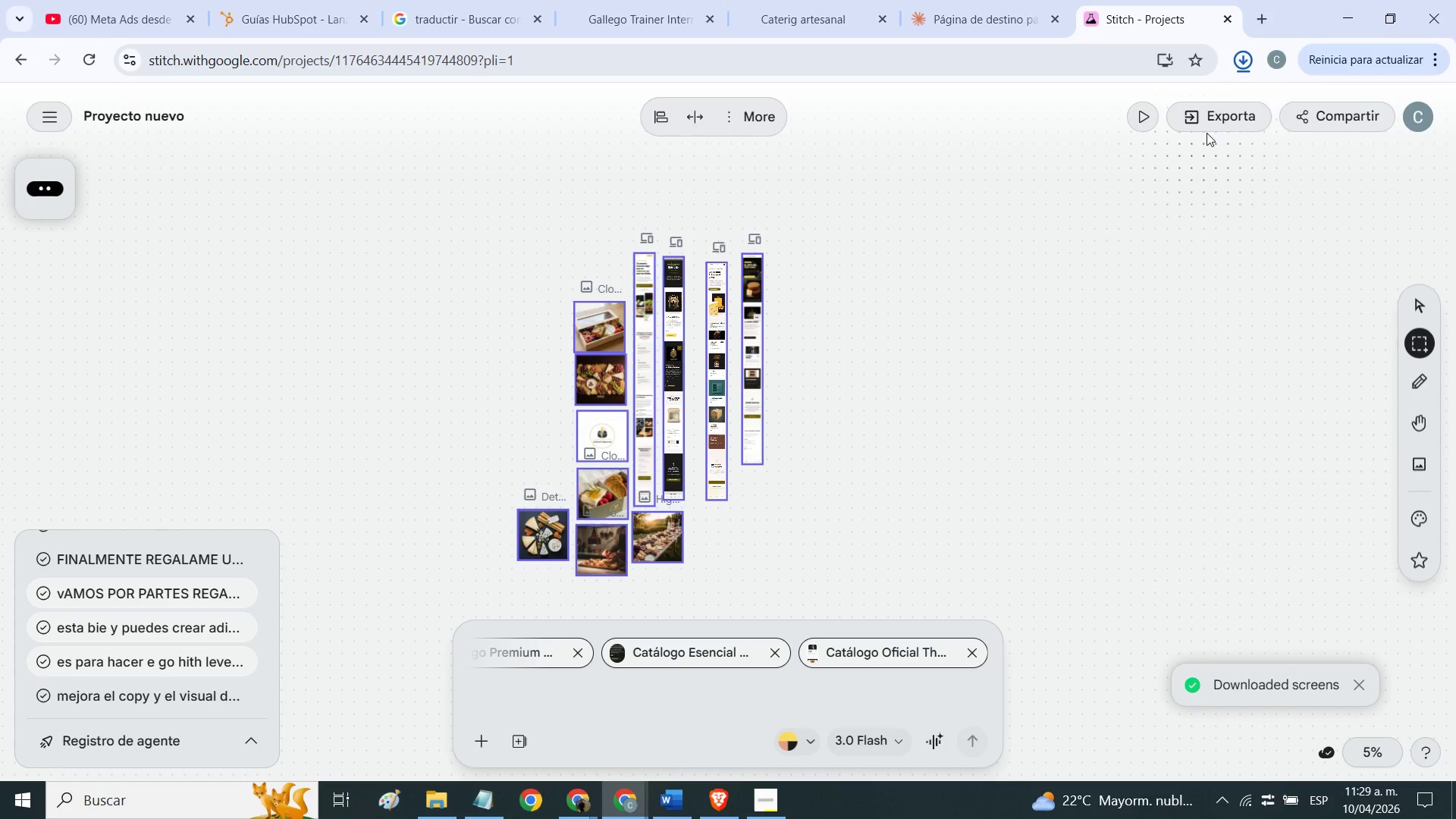 
left_click([1249, 60])
 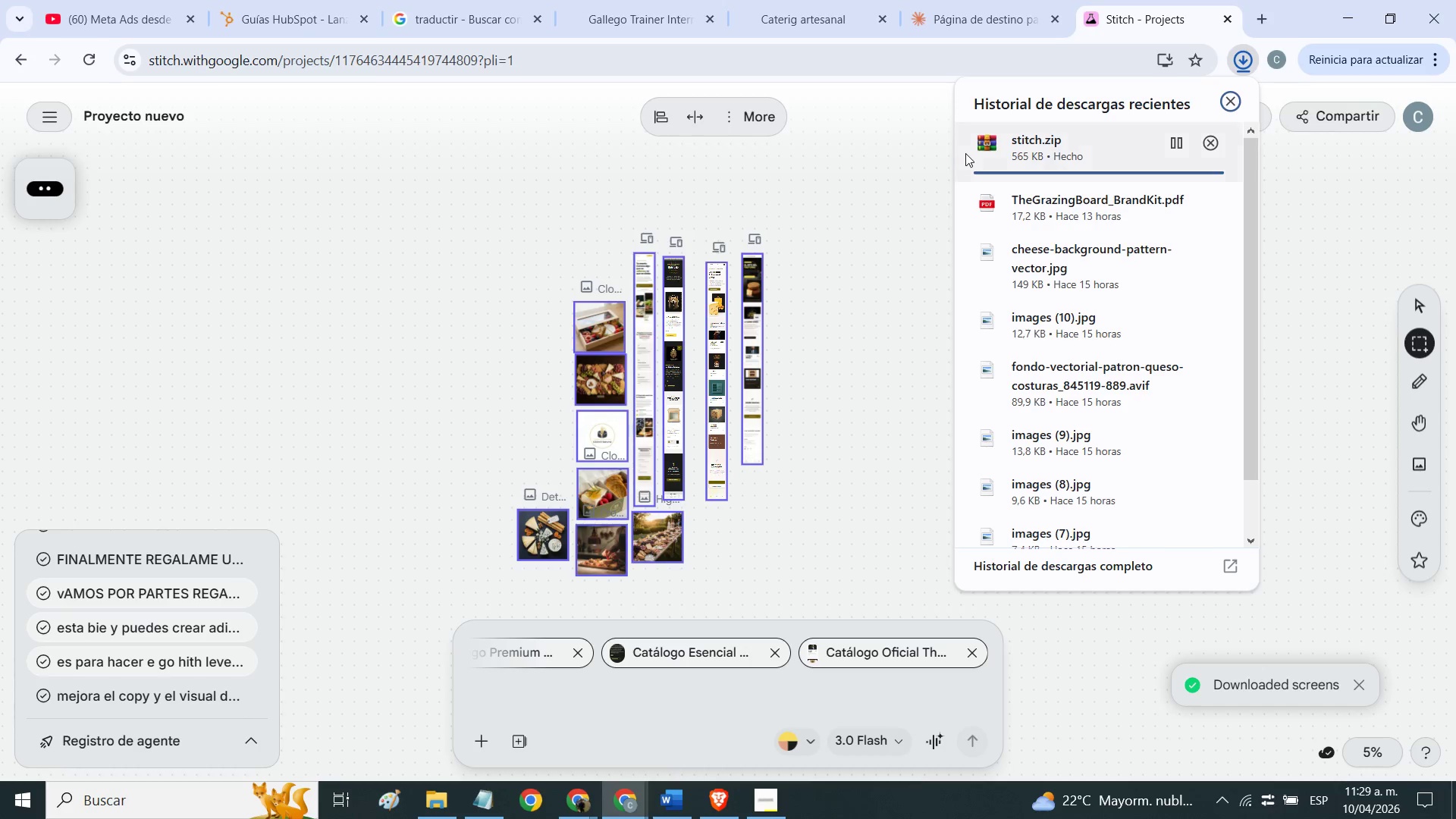 
left_click([1011, 145])
 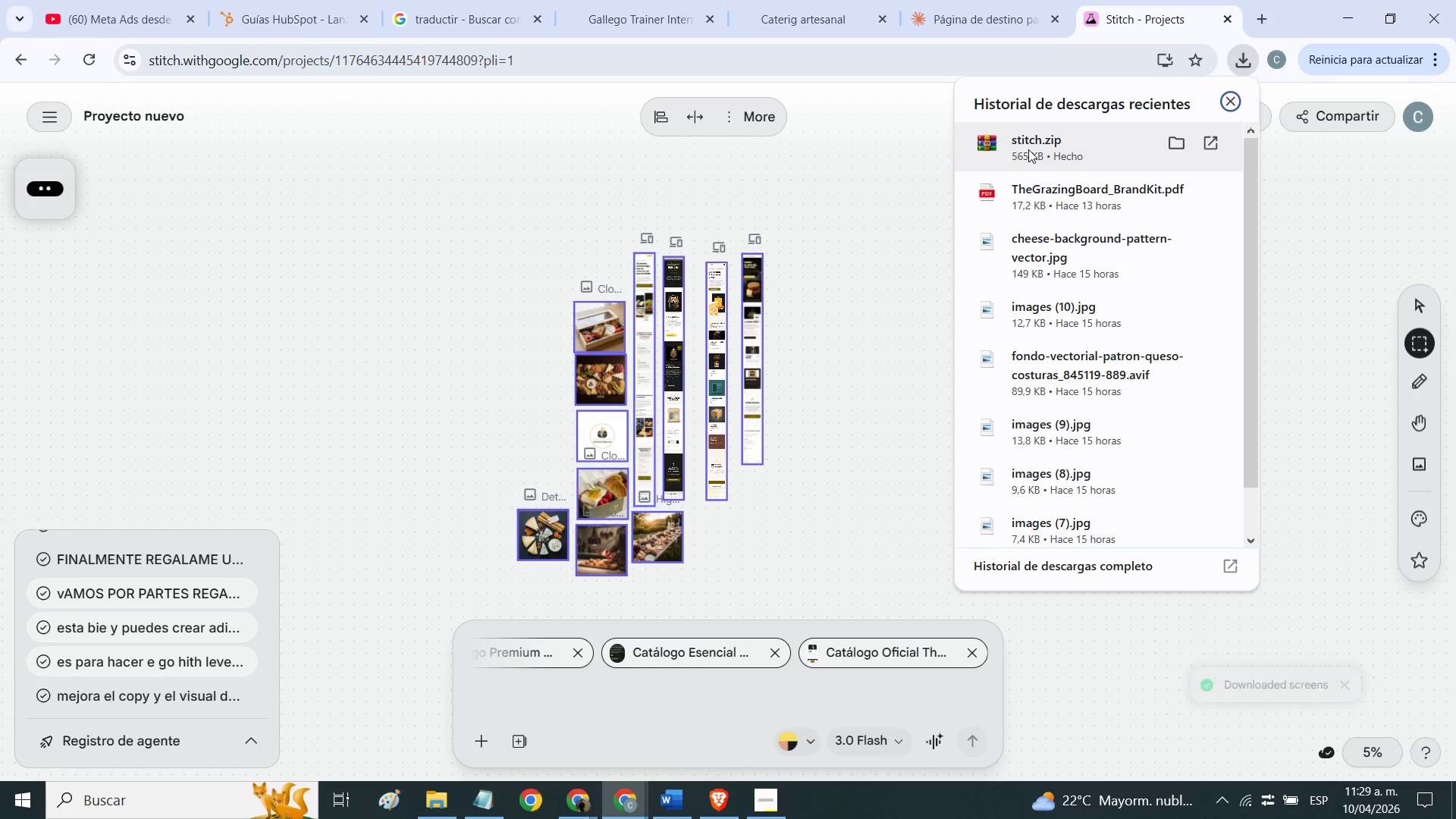 
left_click([1028, 149])
 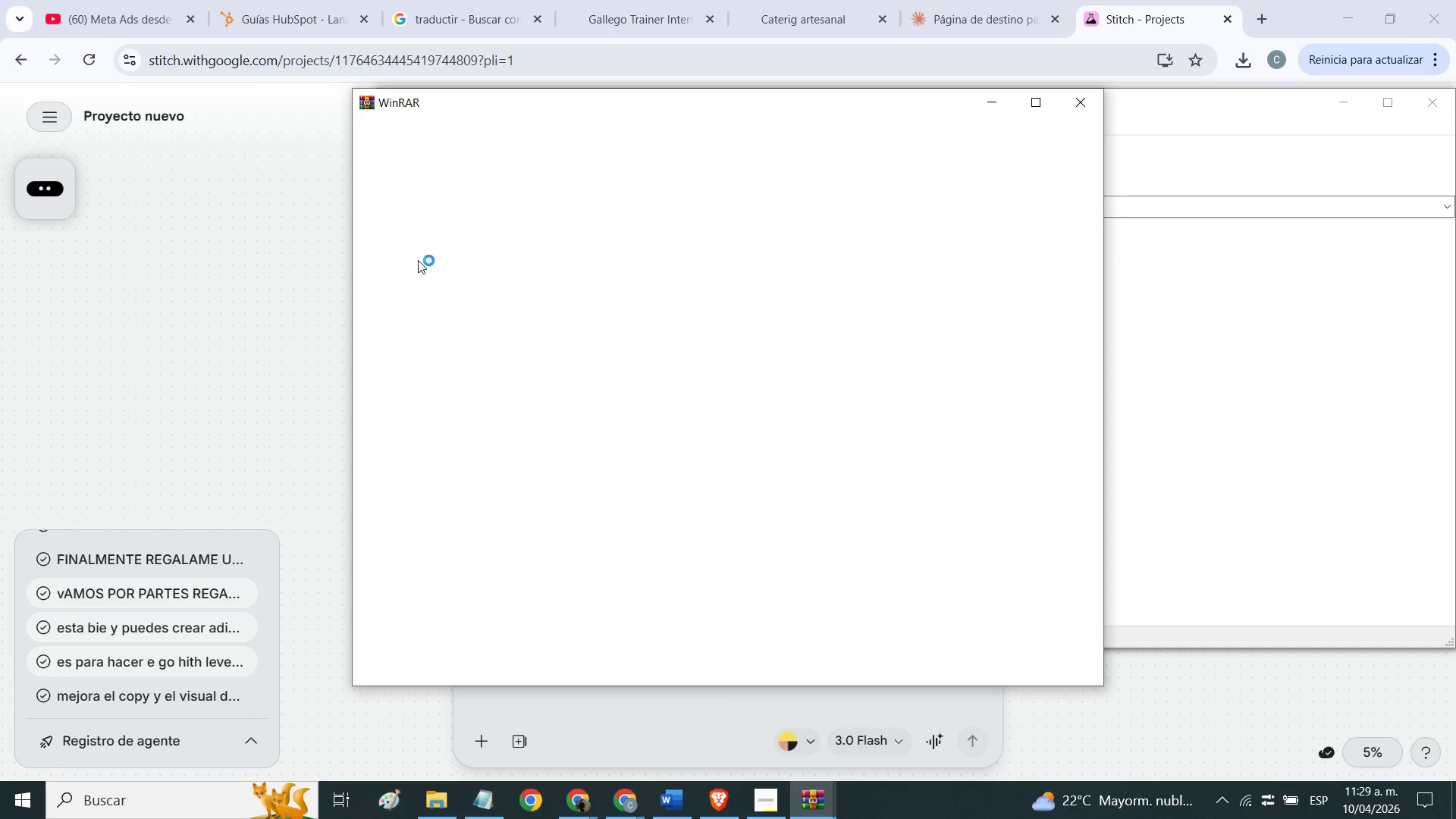 
left_click([1081, 104])
 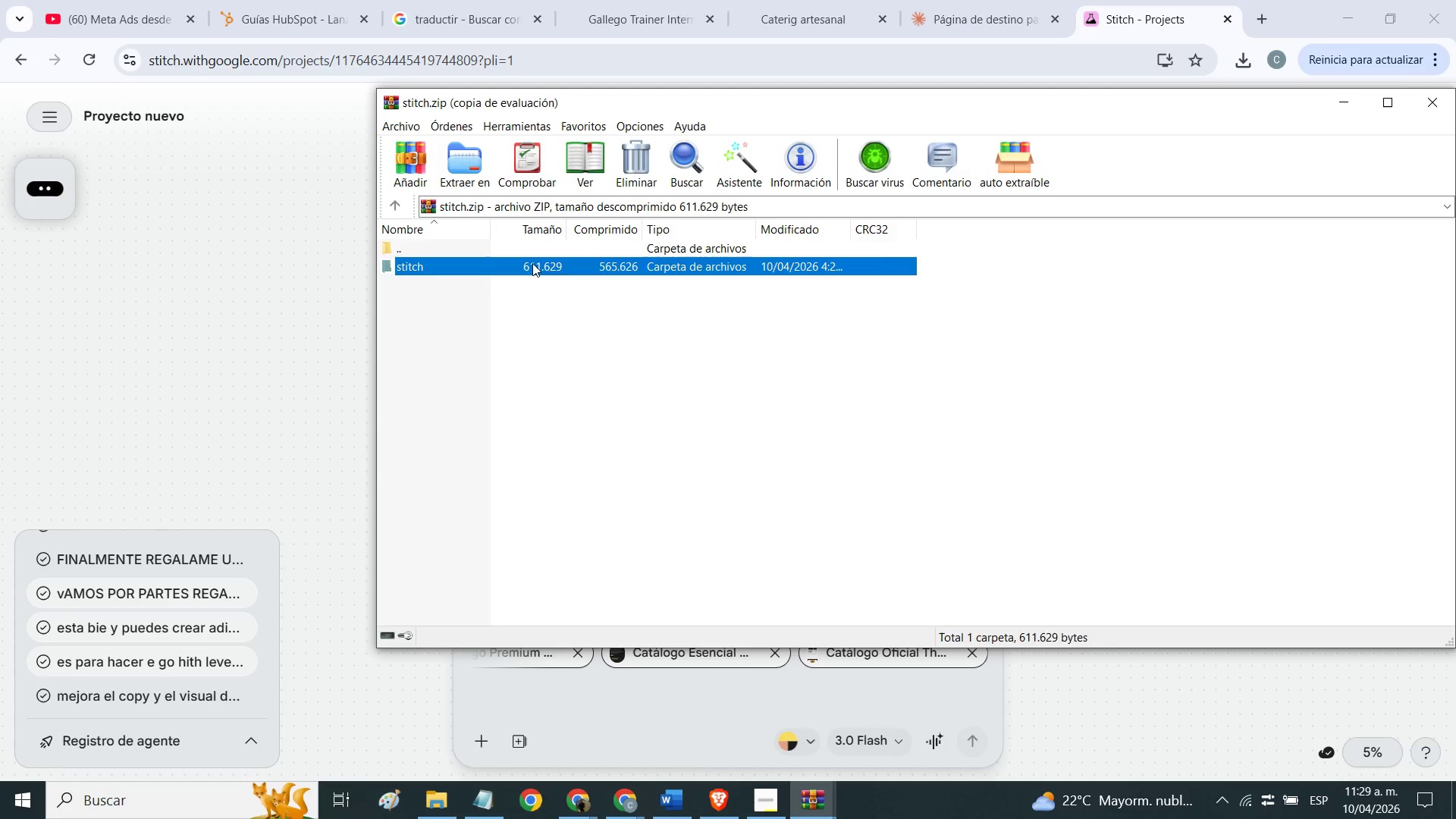 
double_click([532, 263])
 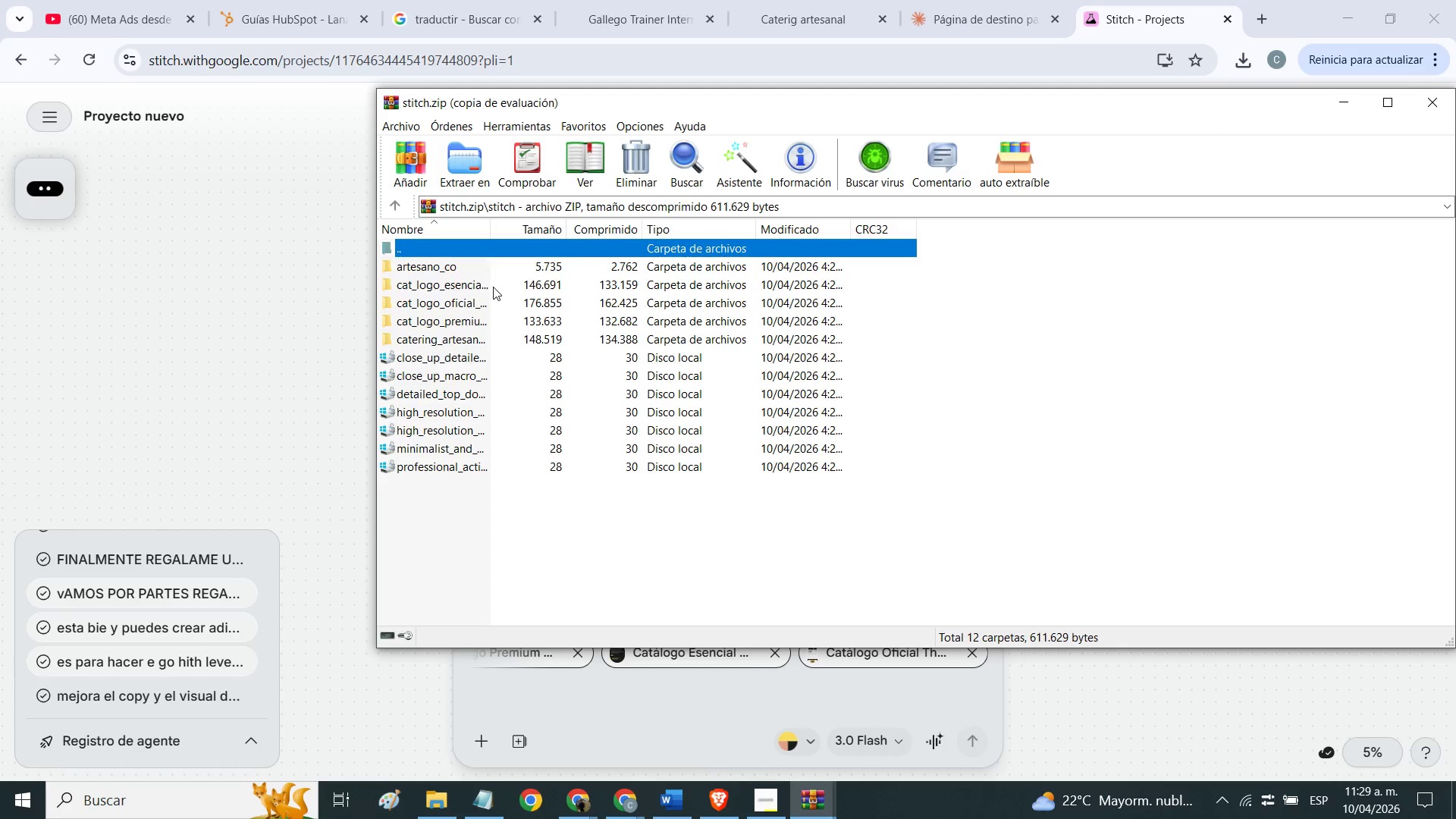 
double_click([491, 287])
 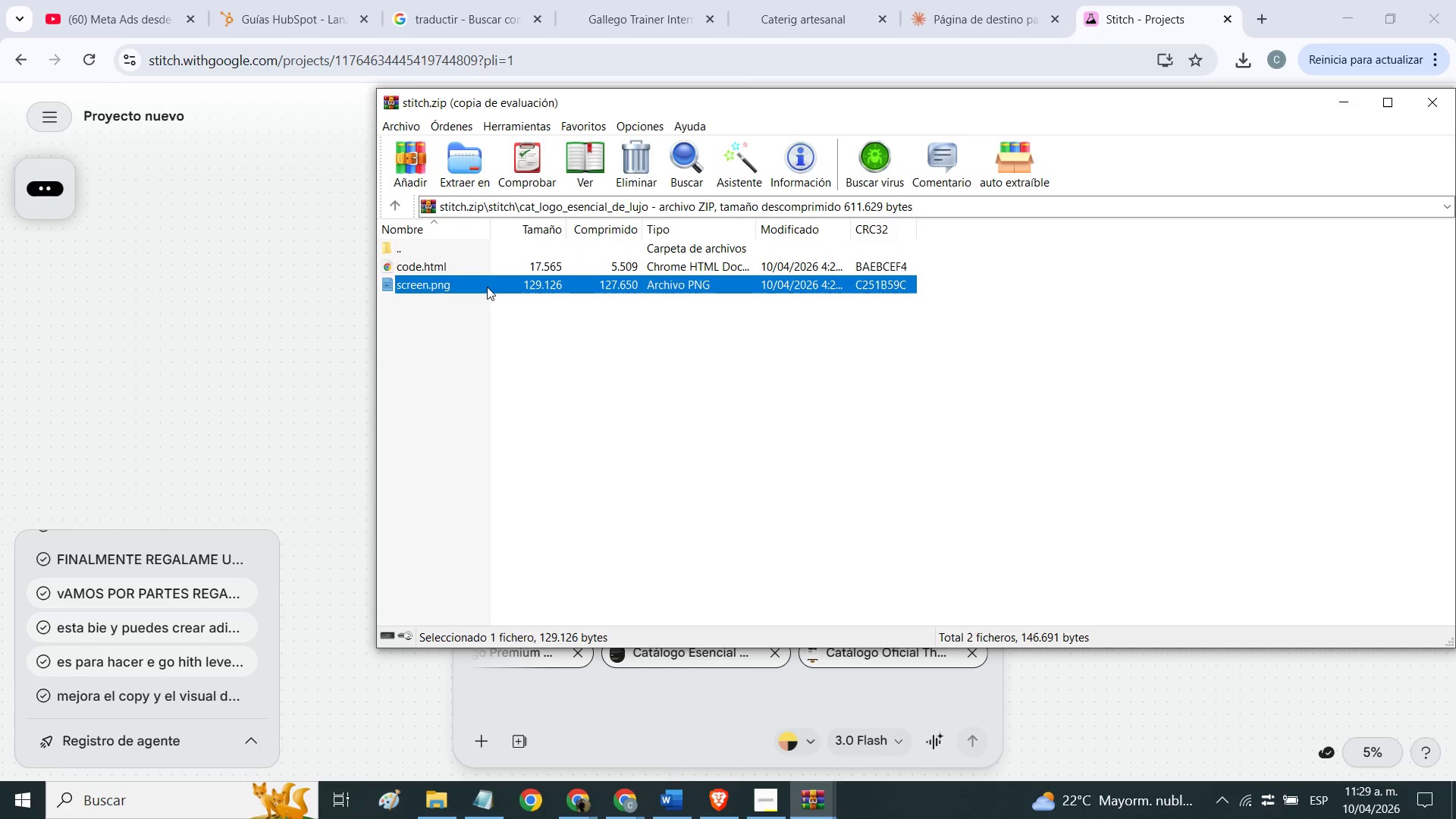 
double_click([487, 287])
 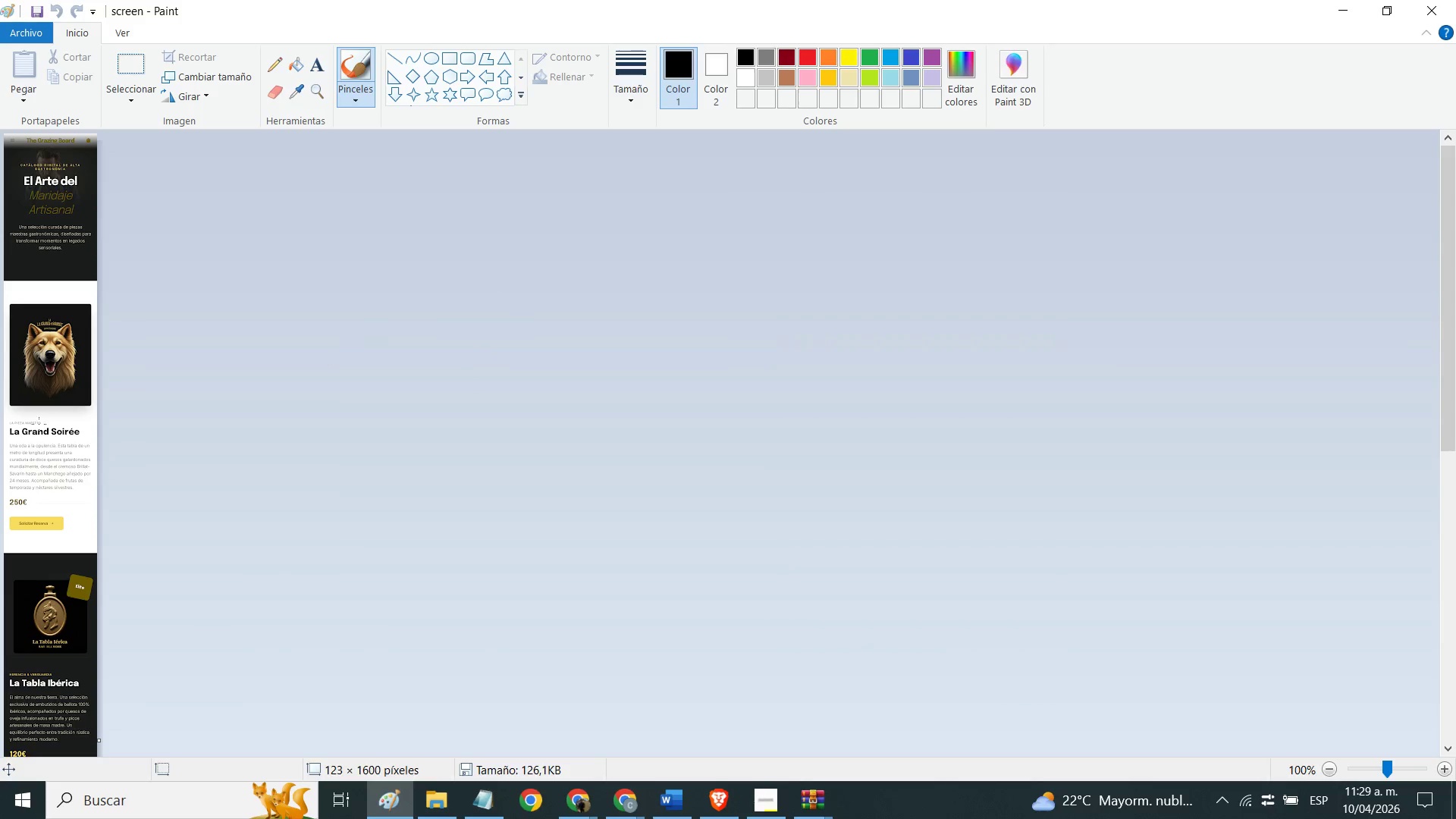 
scroll: coordinate [0, 429], scroll_direction: down, amount: 4.0
 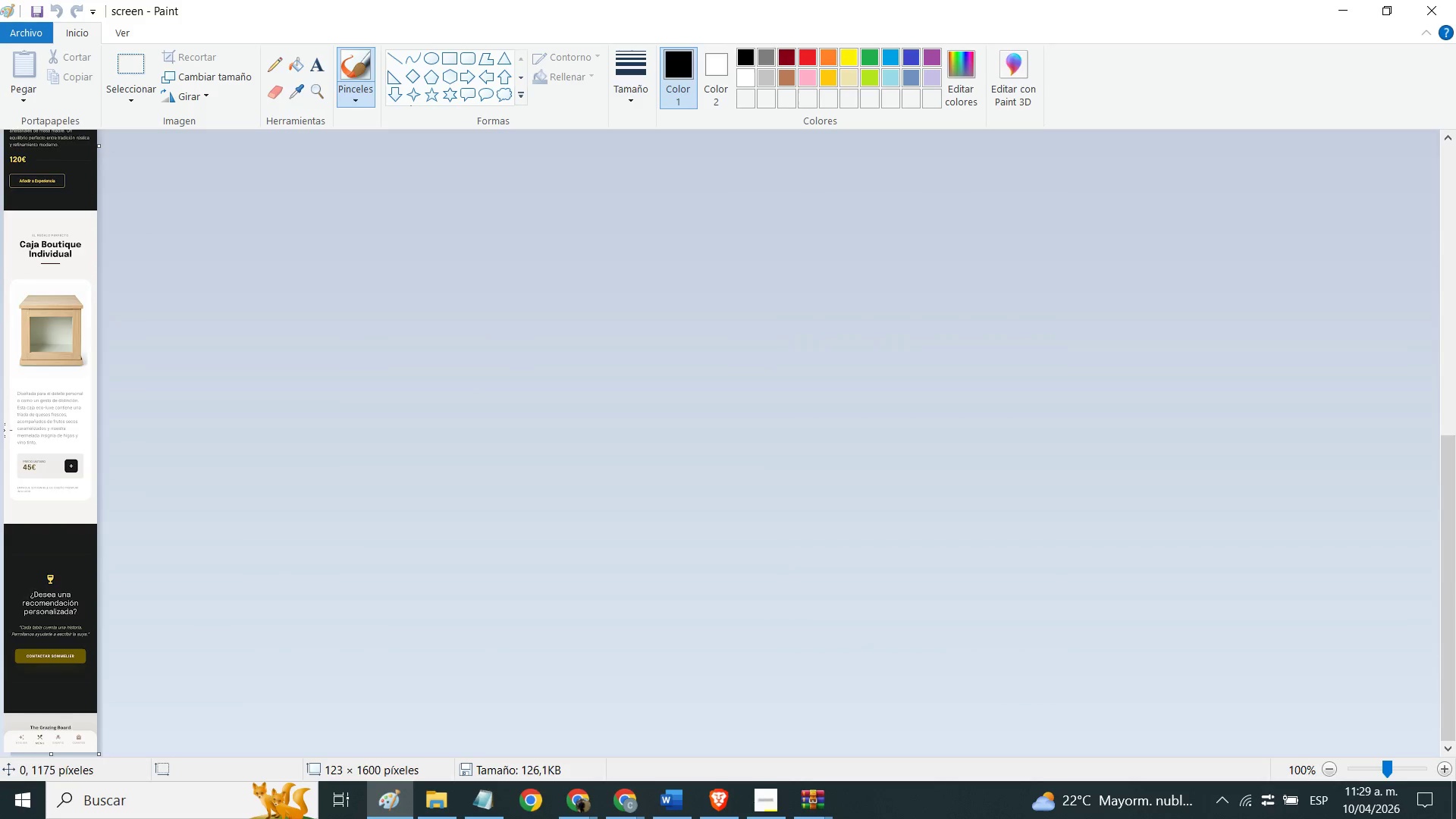 
scroll: coordinate [17, 438], scroll_direction: up, amount: 8.0
 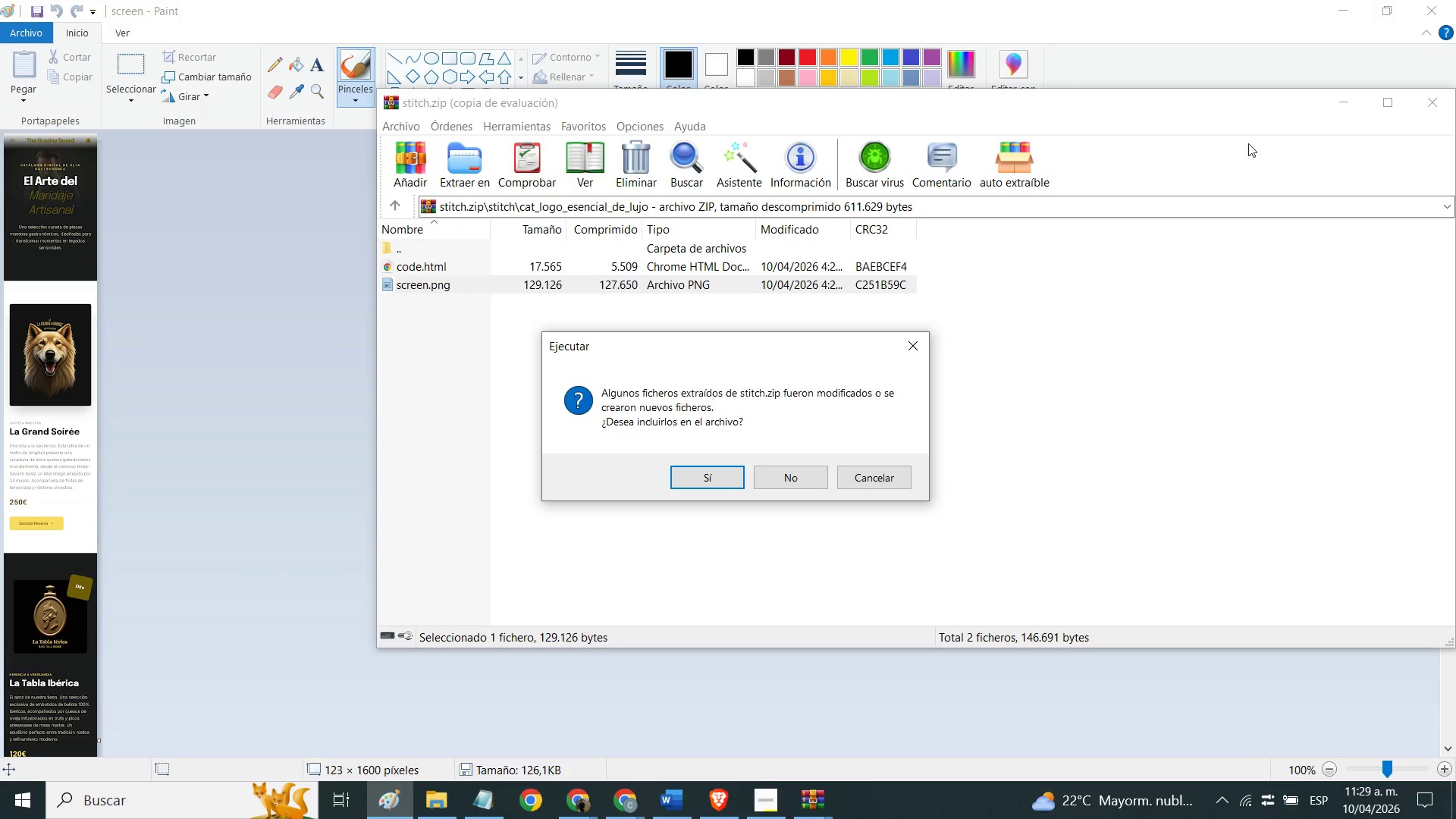 
left_click_drag(start_coordinate=[1379, 119], to_coordinate=[1366, 117])
 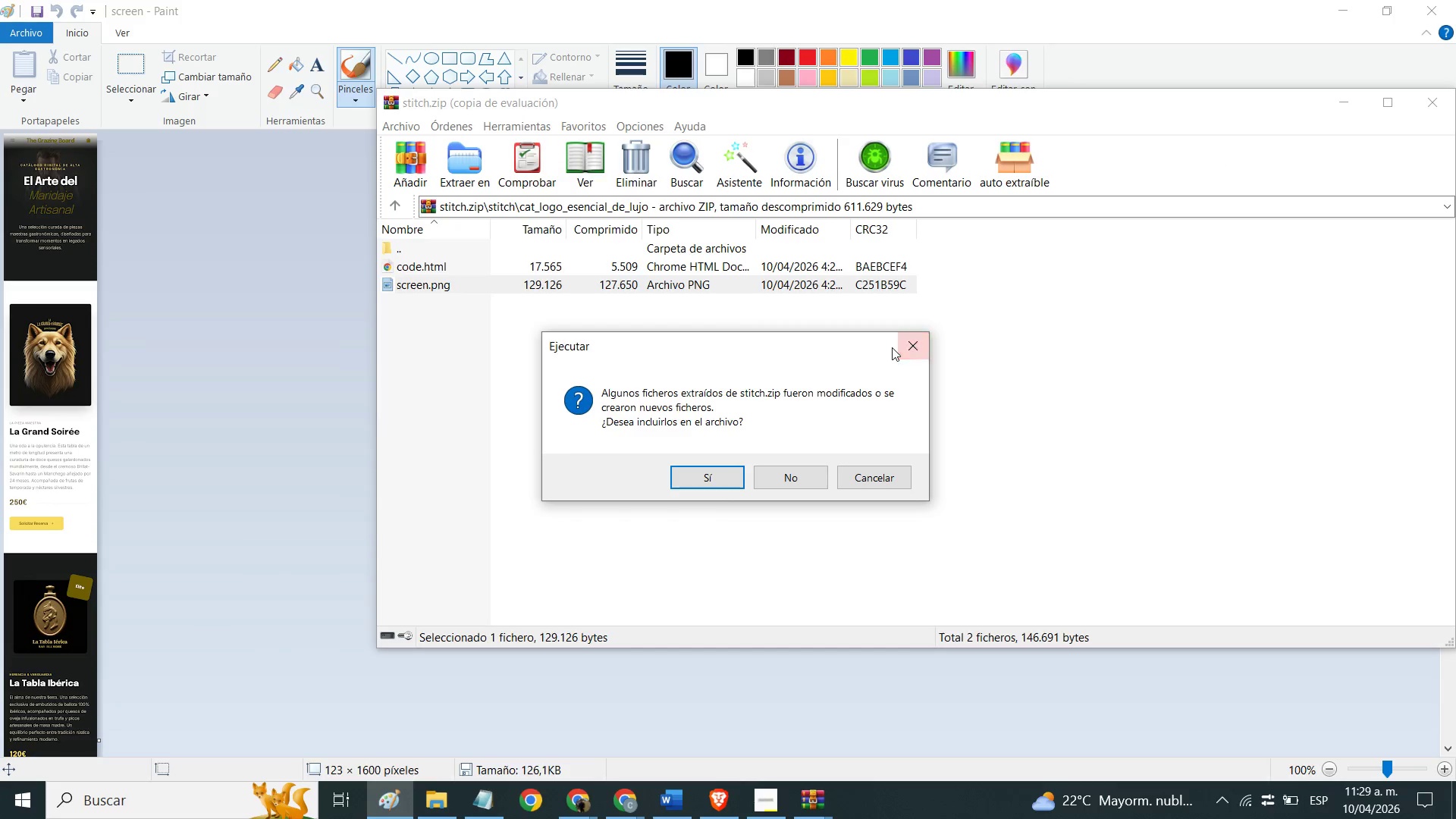 
double_click([906, 343])
 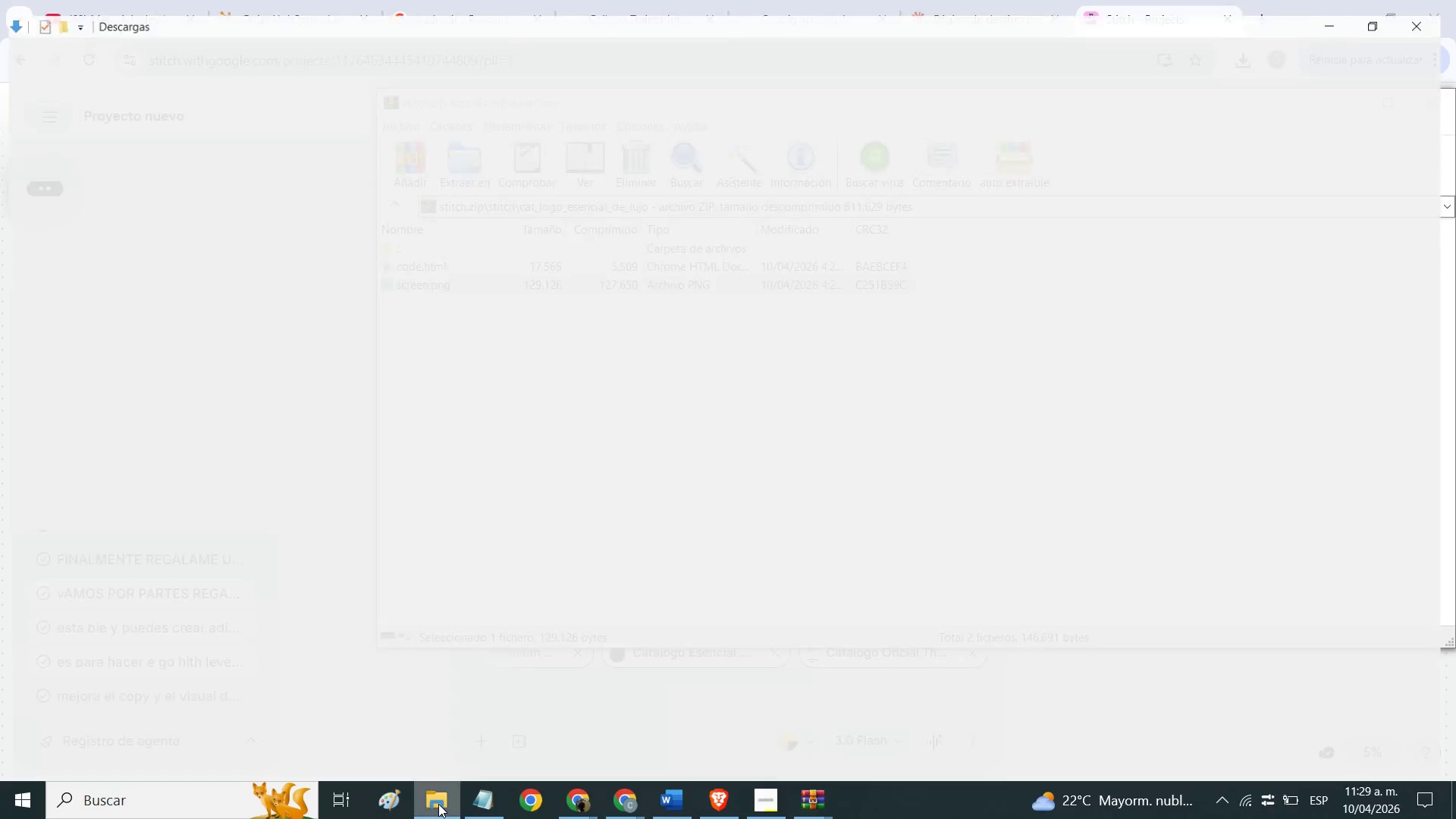 
right_click([450, 223])
 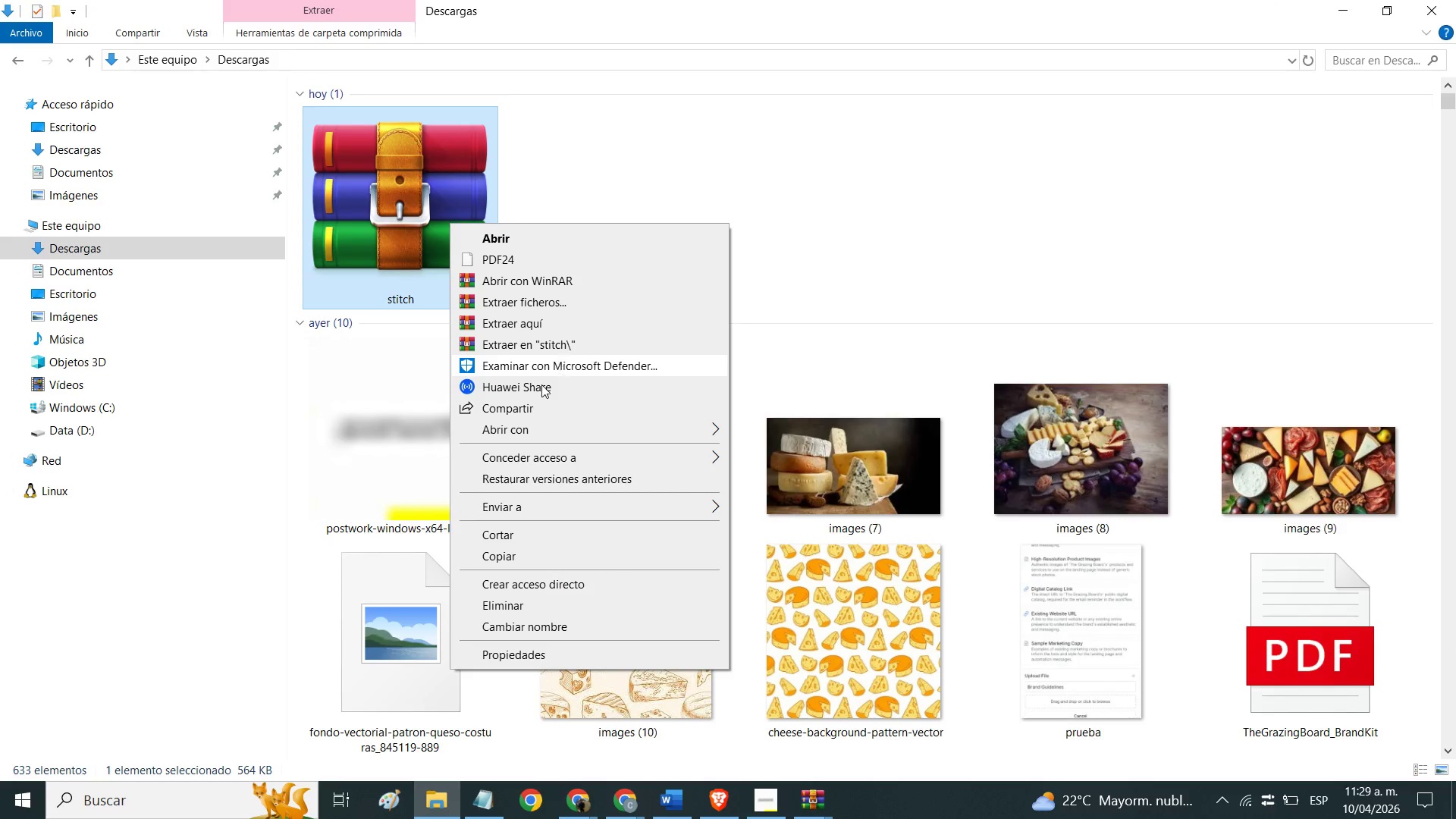 
left_click([516, 328])
 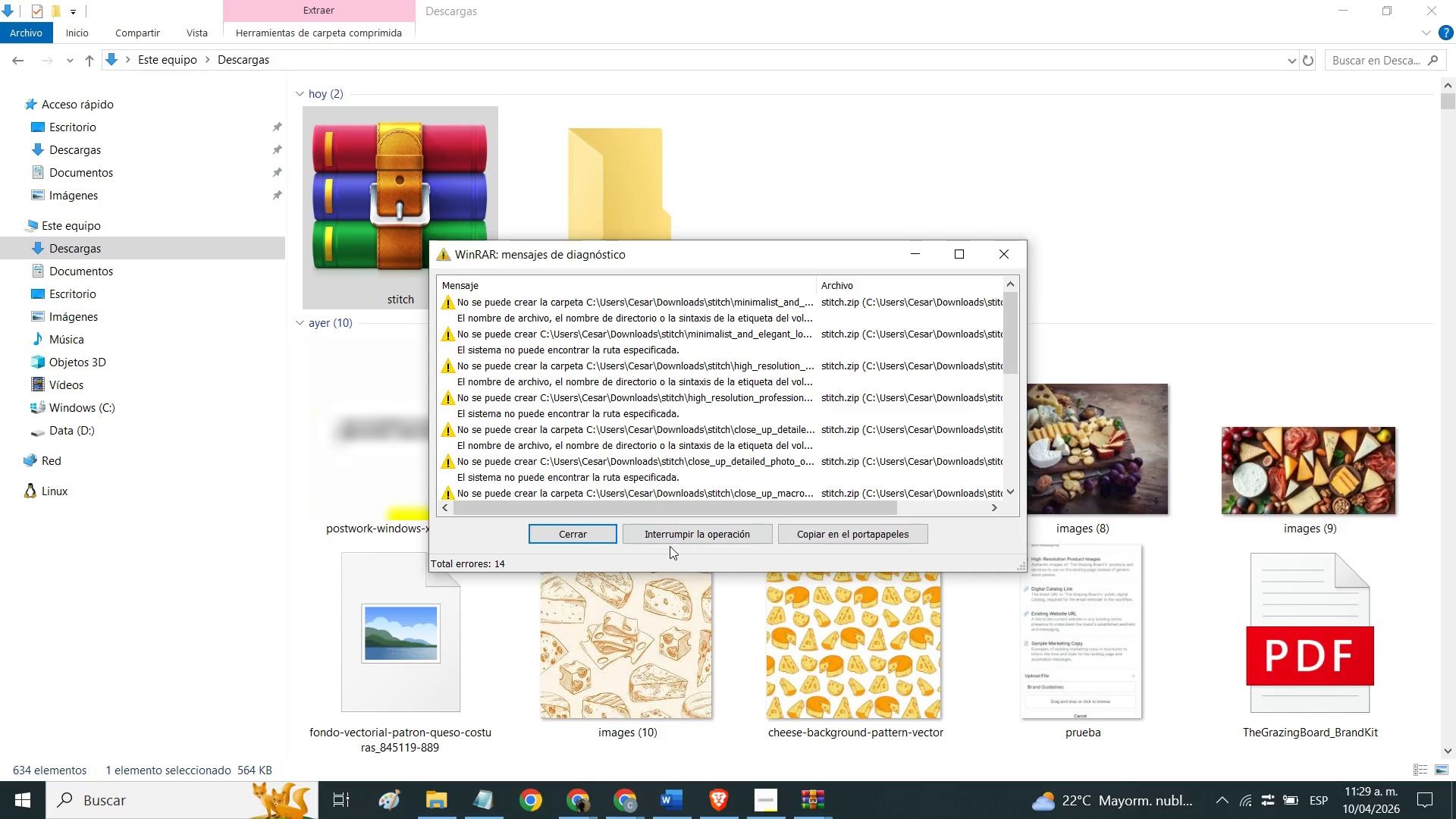 
left_click([570, 538])
 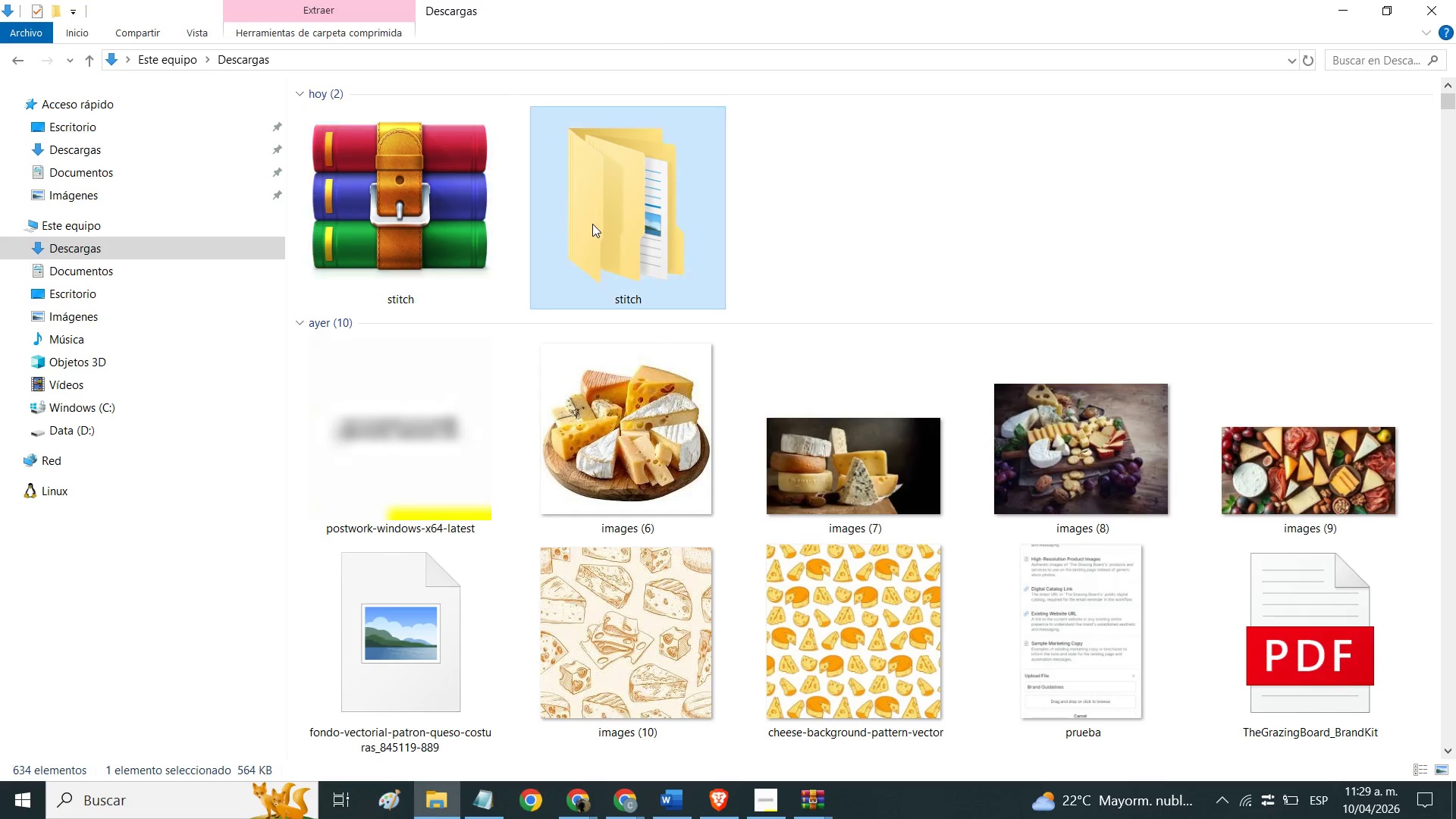 
double_click([592, 224])
 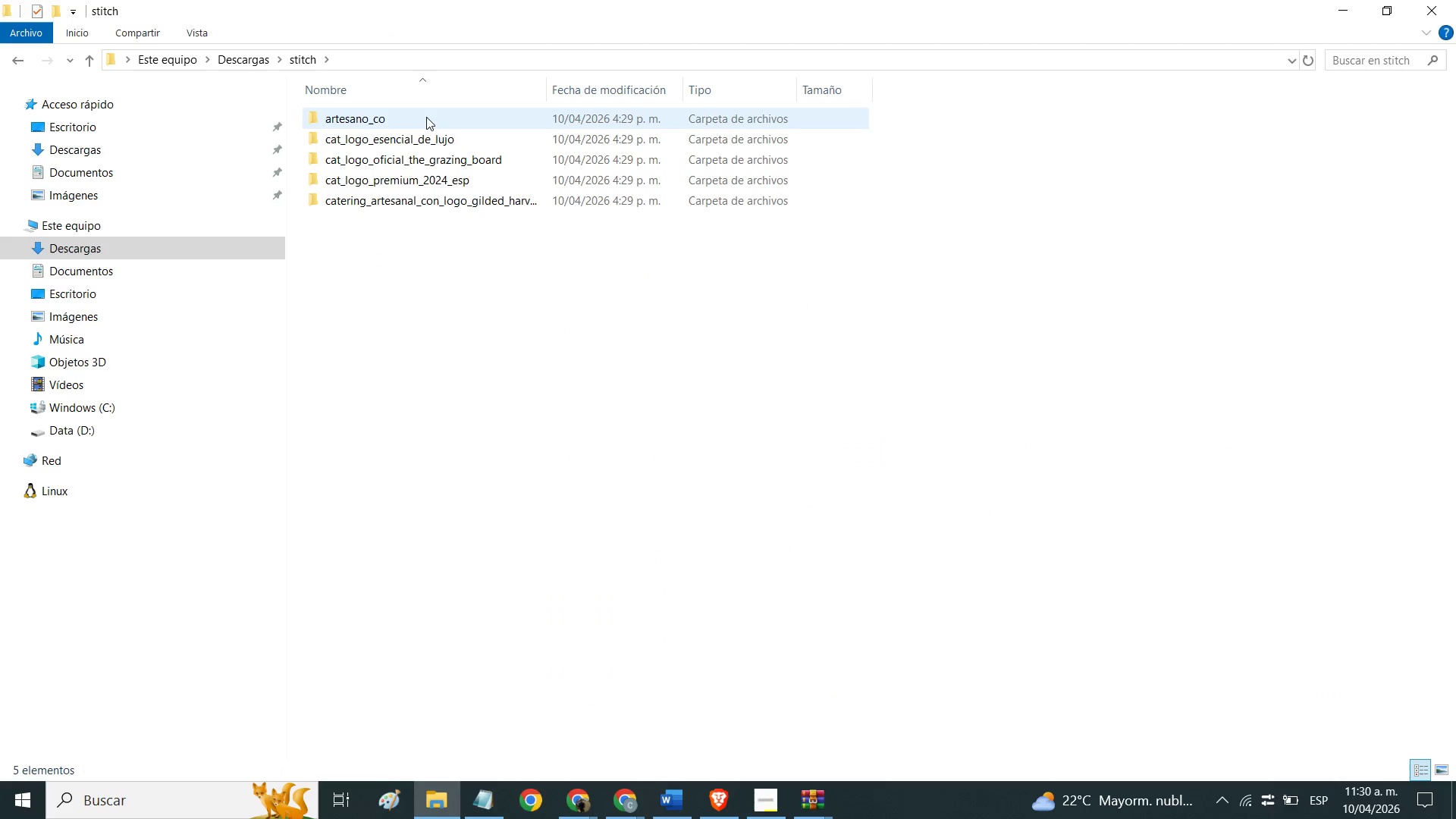 
double_click([426, 117])
 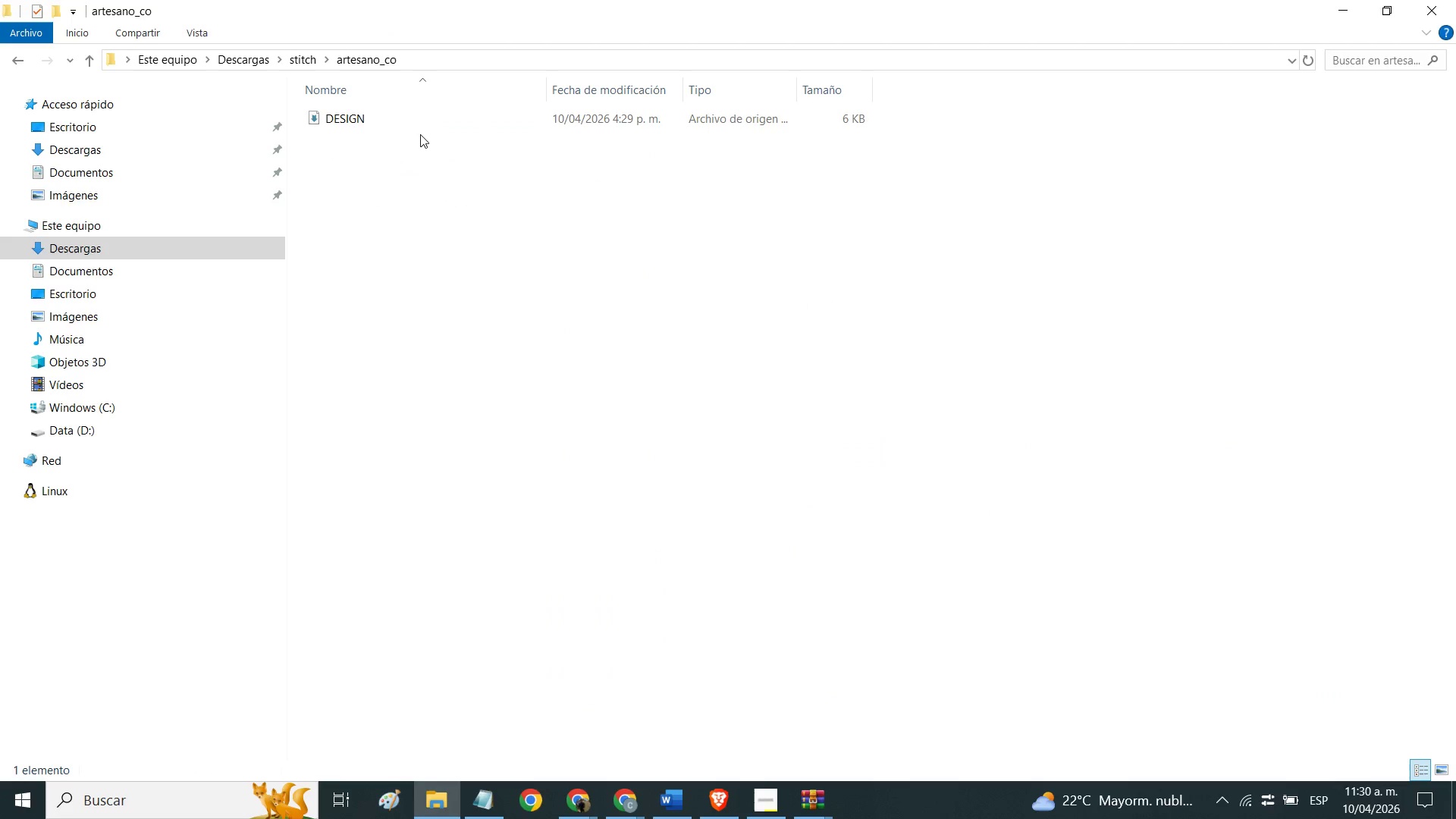 
left_click([420, 131])
 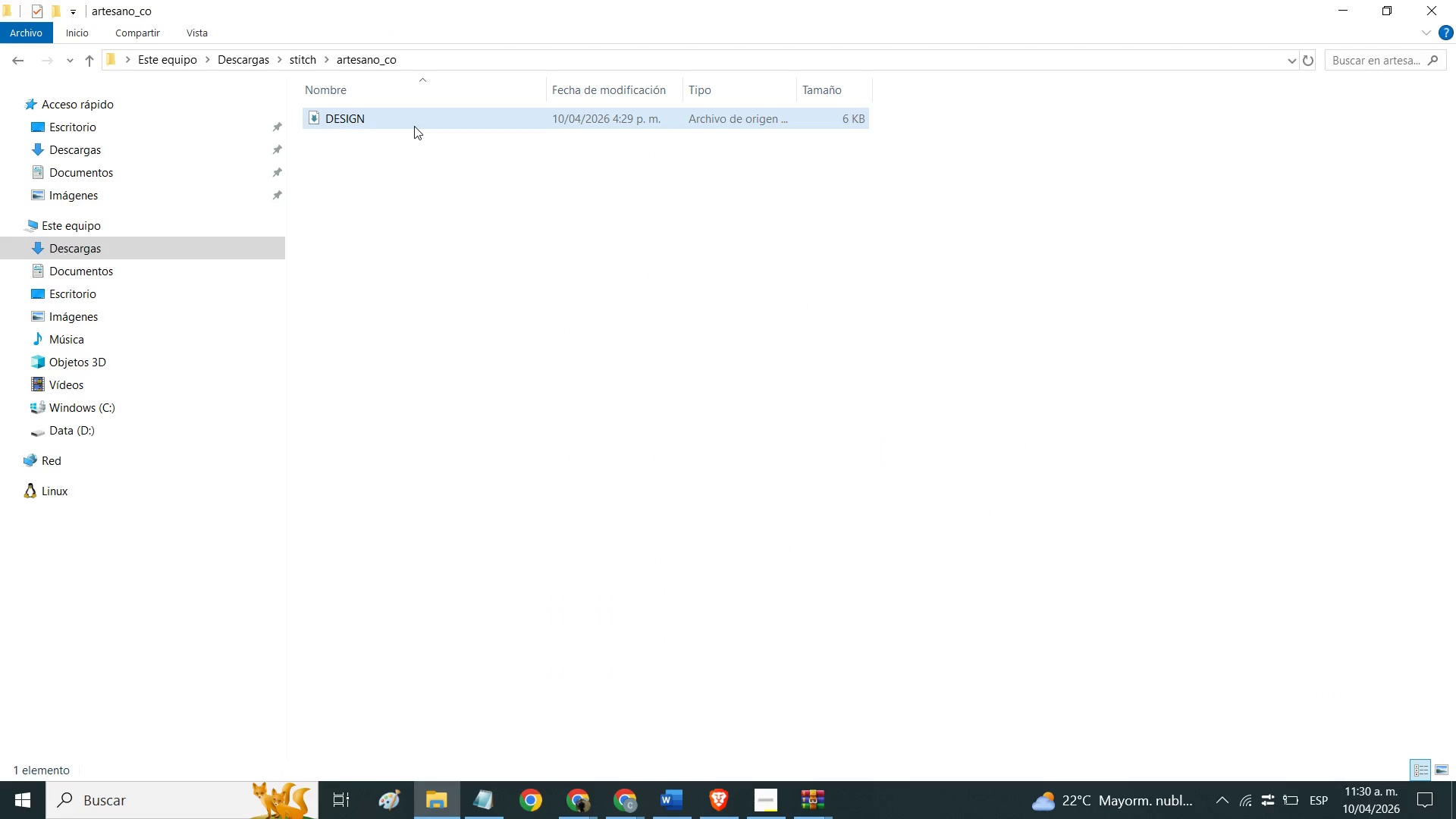 
double_click([414, 126])
 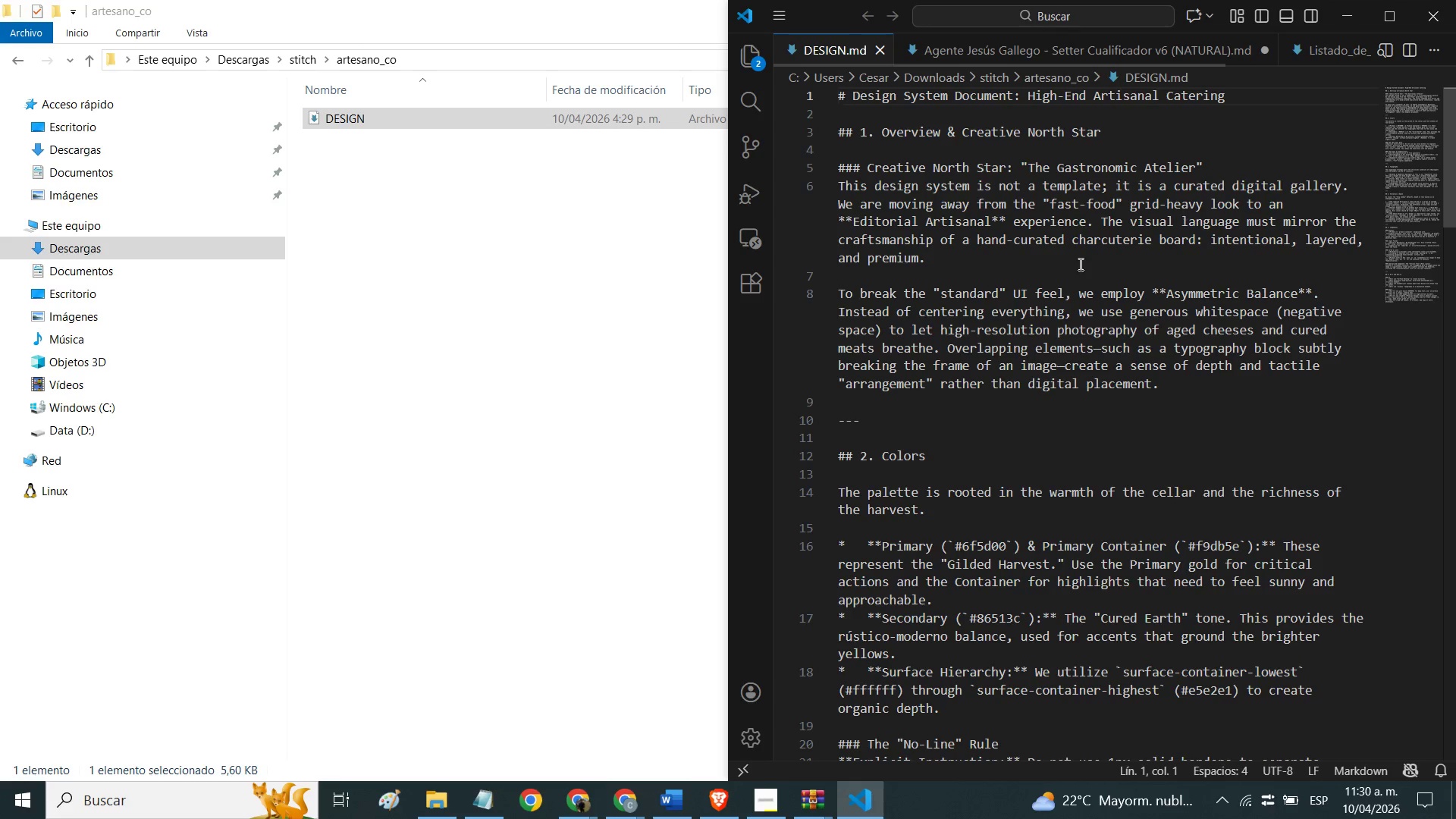 
wait(6.77)
 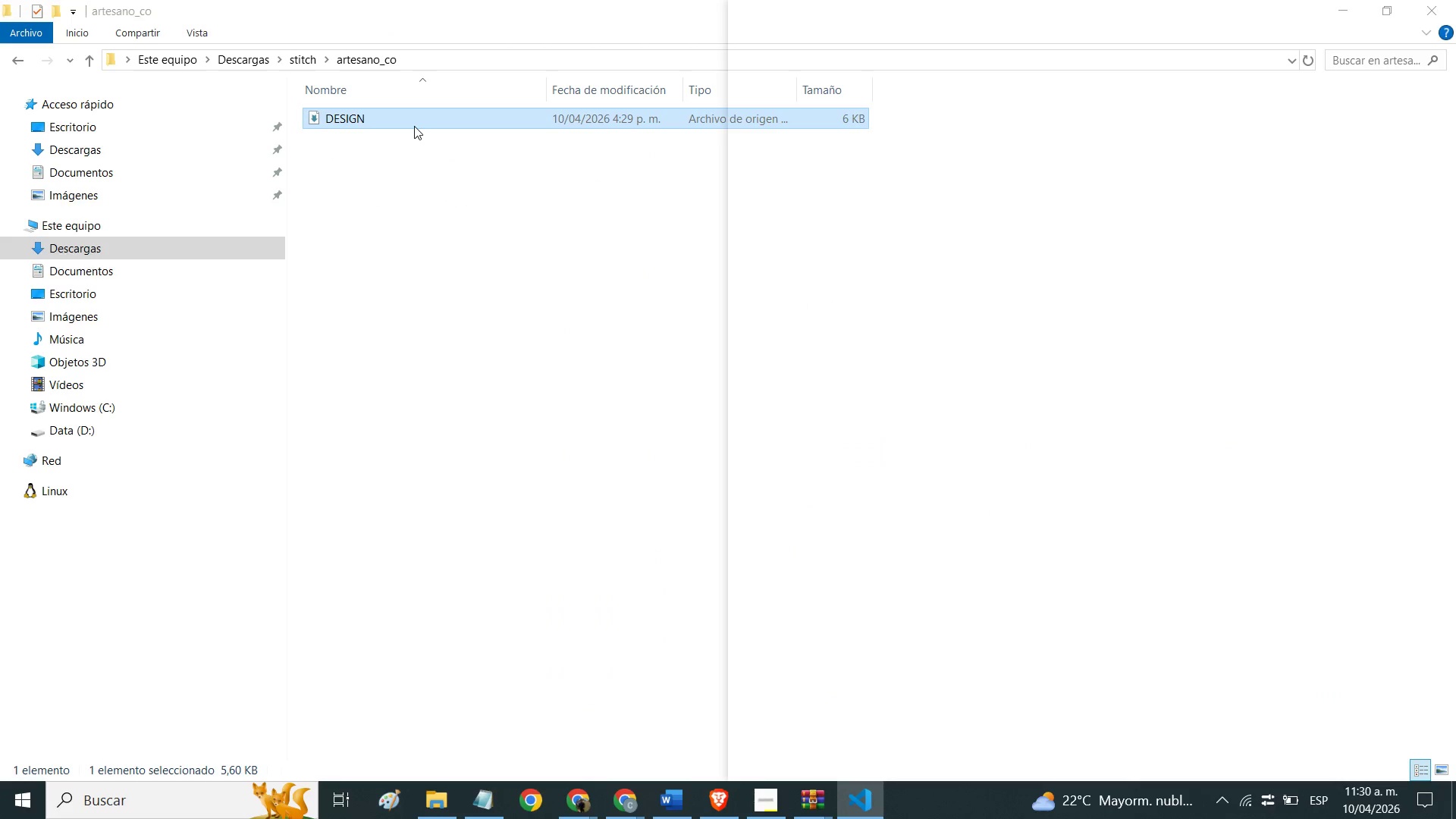 
scroll: coordinate [1321, 342], scroll_direction: down, amount: 22.0
 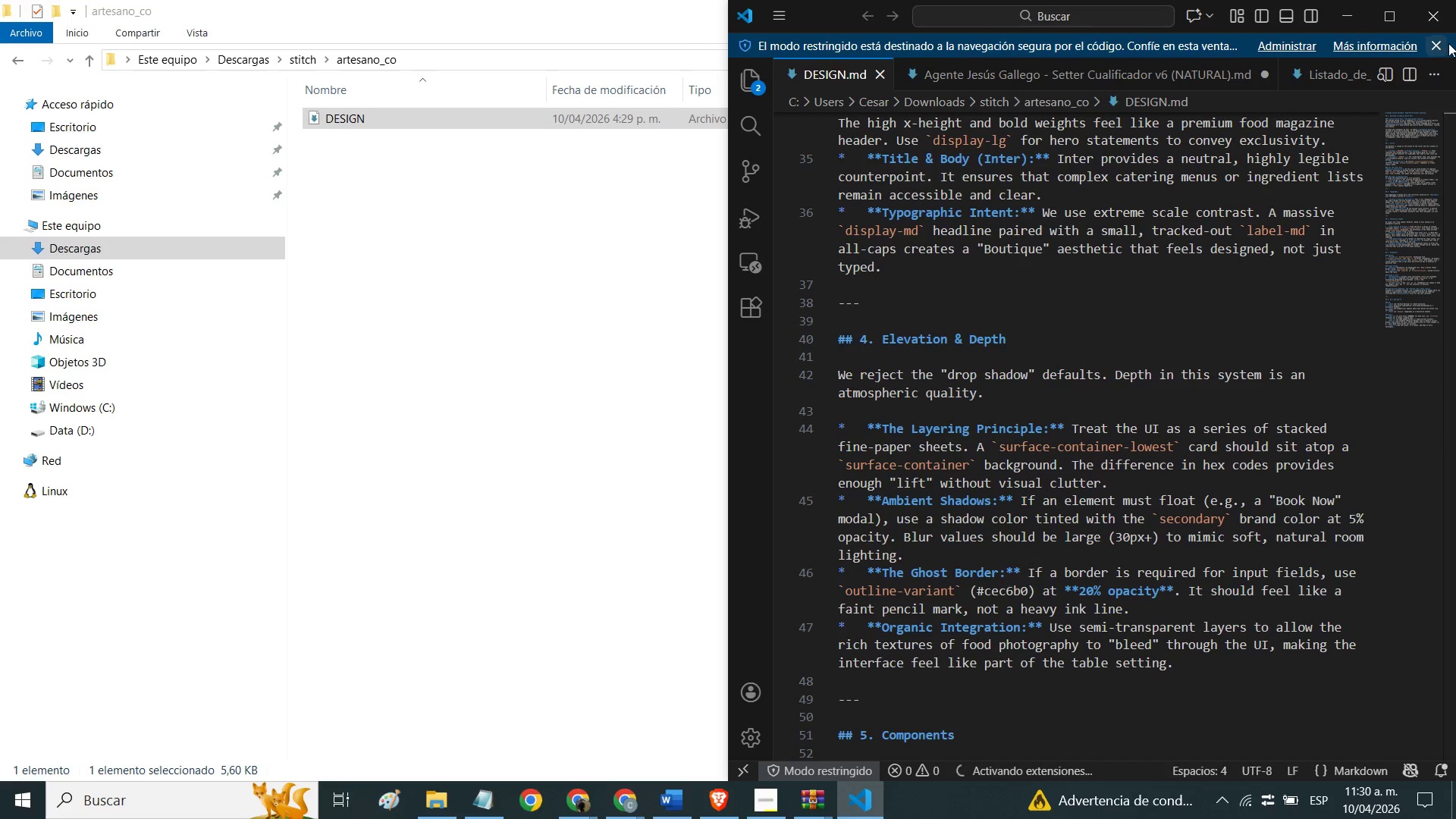 
left_click([1436, 29])
 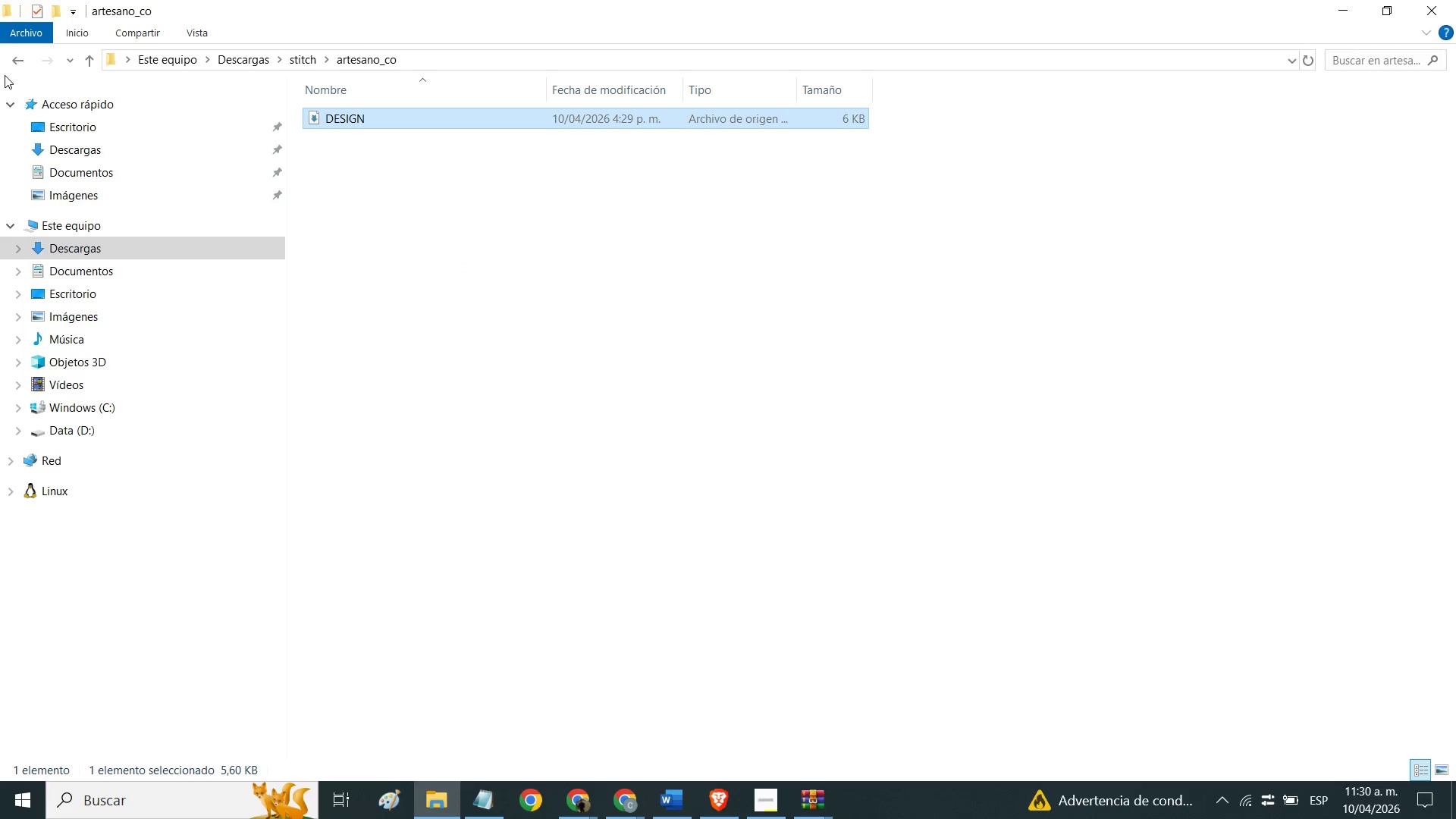 
left_click([18, 69])
 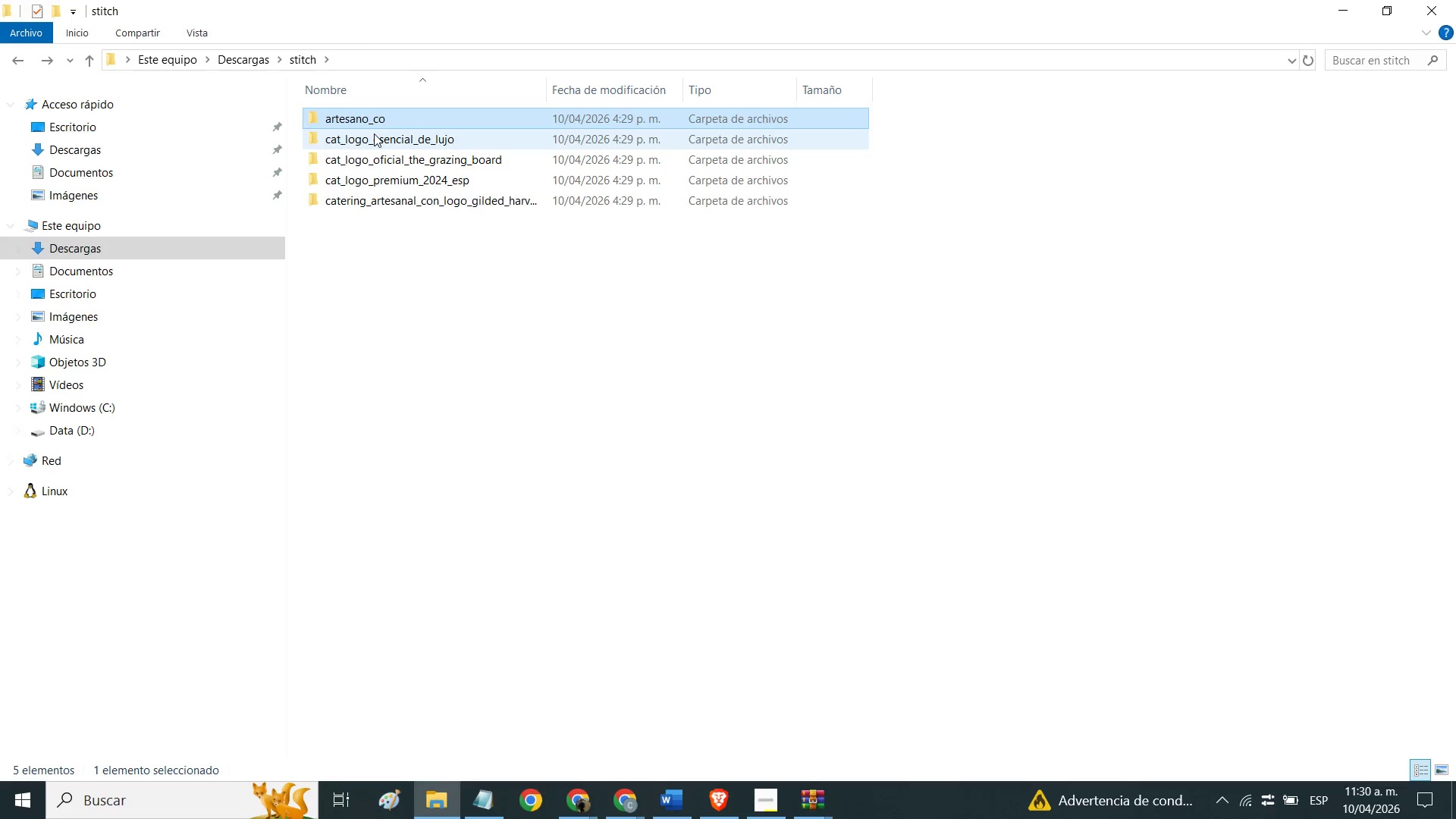 
double_click([374, 133])
 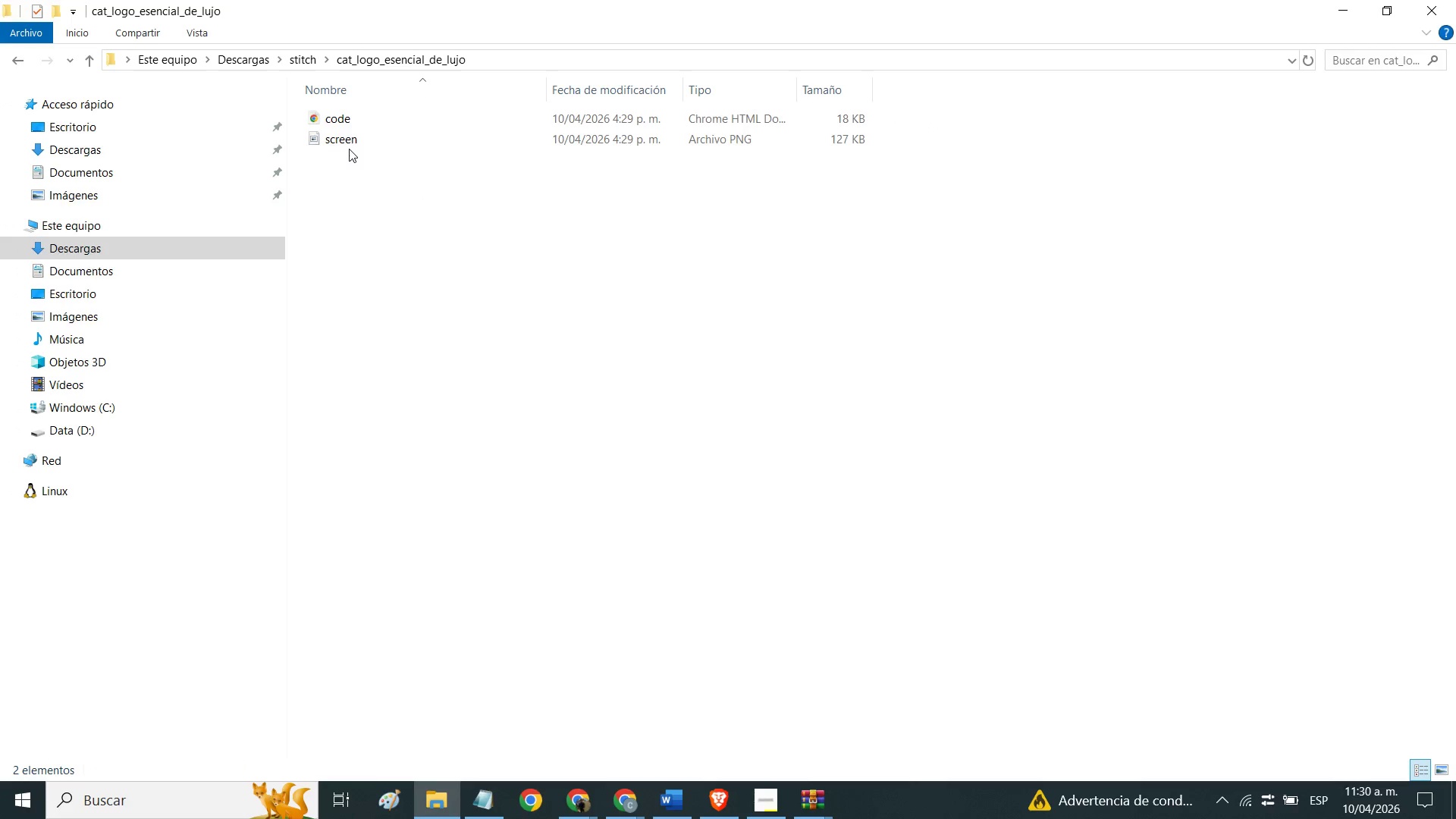 
double_click([351, 140])
 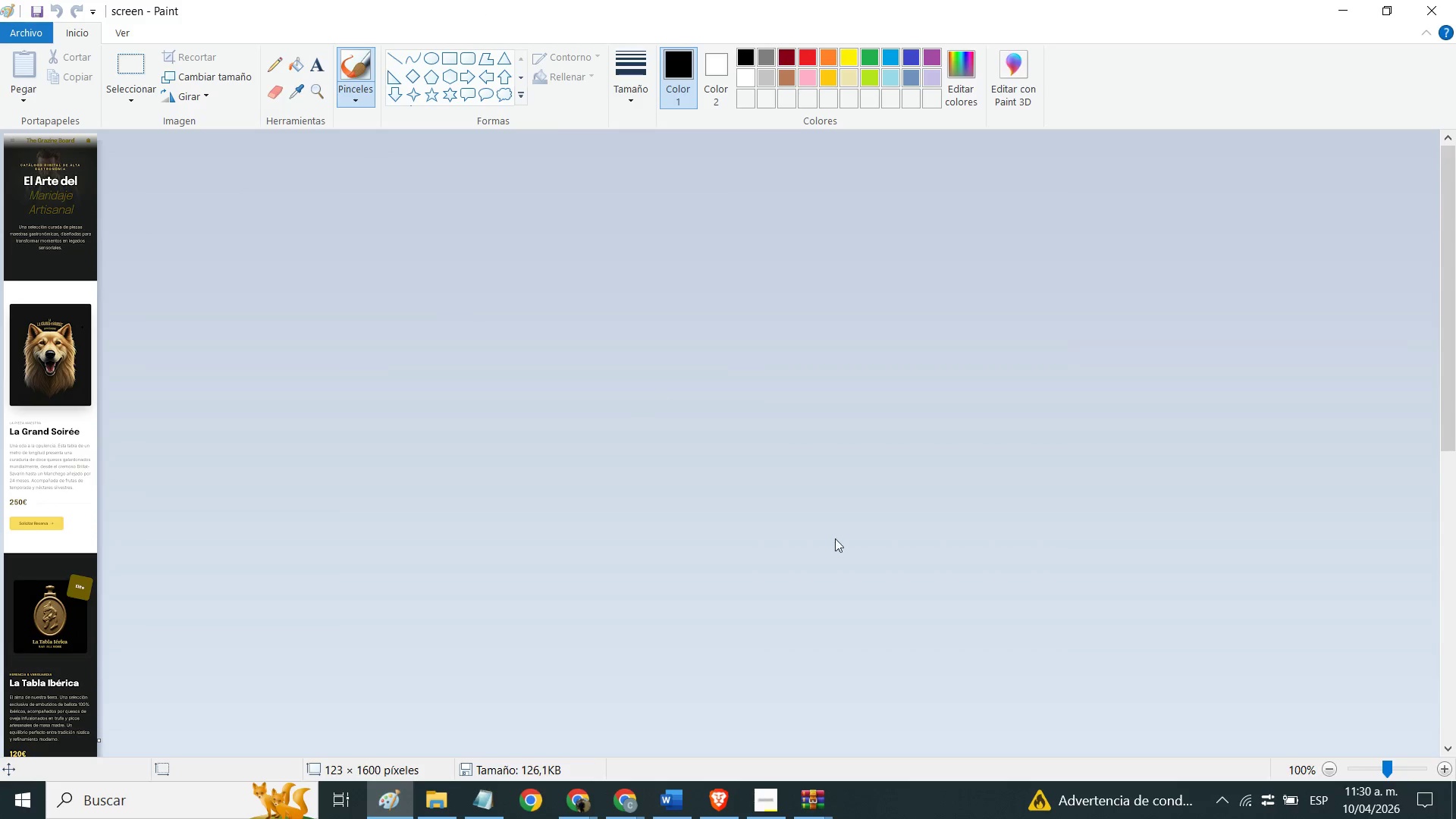 
left_click_drag(start_coordinate=[1383, 774], to_coordinate=[1429, 773])
 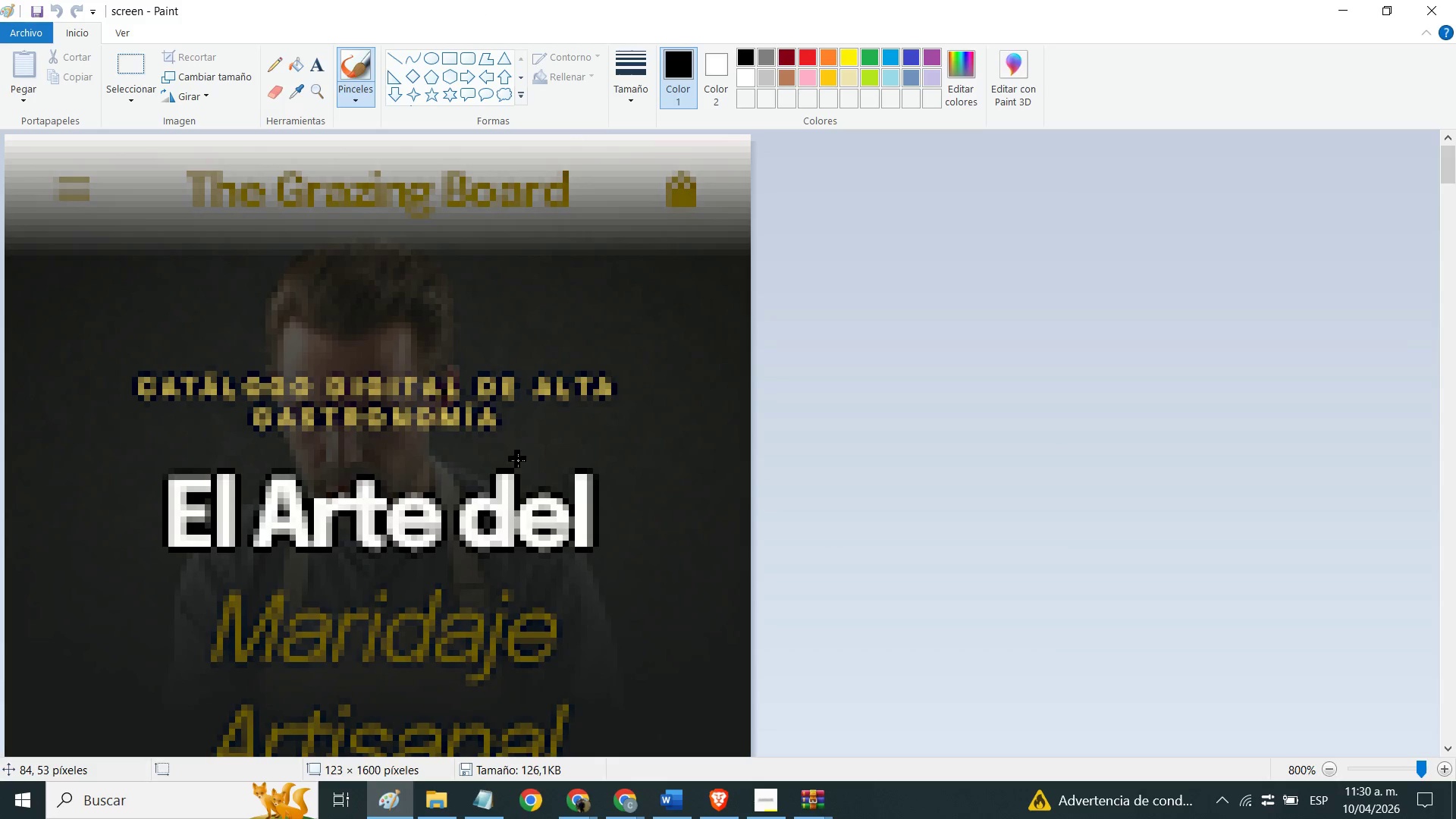 
scroll: coordinate [516, 482], scroll_direction: down, amount: 23.0
 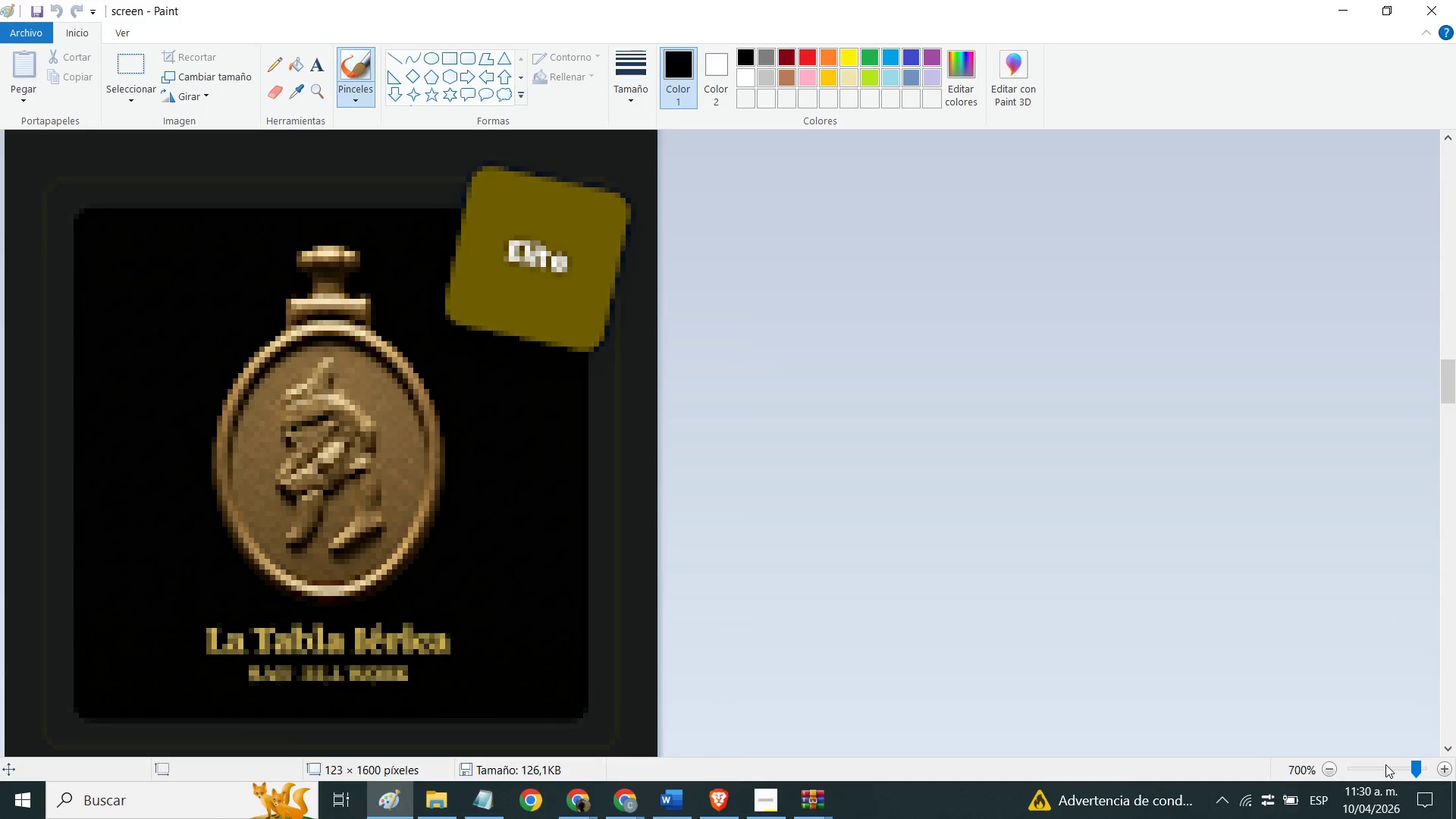 
double_click([1385, 764])
 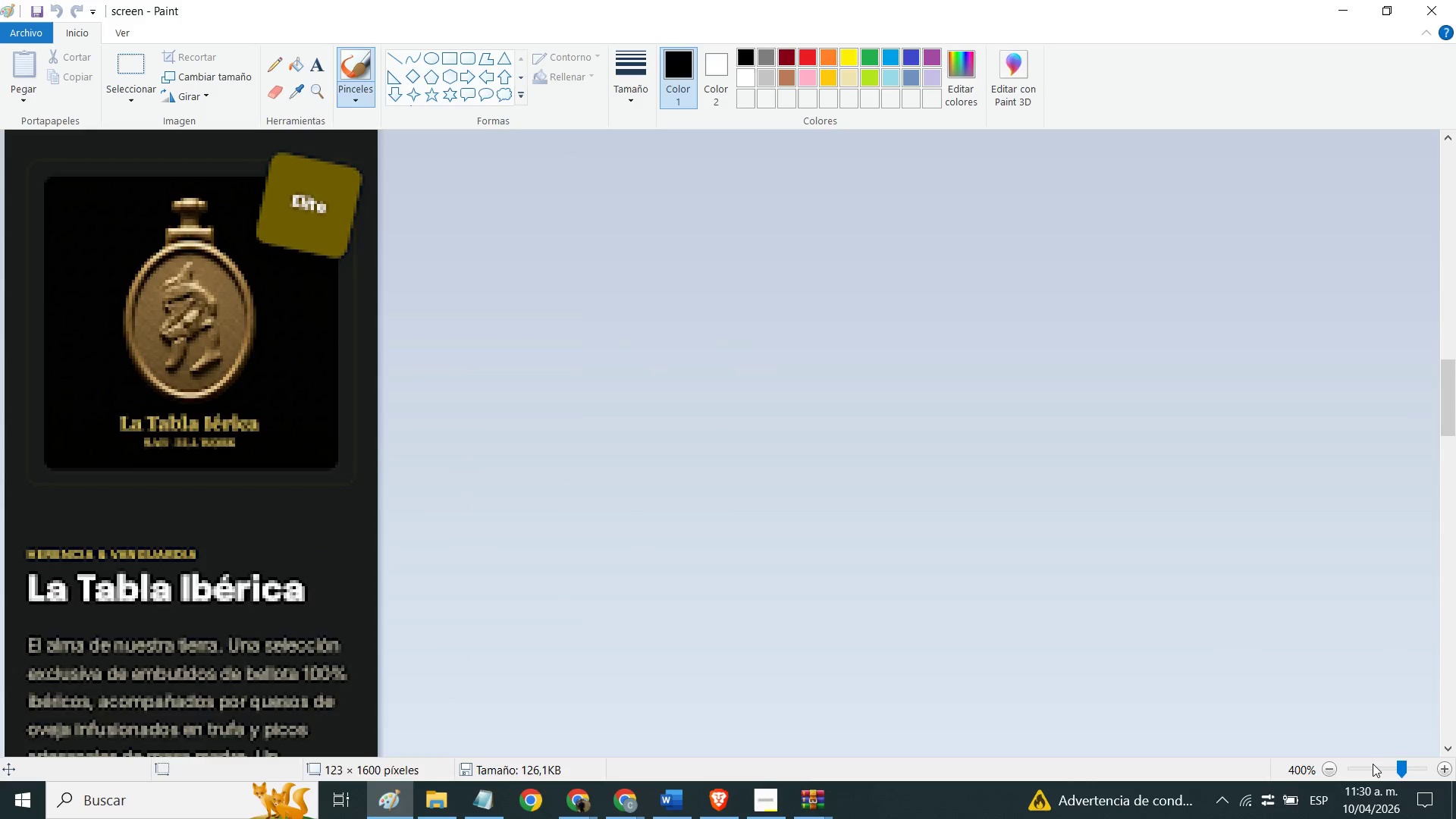 
triple_click([1373, 764])
 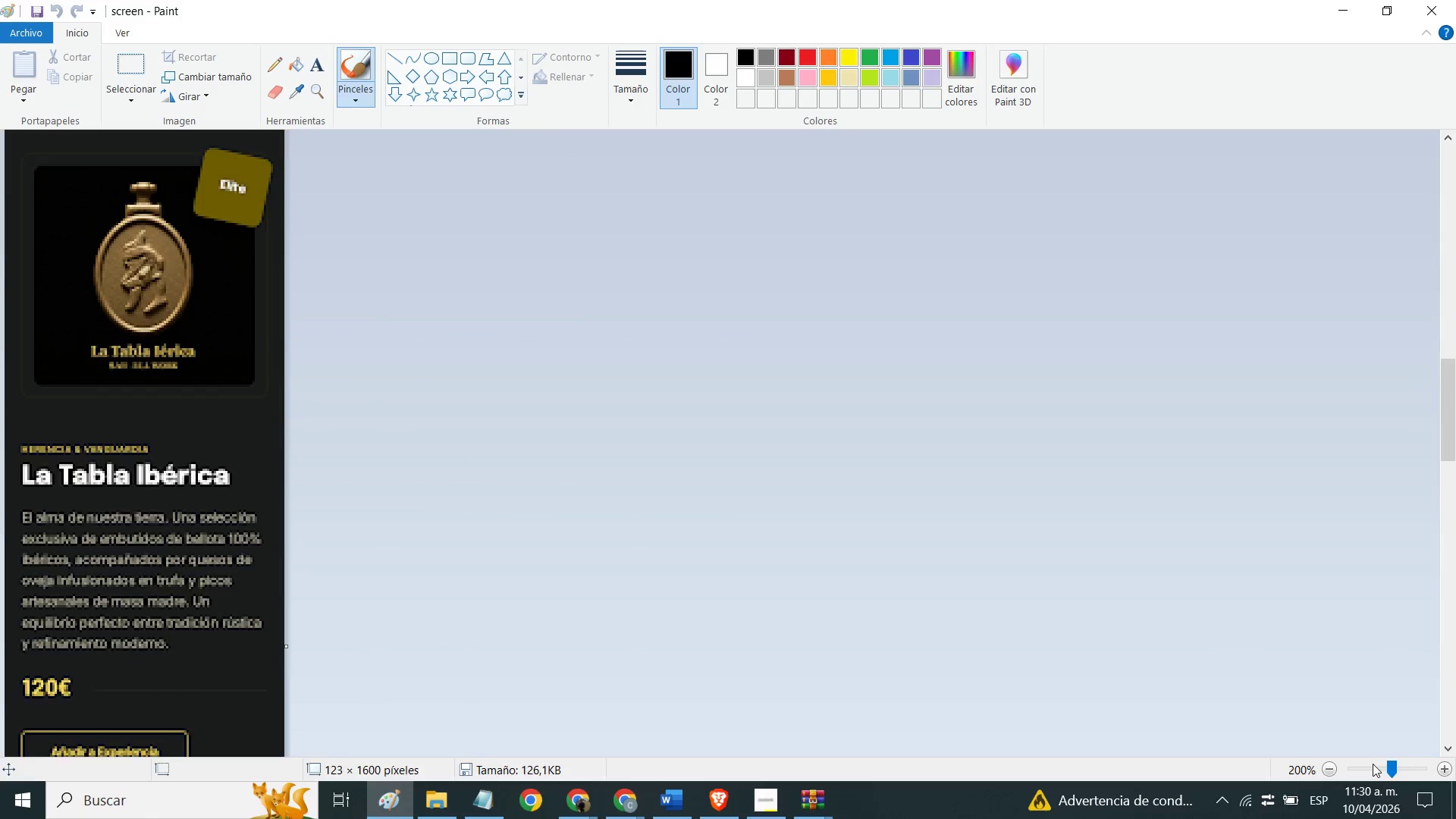 
left_click_drag(start_coordinate=[1373, 764], to_coordinate=[1364, 764])
 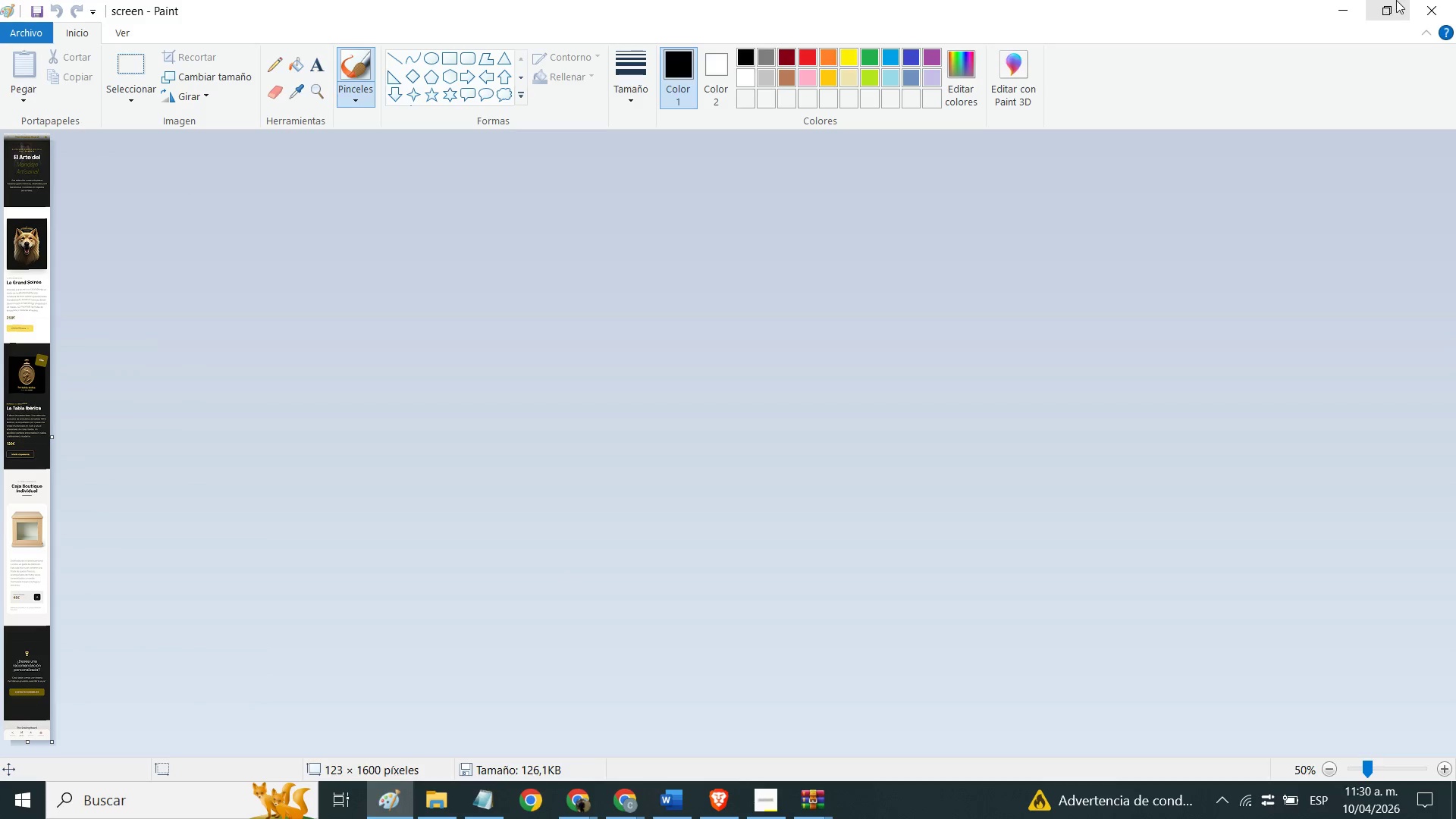 
left_click([1414, 5])
 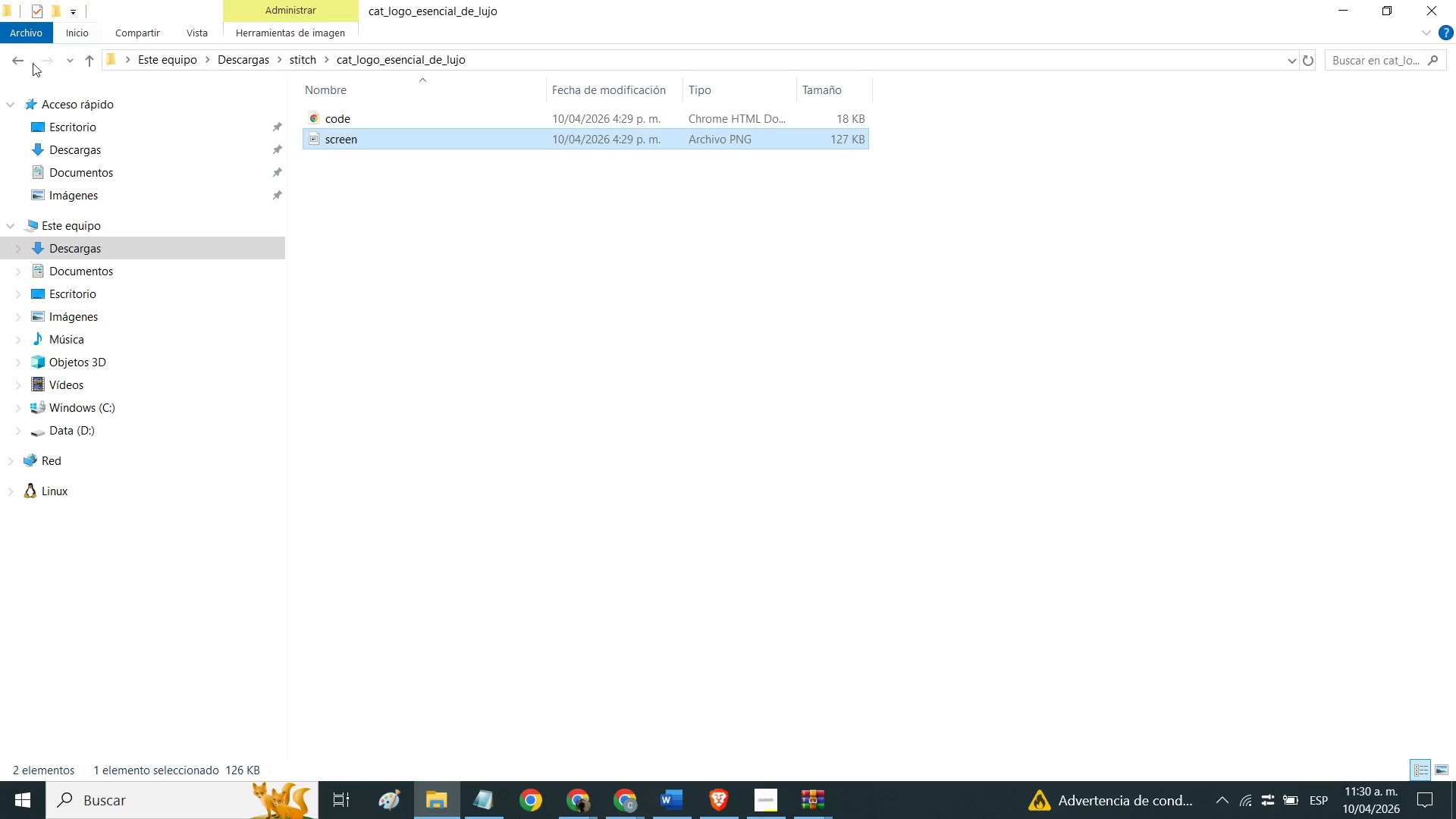 
left_click([8, 62])
 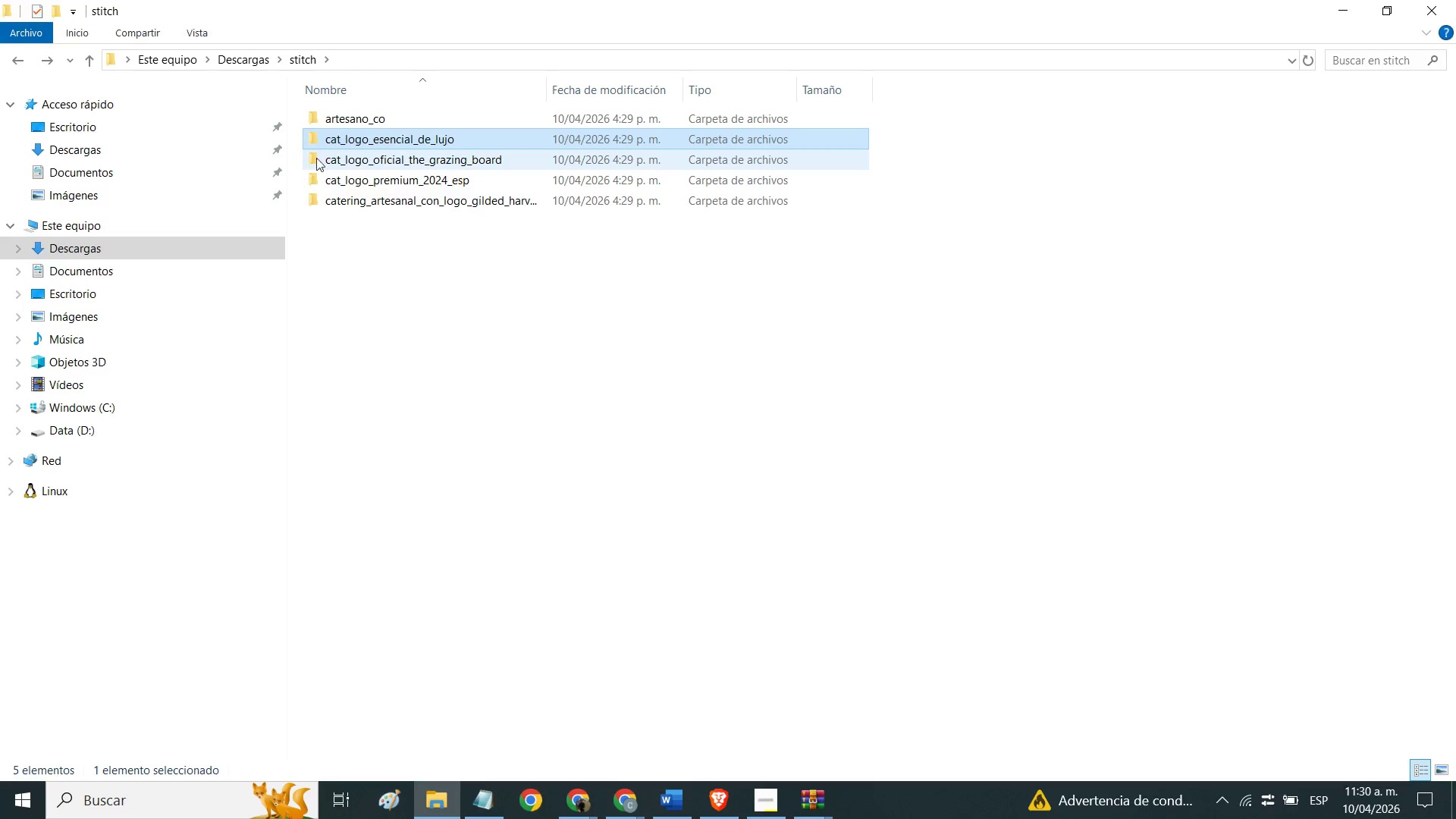 
left_click([322, 159])
 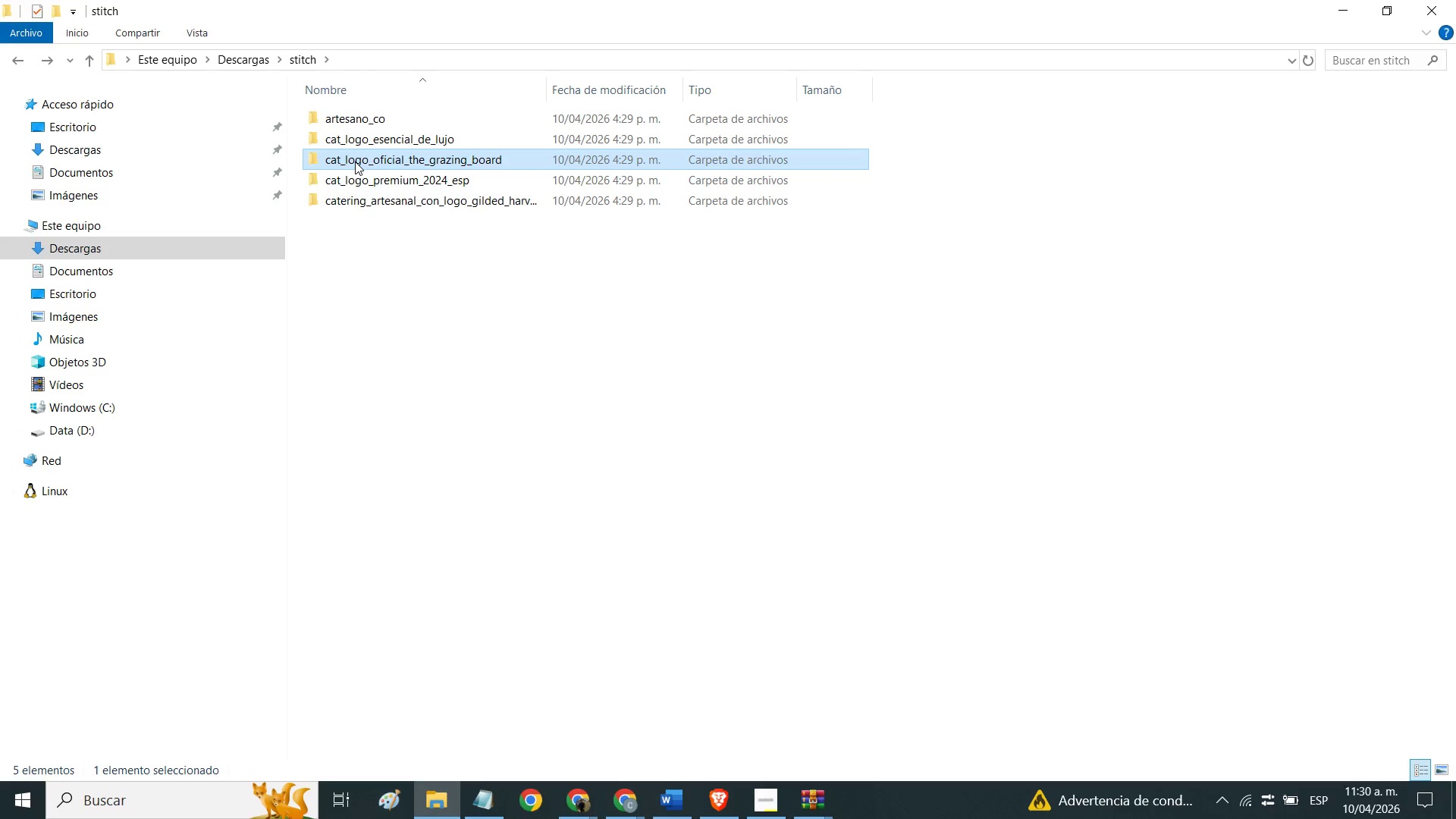 
double_click([355, 162])
 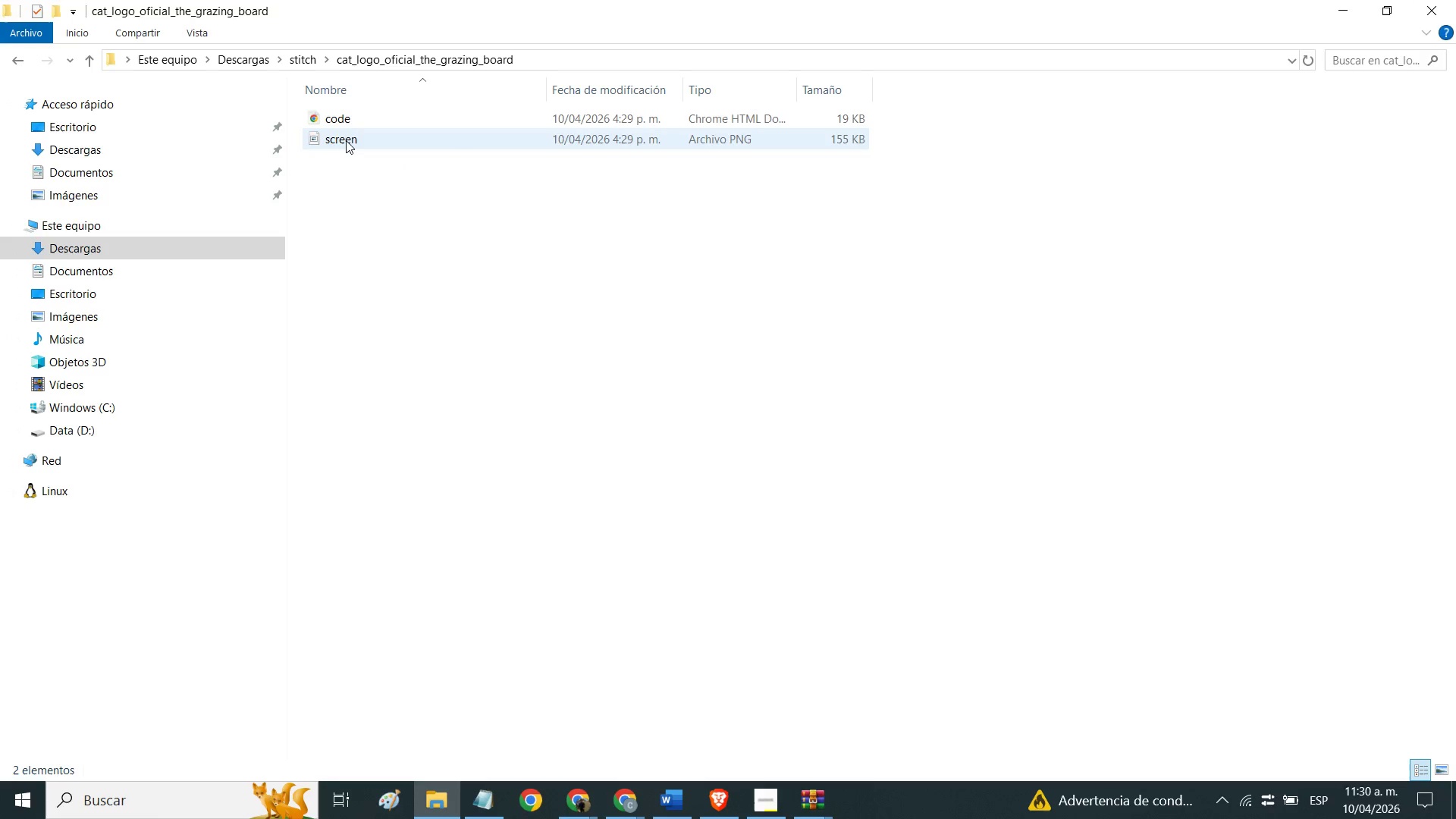 
double_click([345, 140])
 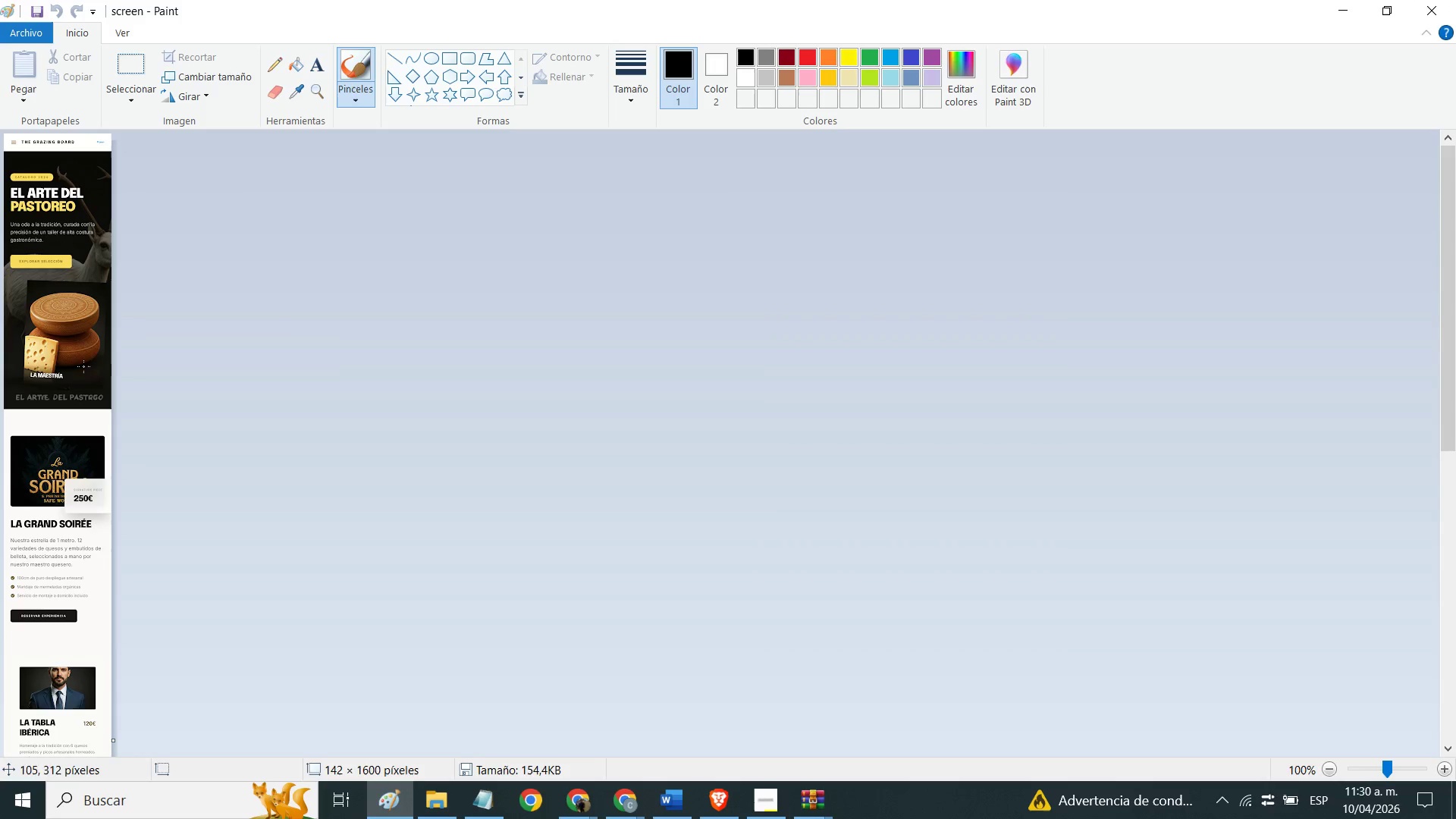 
scroll: coordinate [92, 333], scroll_direction: down, amount: 2.0
 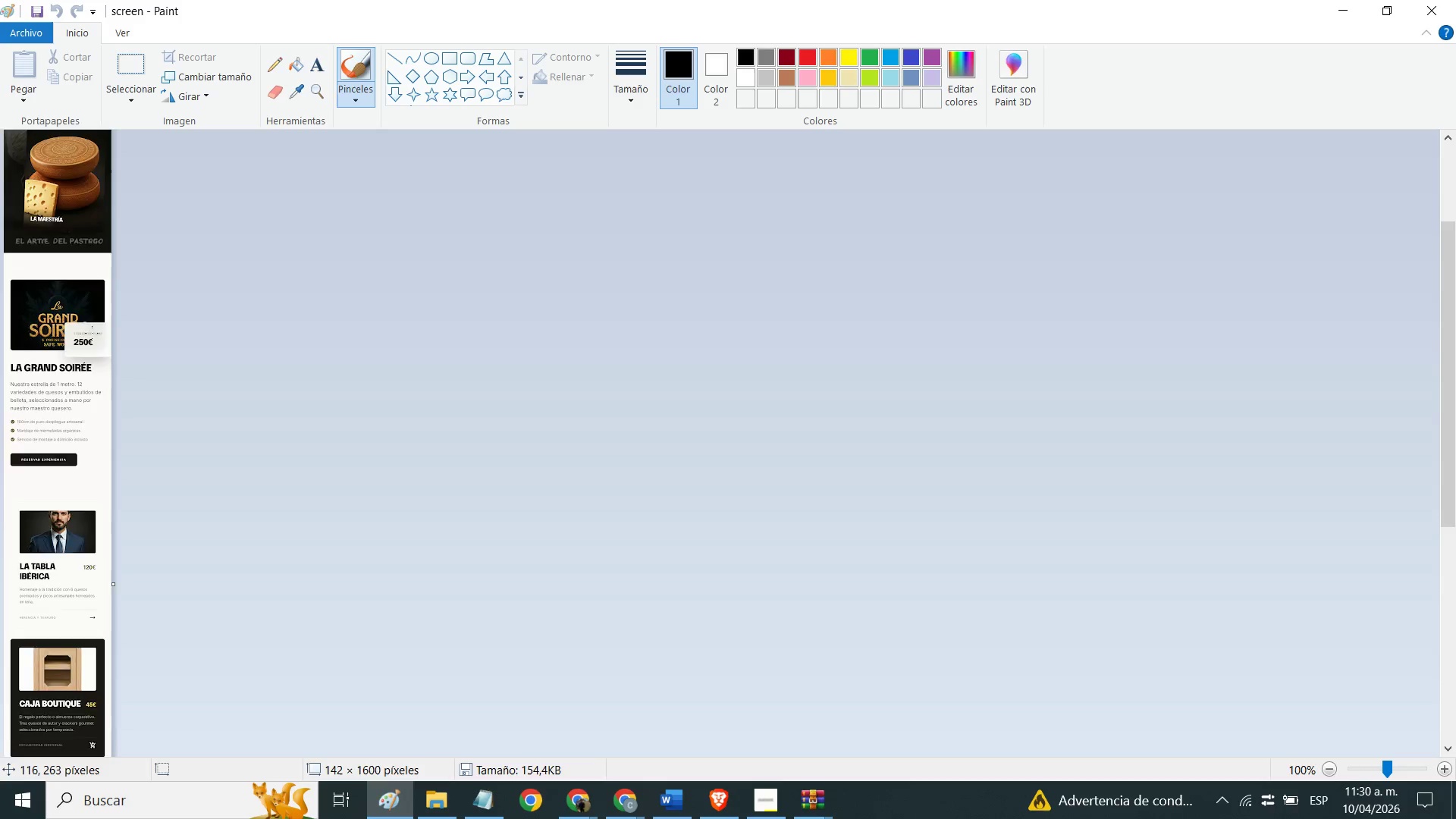 
scroll: coordinate [92, 333], scroll_direction: up, amount: 6.0
 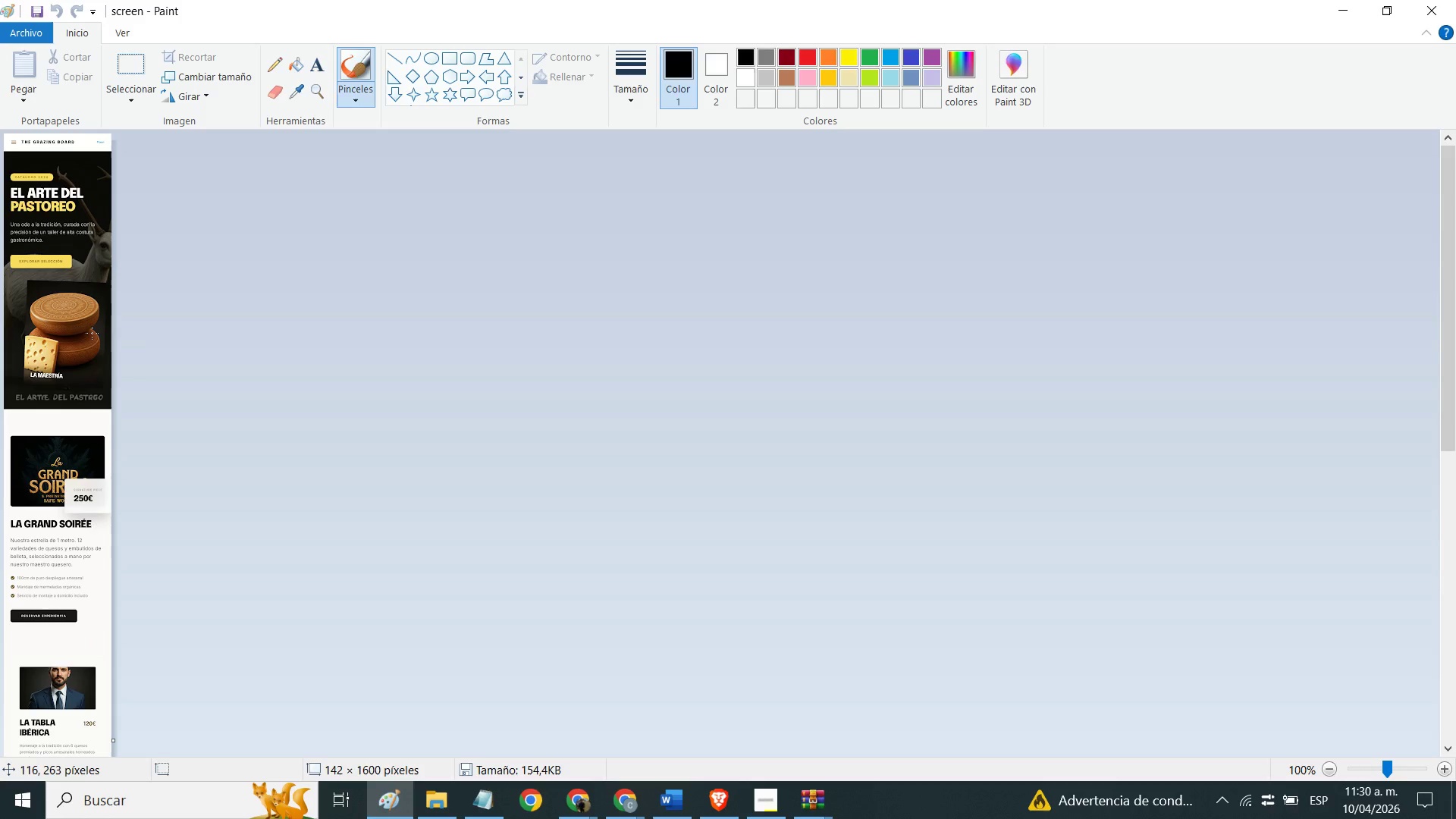 
scroll: coordinate [16, 482], scroll_direction: down, amount: 11.0
 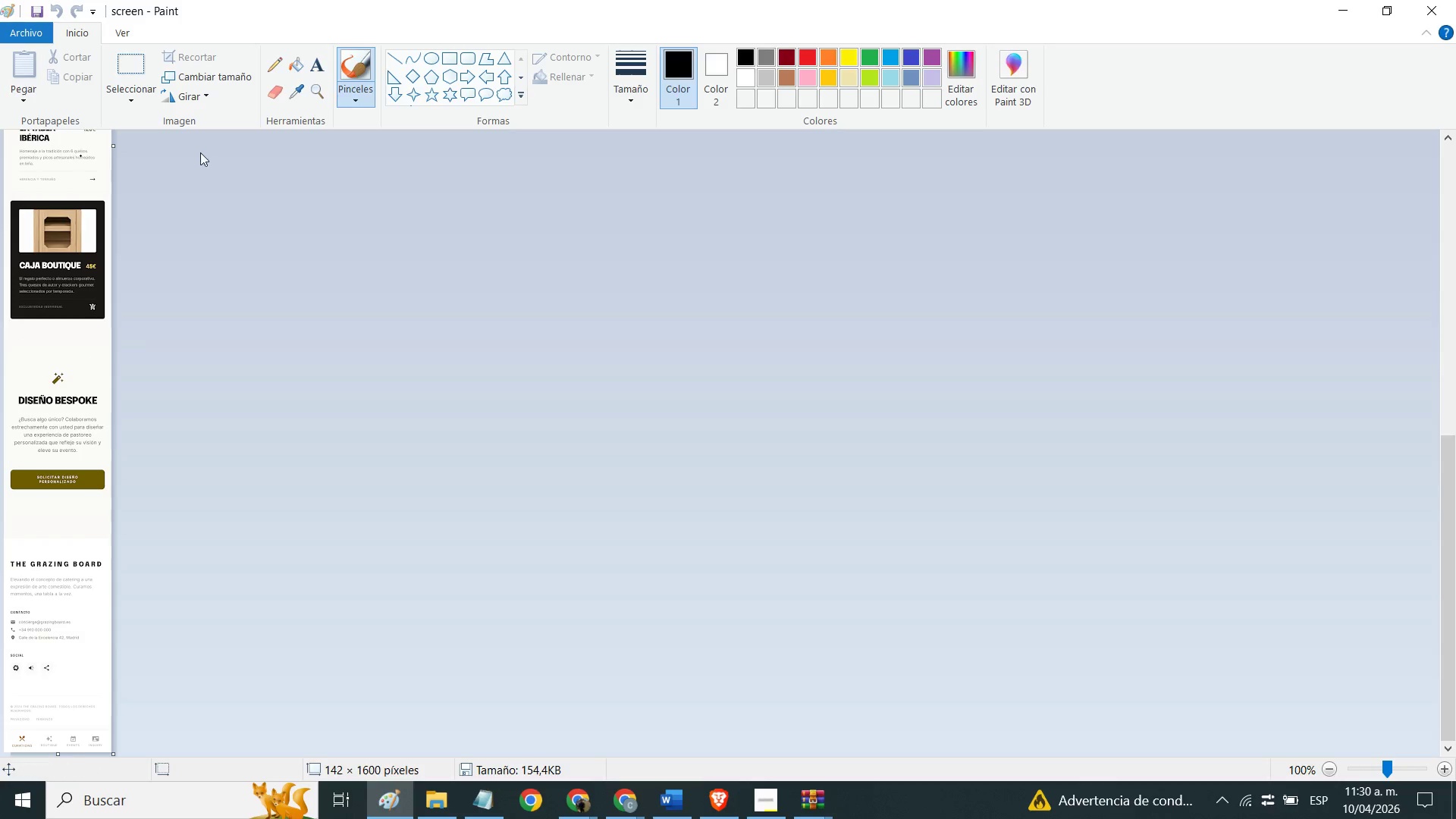 
left_click([1418, 0])
 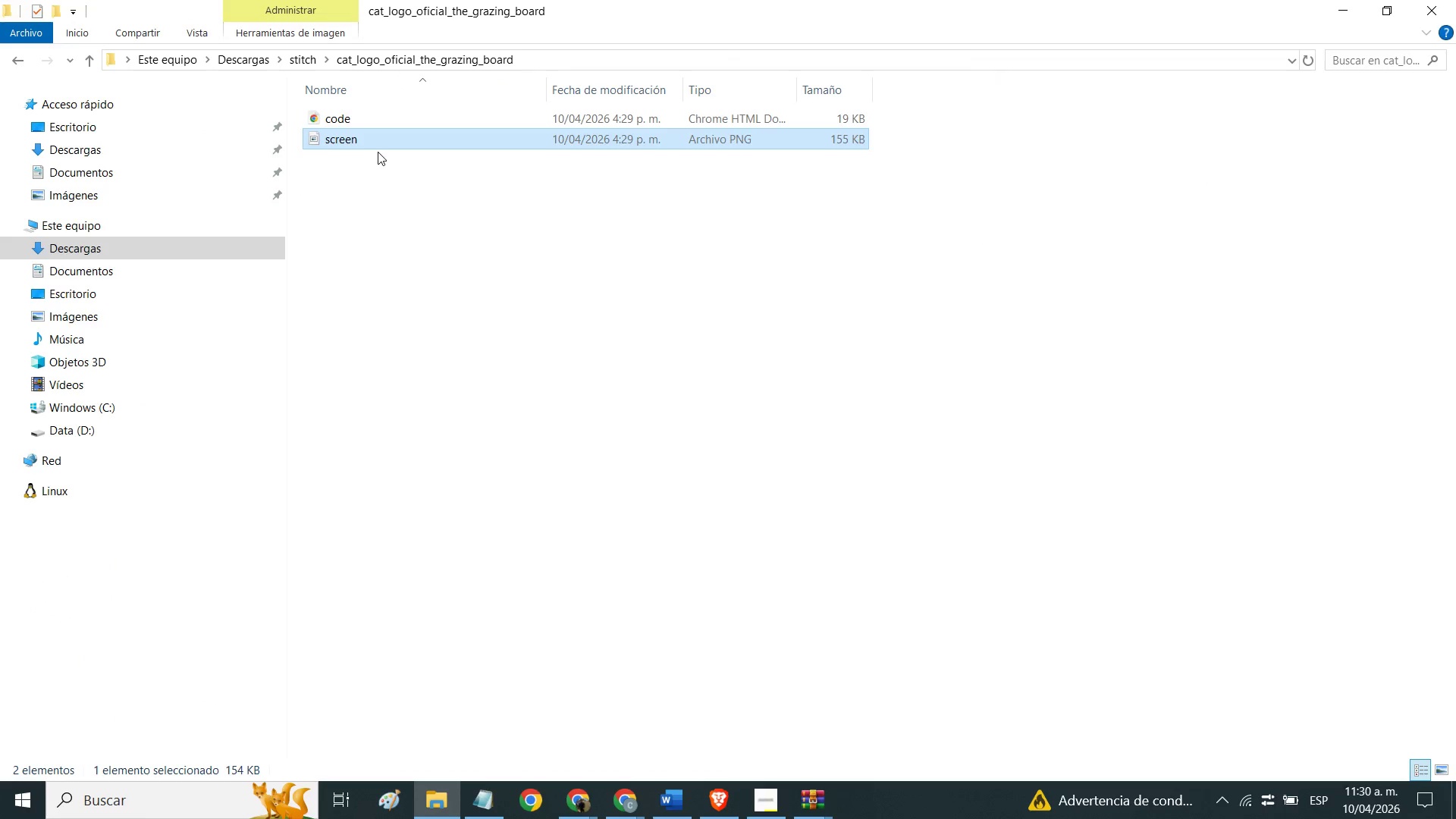 
right_click([379, 145])
 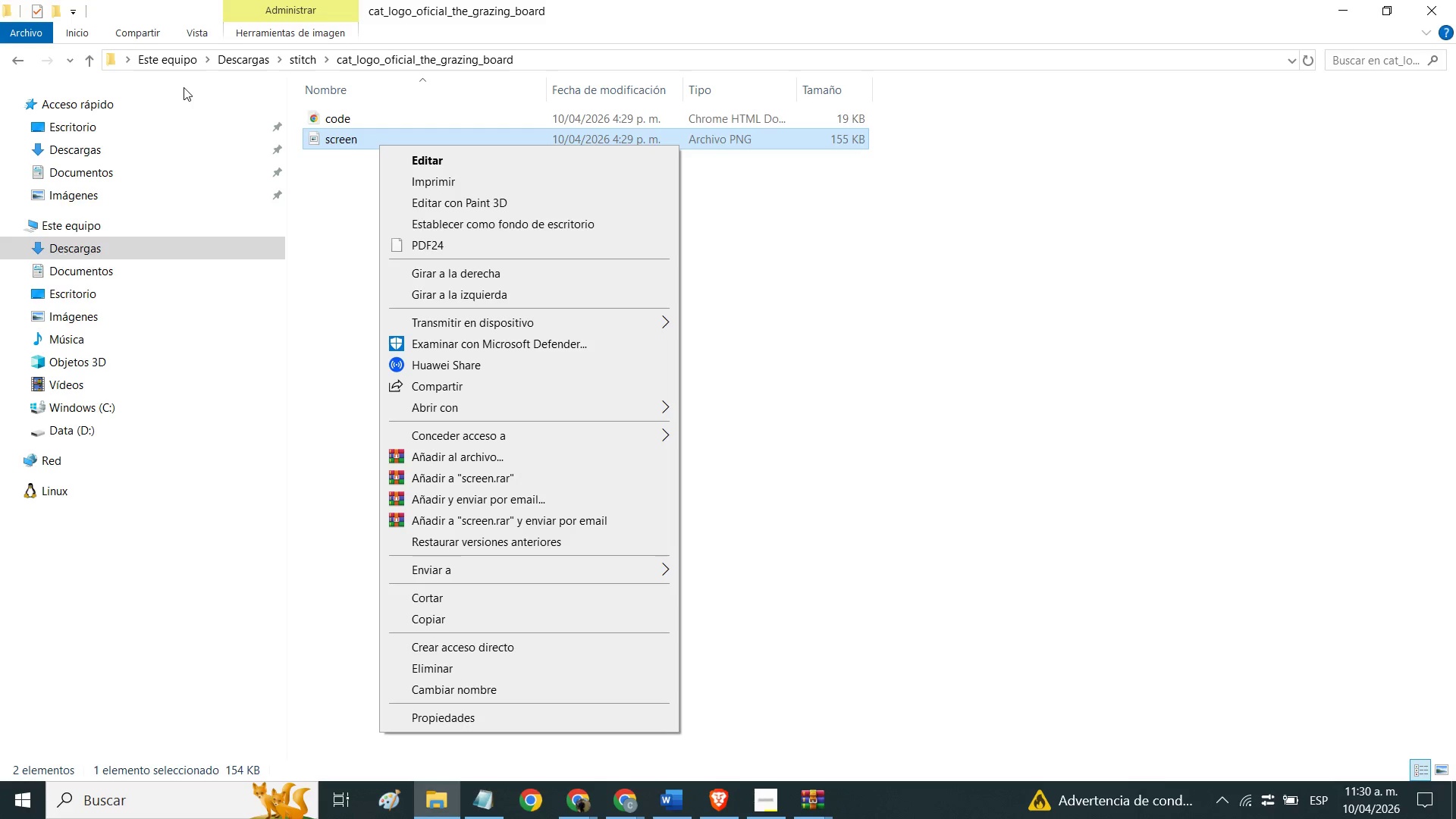 
left_click([5, 57])
 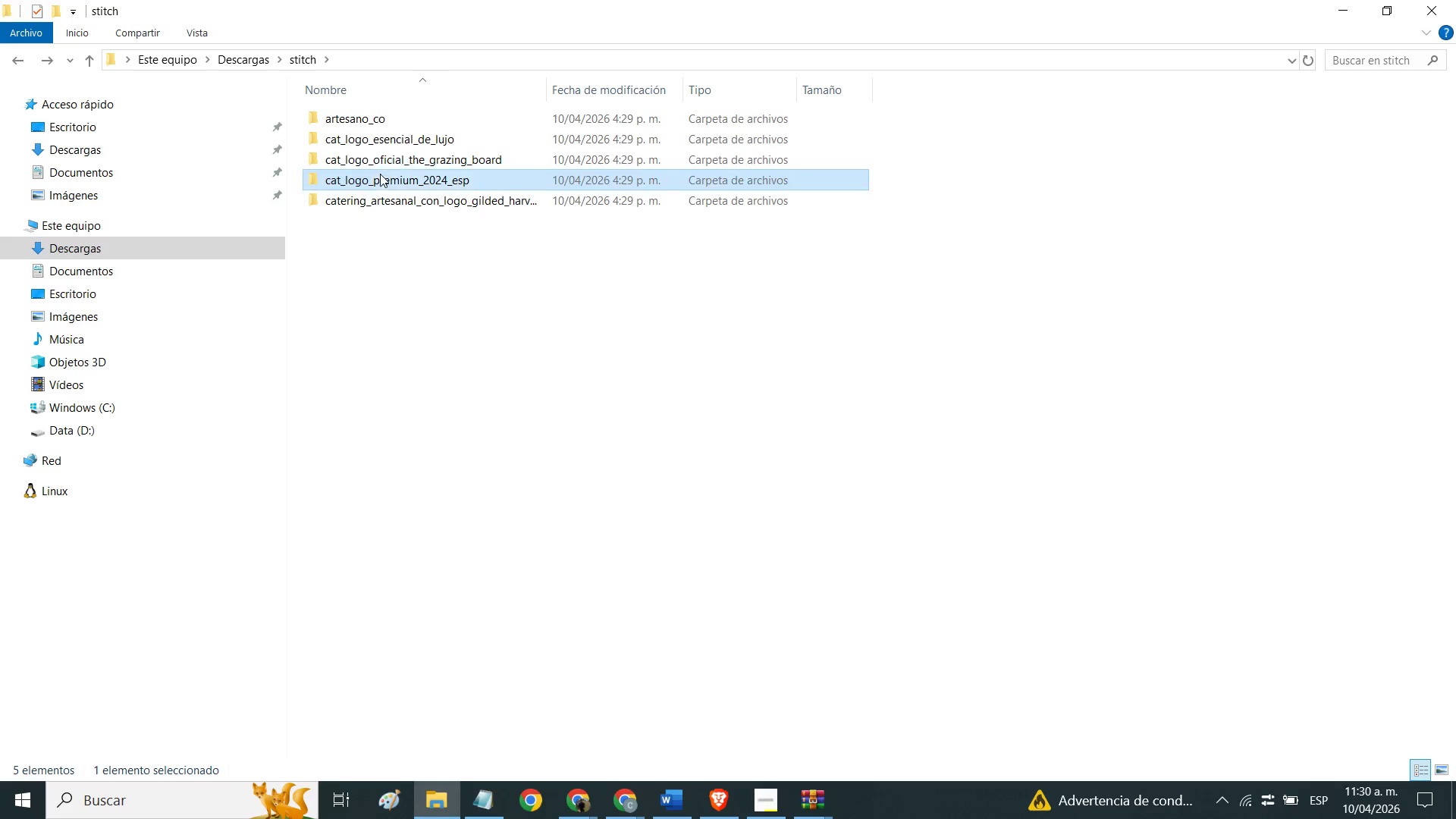 
double_click([378, 174])
 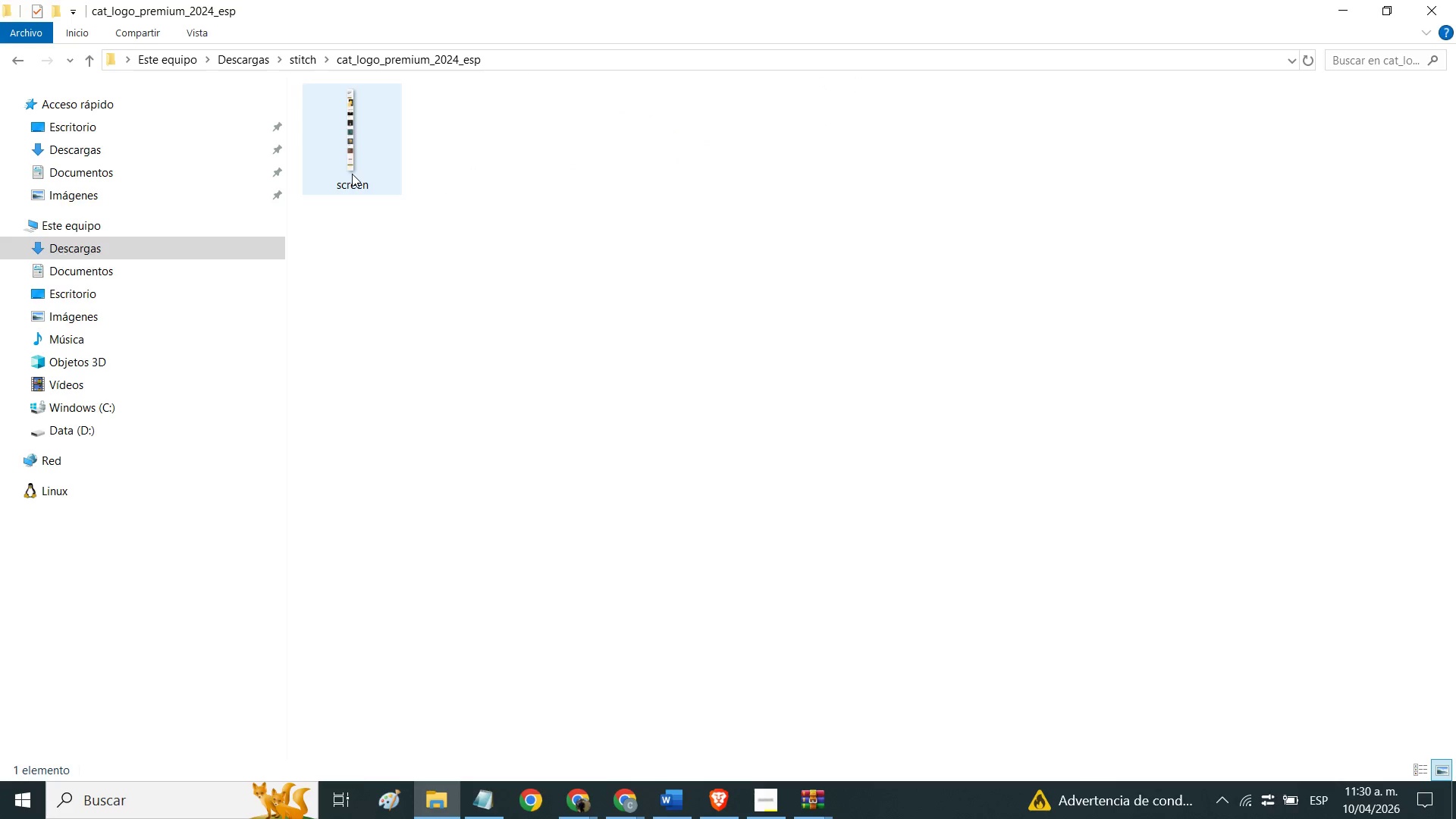 
double_click([352, 174])
 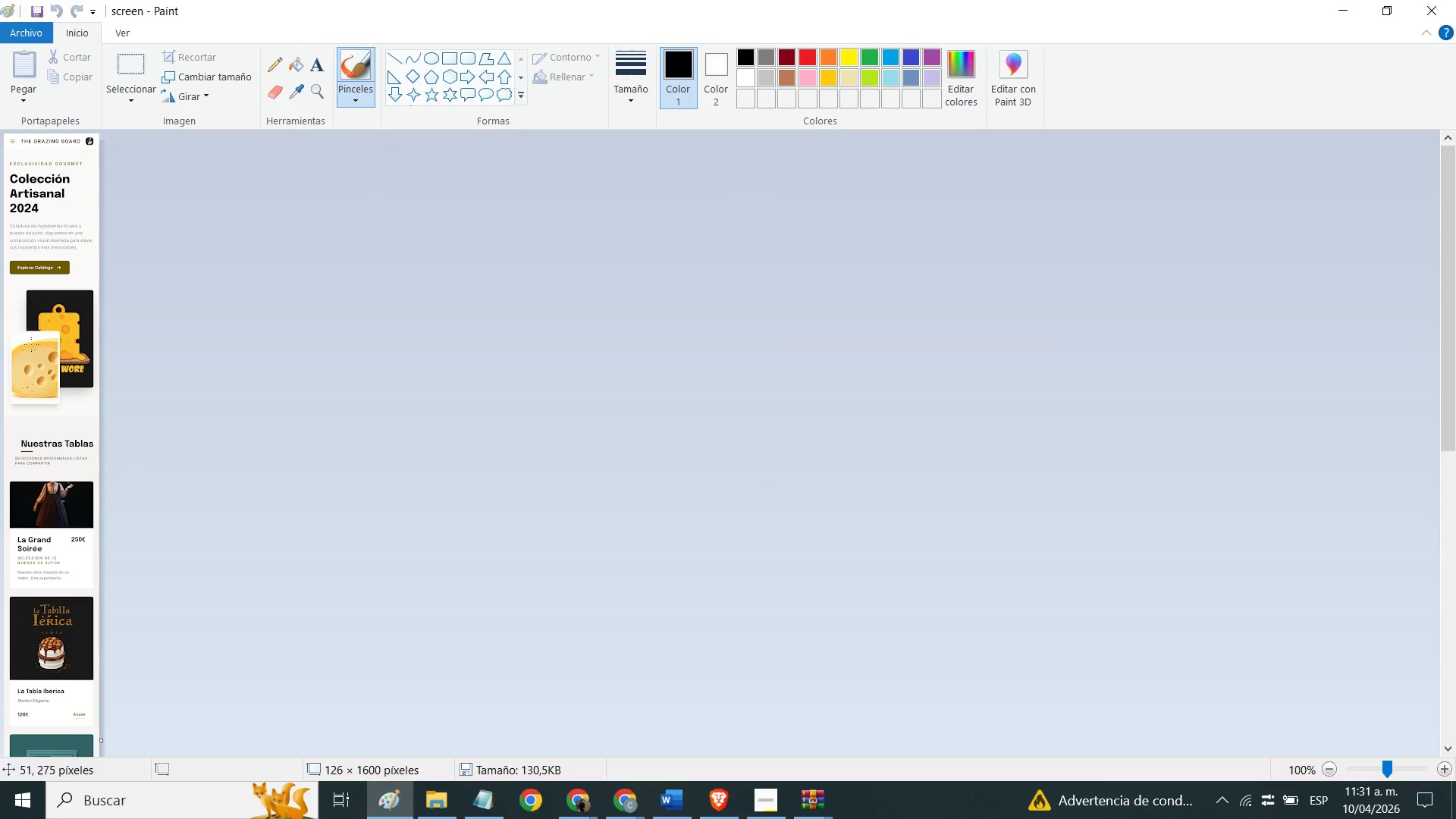 
scroll: coordinate [56, 294], scroll_direction: down, amount: 3.0
 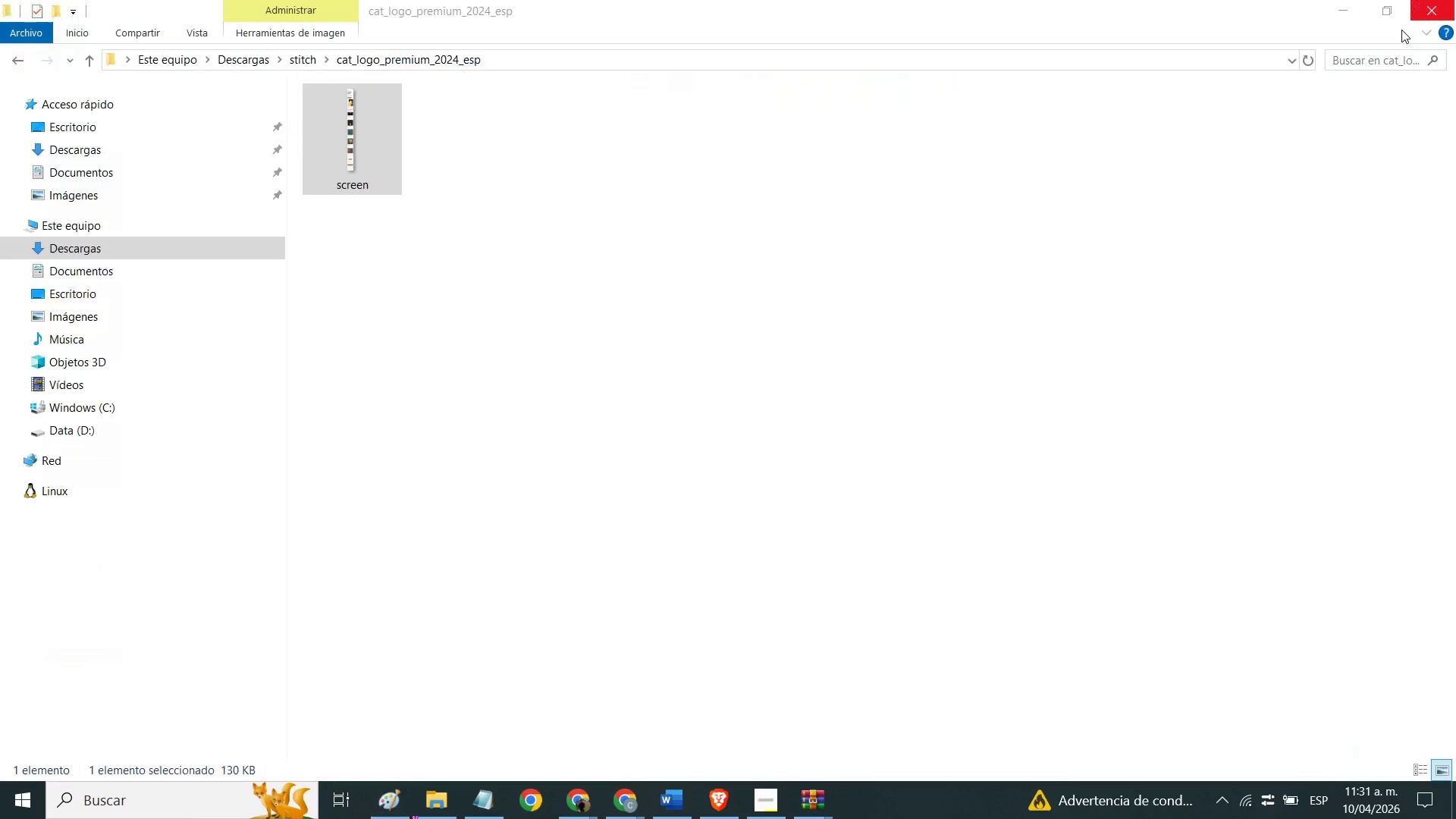 
left_click([17, 63])
 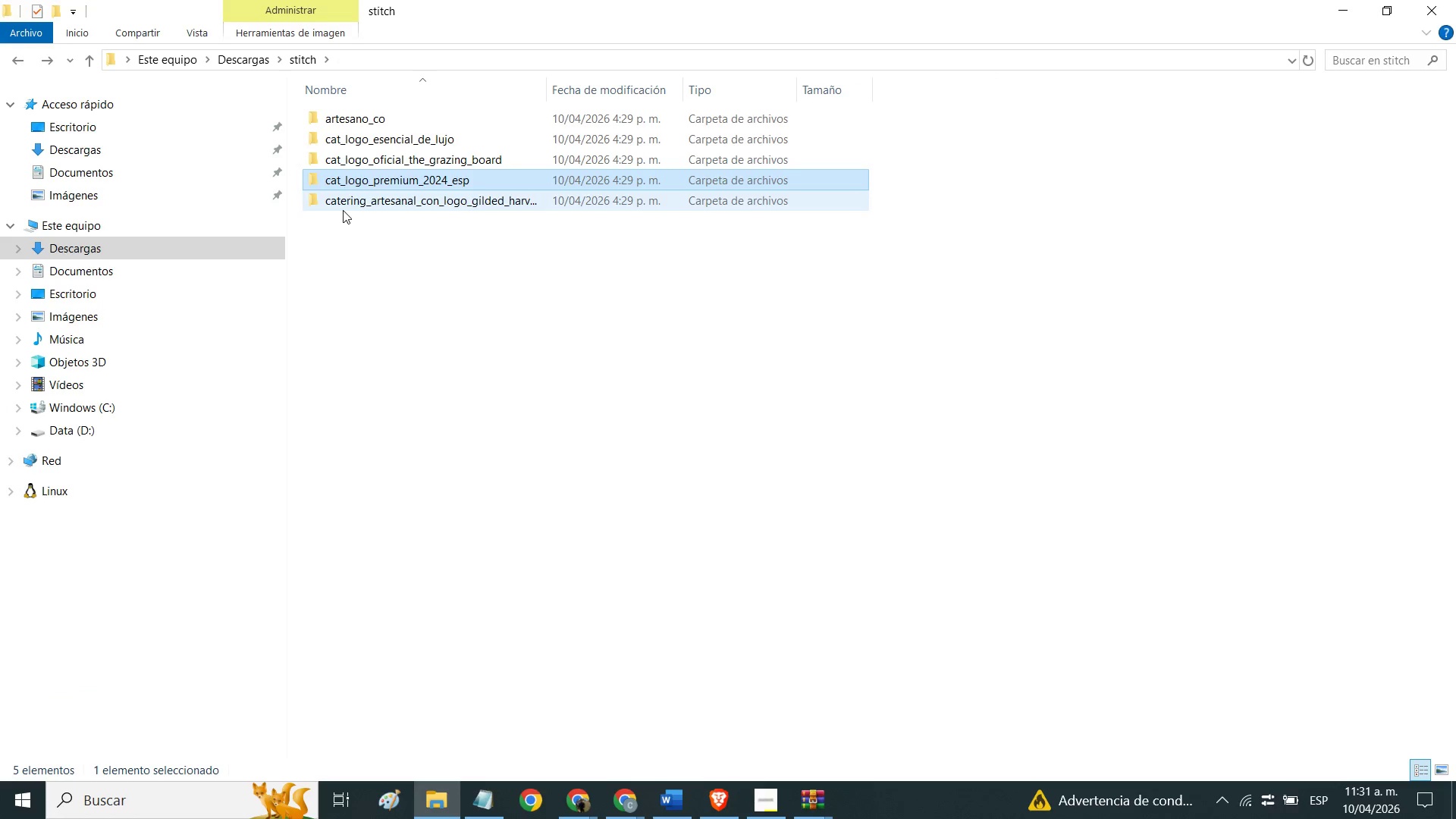 
double_click([344, 210])
 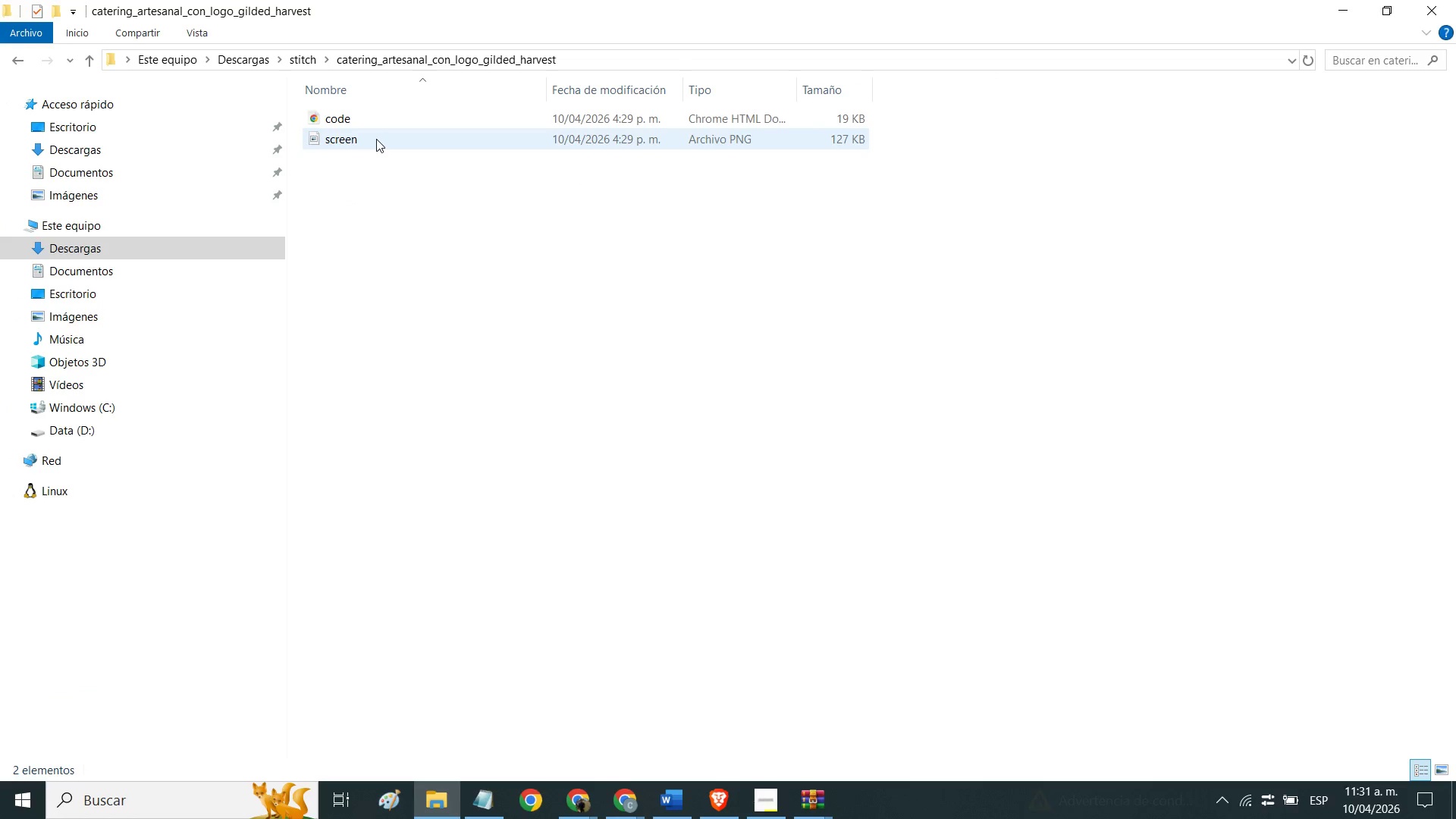 
double_click([376, 139])
 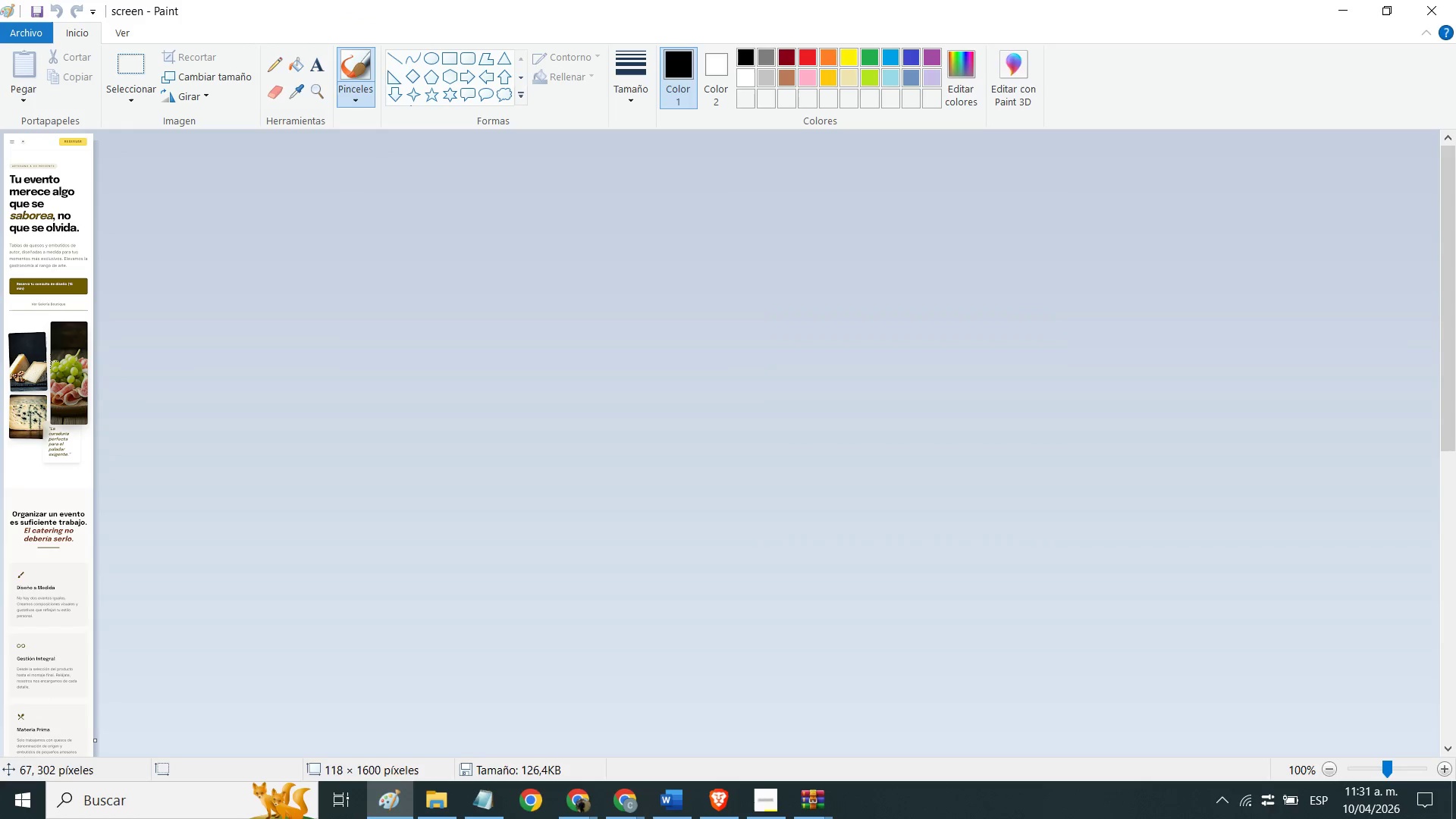 
scroll: coordinate [56, 259], scroll_direction: down, amount: 11.0
 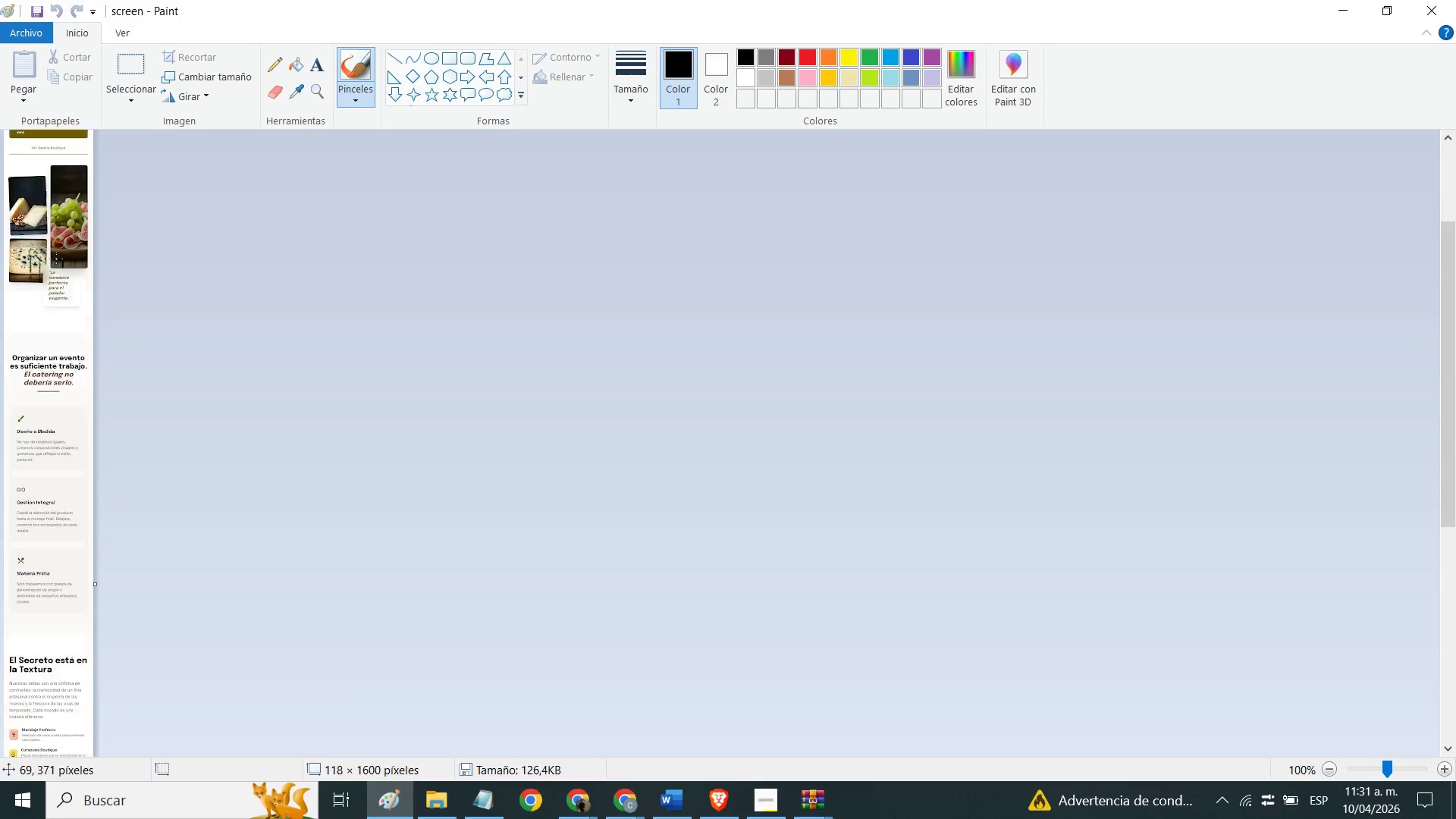 
scroll: coordinate [56, 259], scroll_direction: up, amount: 4.0
 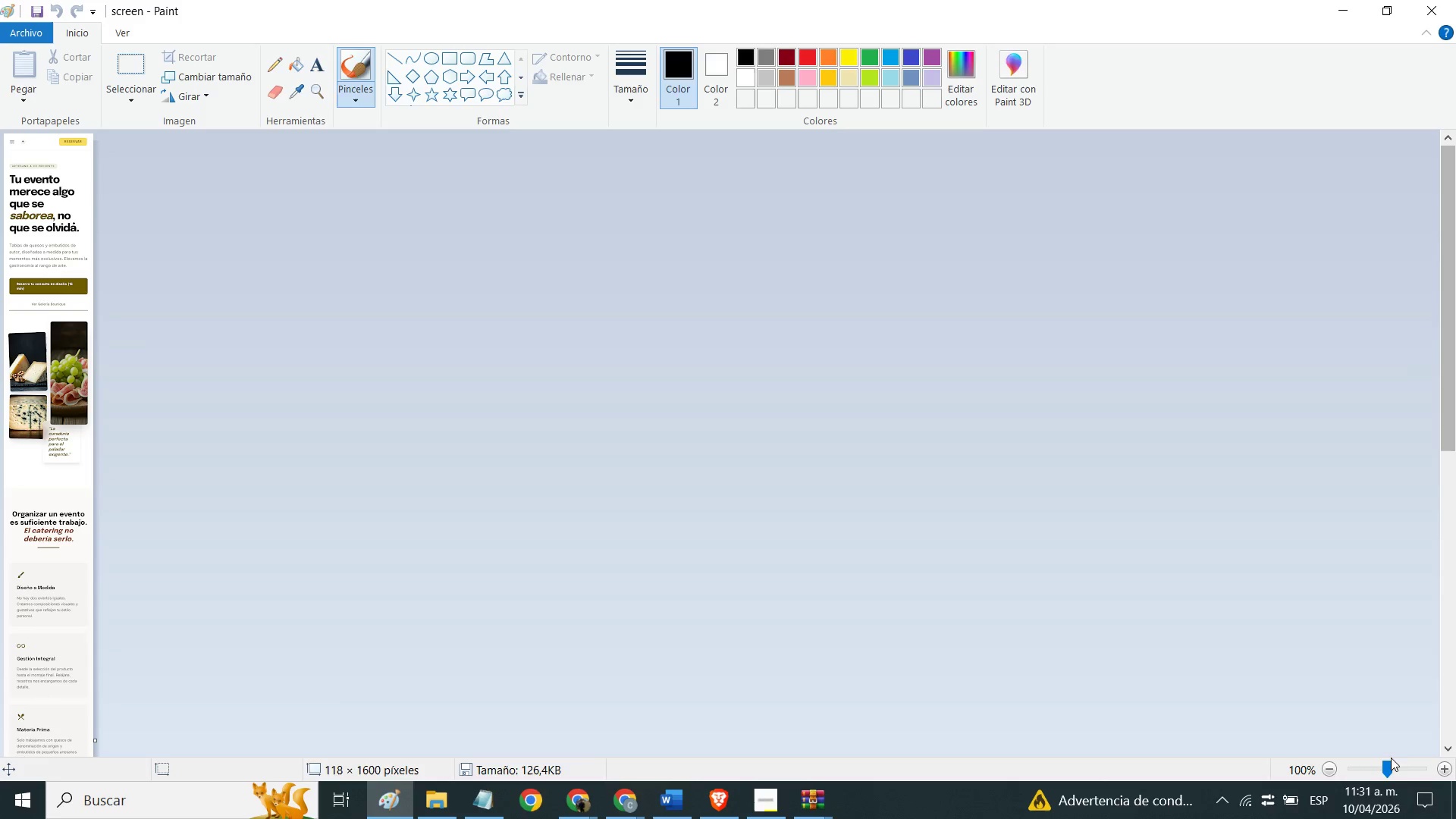 
left_click_drag(start_coordinate=[1385, 766], to_coordinate=[1304, 730])
 